 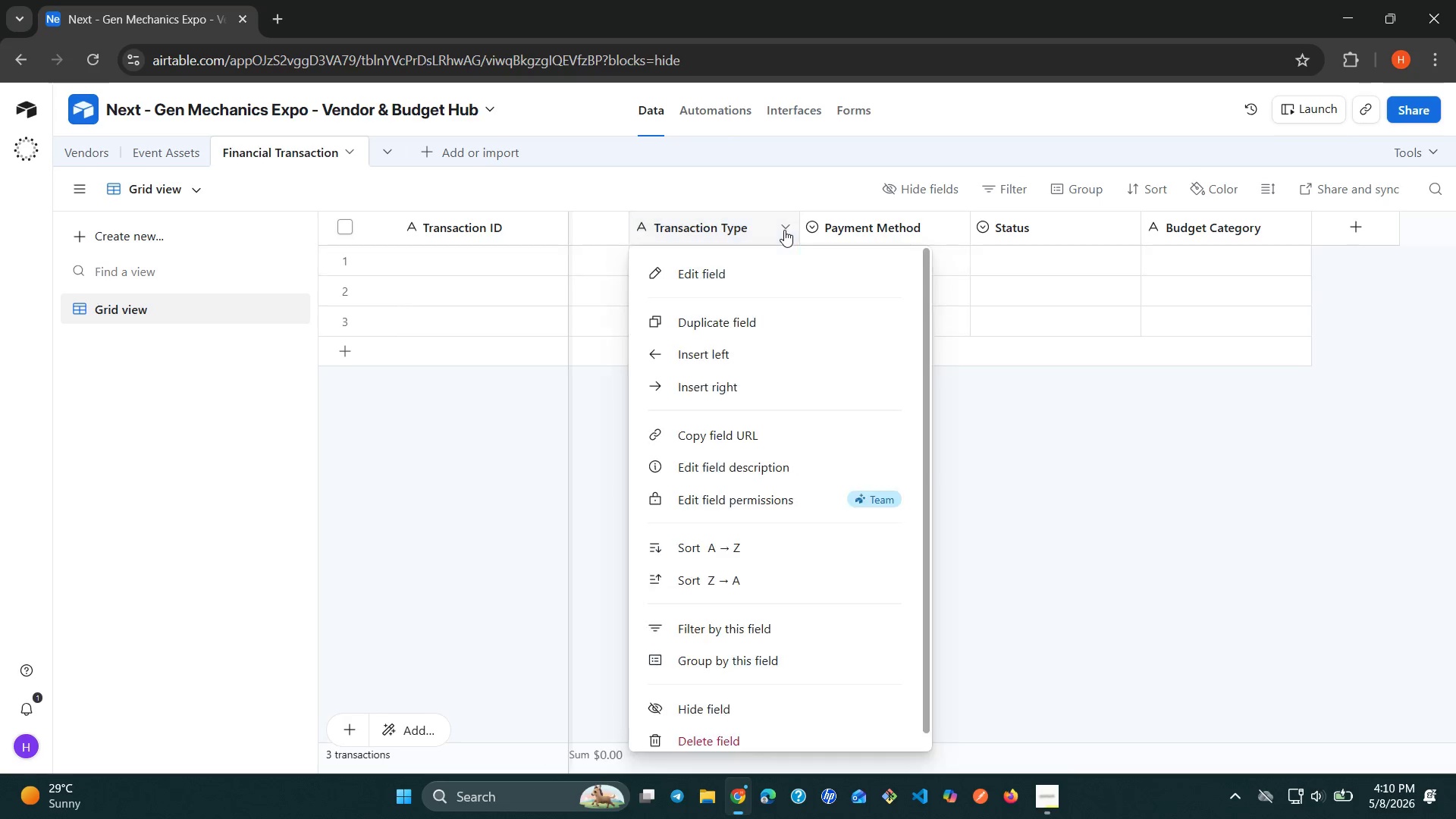 
left_click([710, 276])
 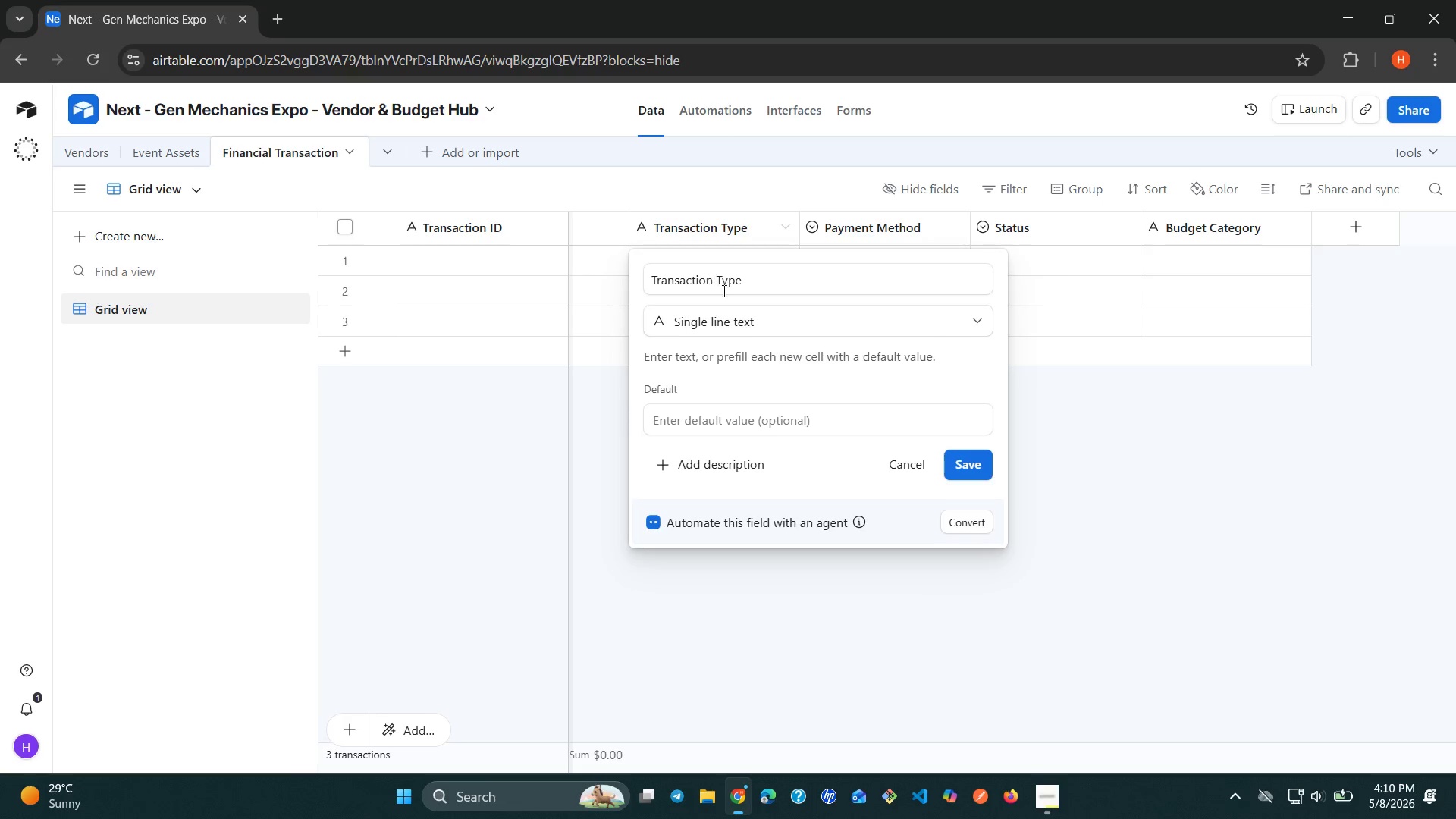 
left_click([764, 324])
 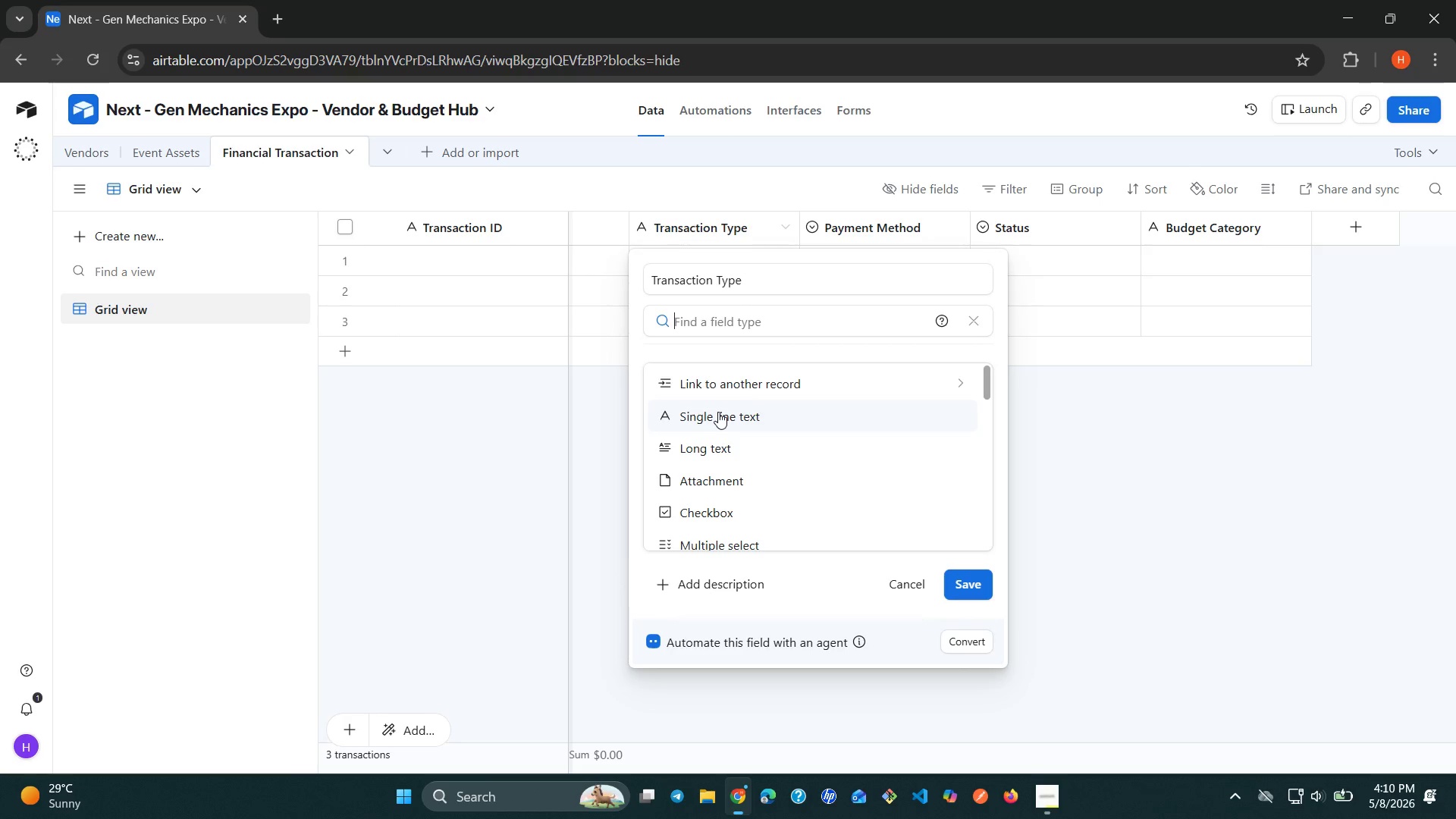 
type(si)
 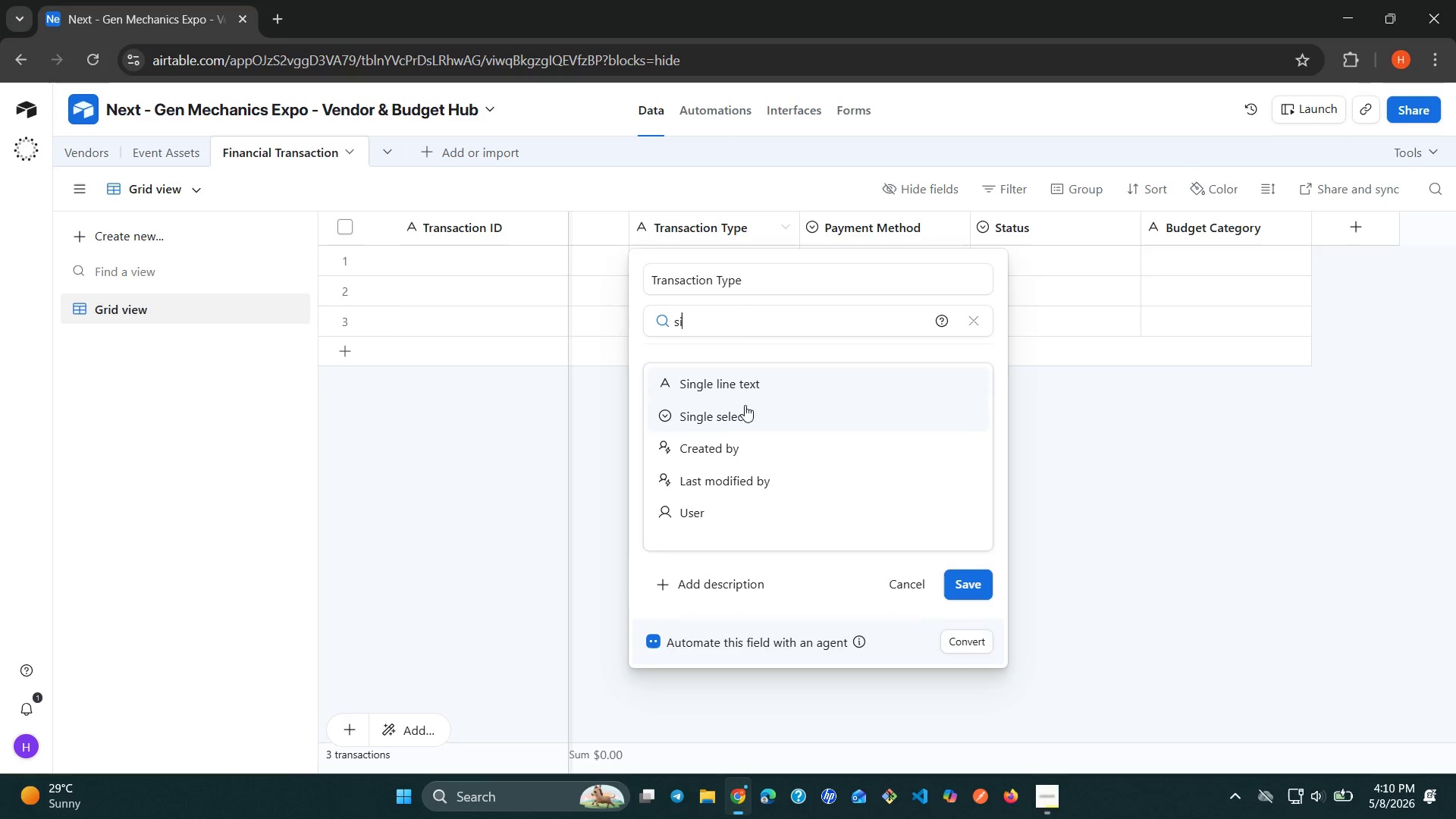 
left_click([734, 416])
 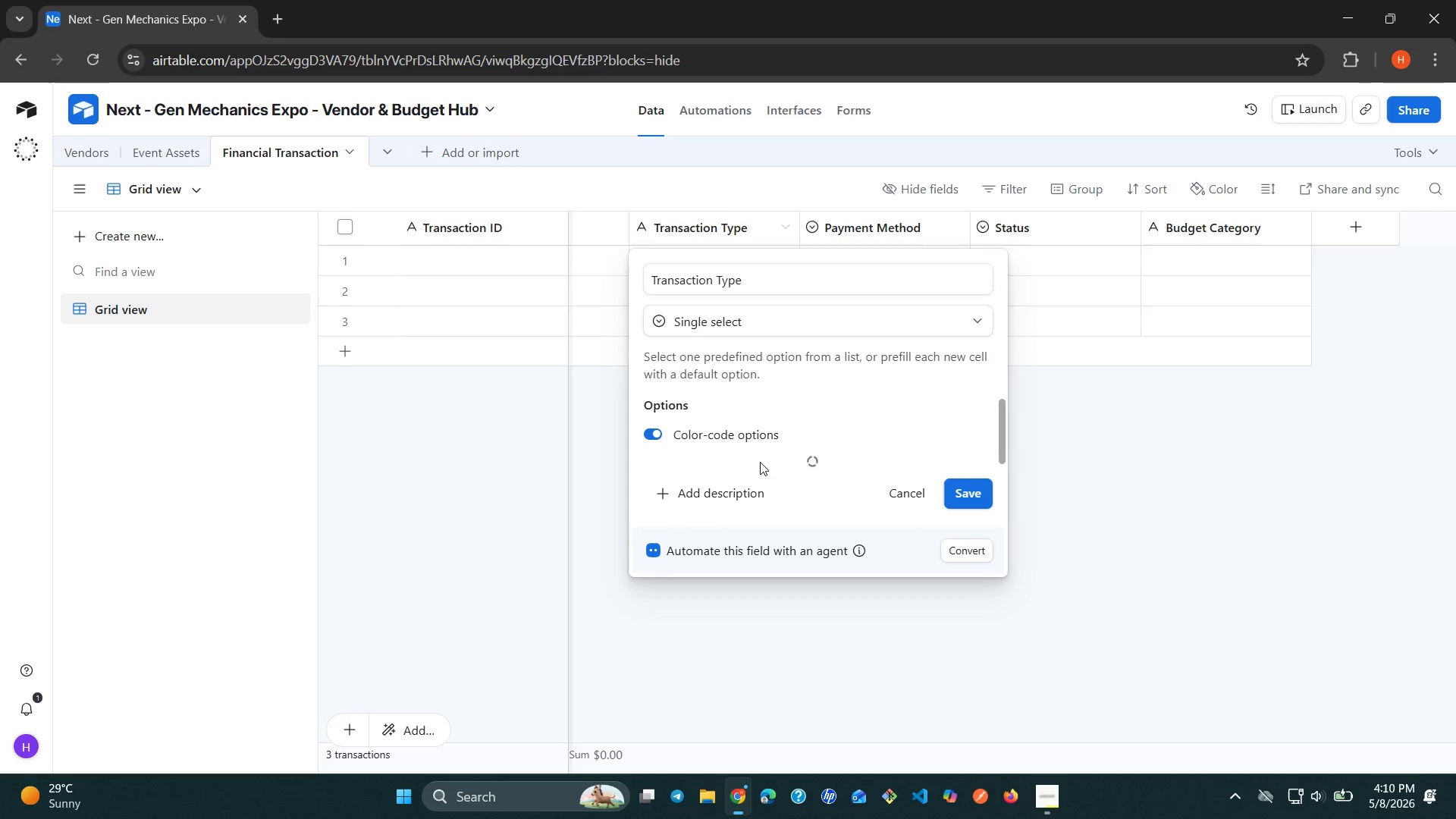 
wait(11.12)
 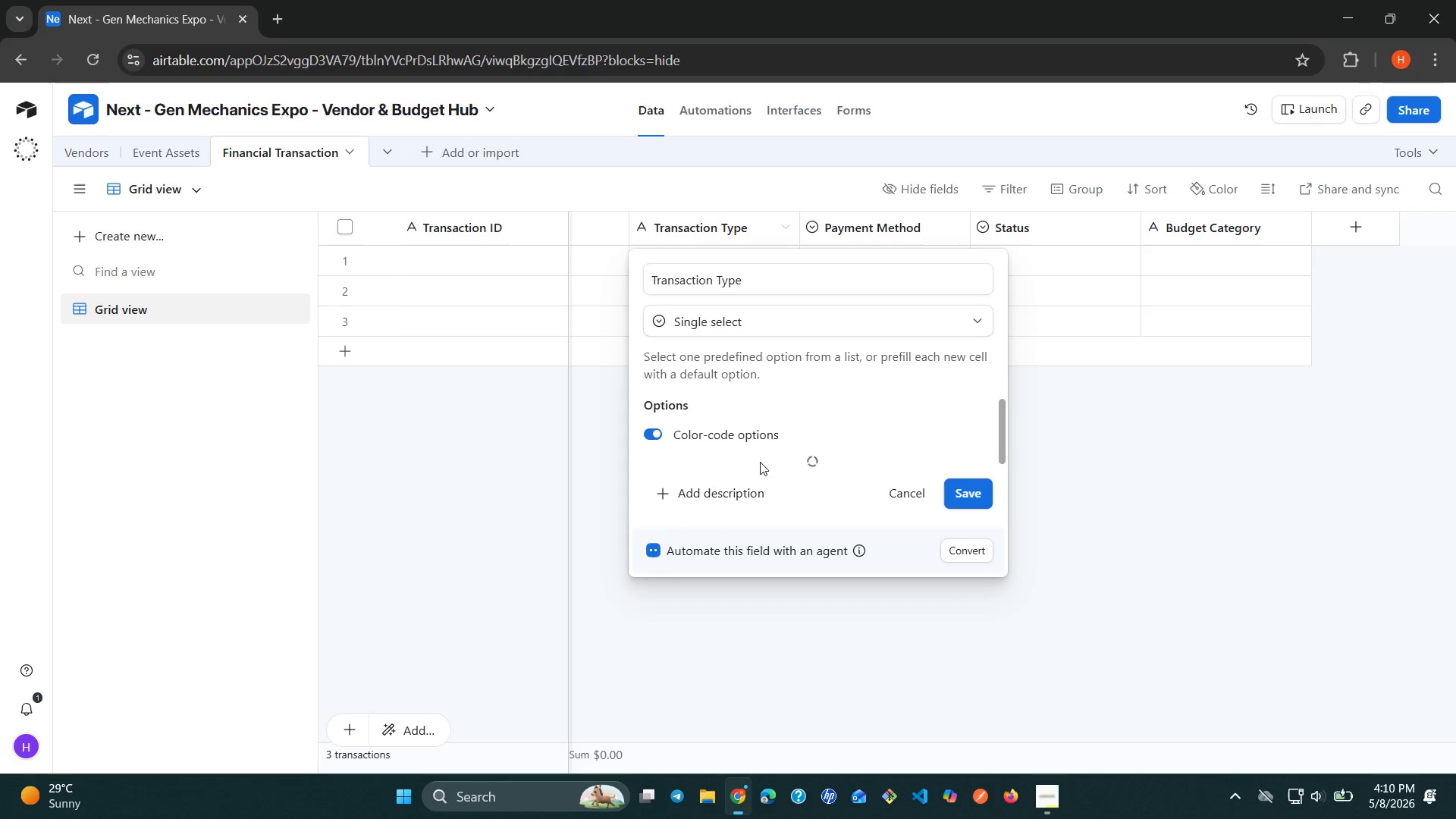 
key(Tab)
 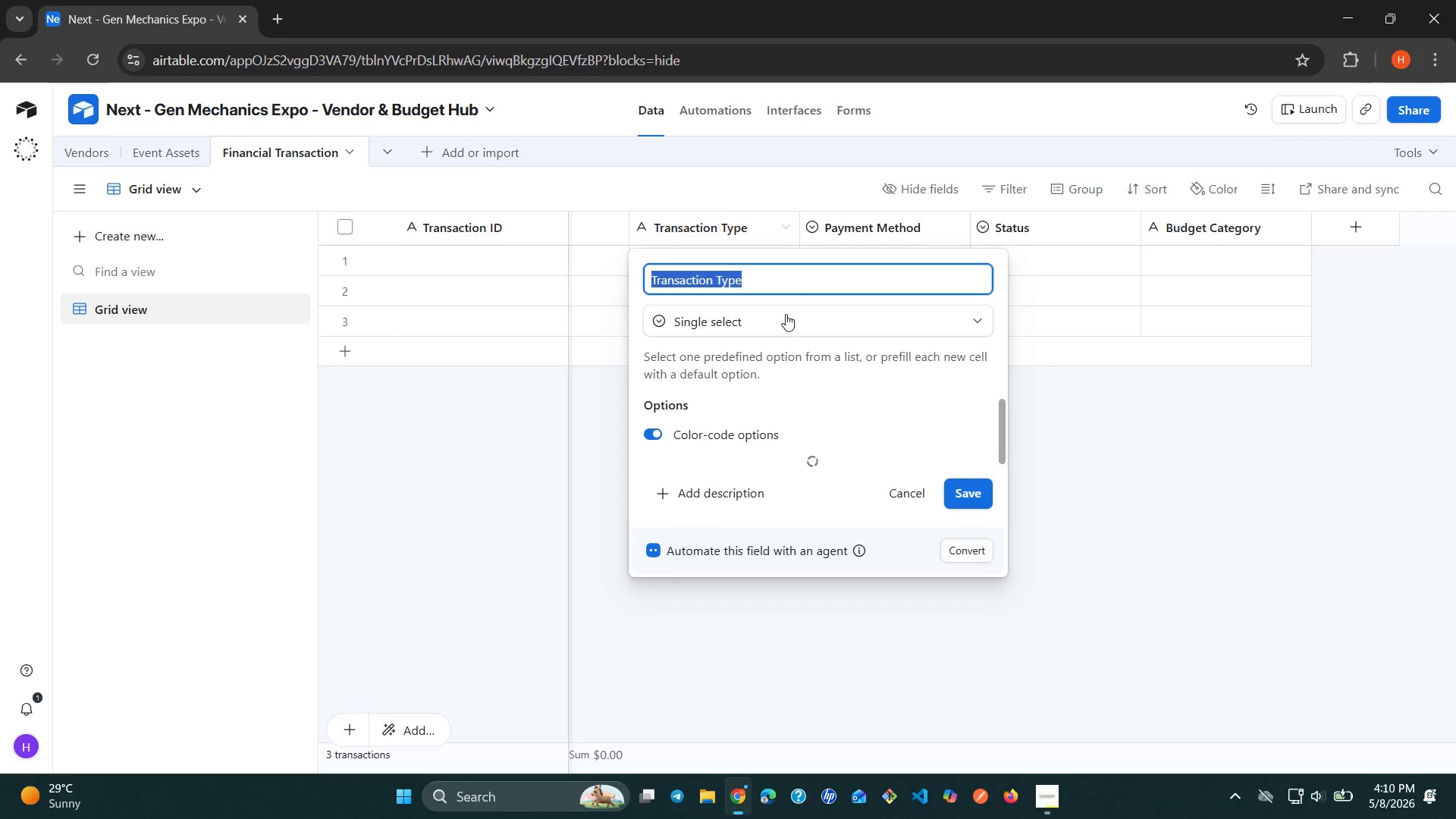 
left_click([803, 274])
 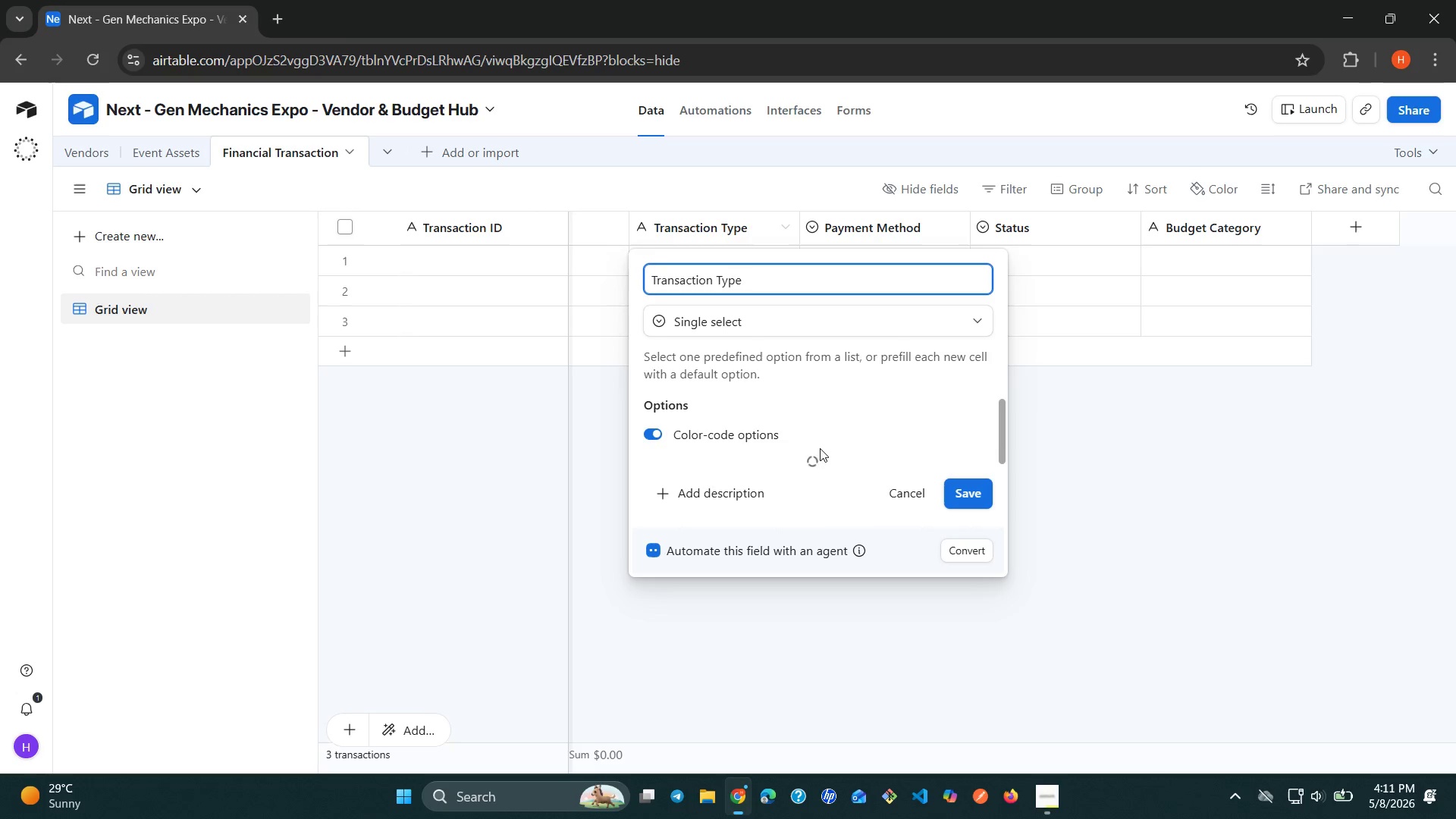 
wait(17.86)
 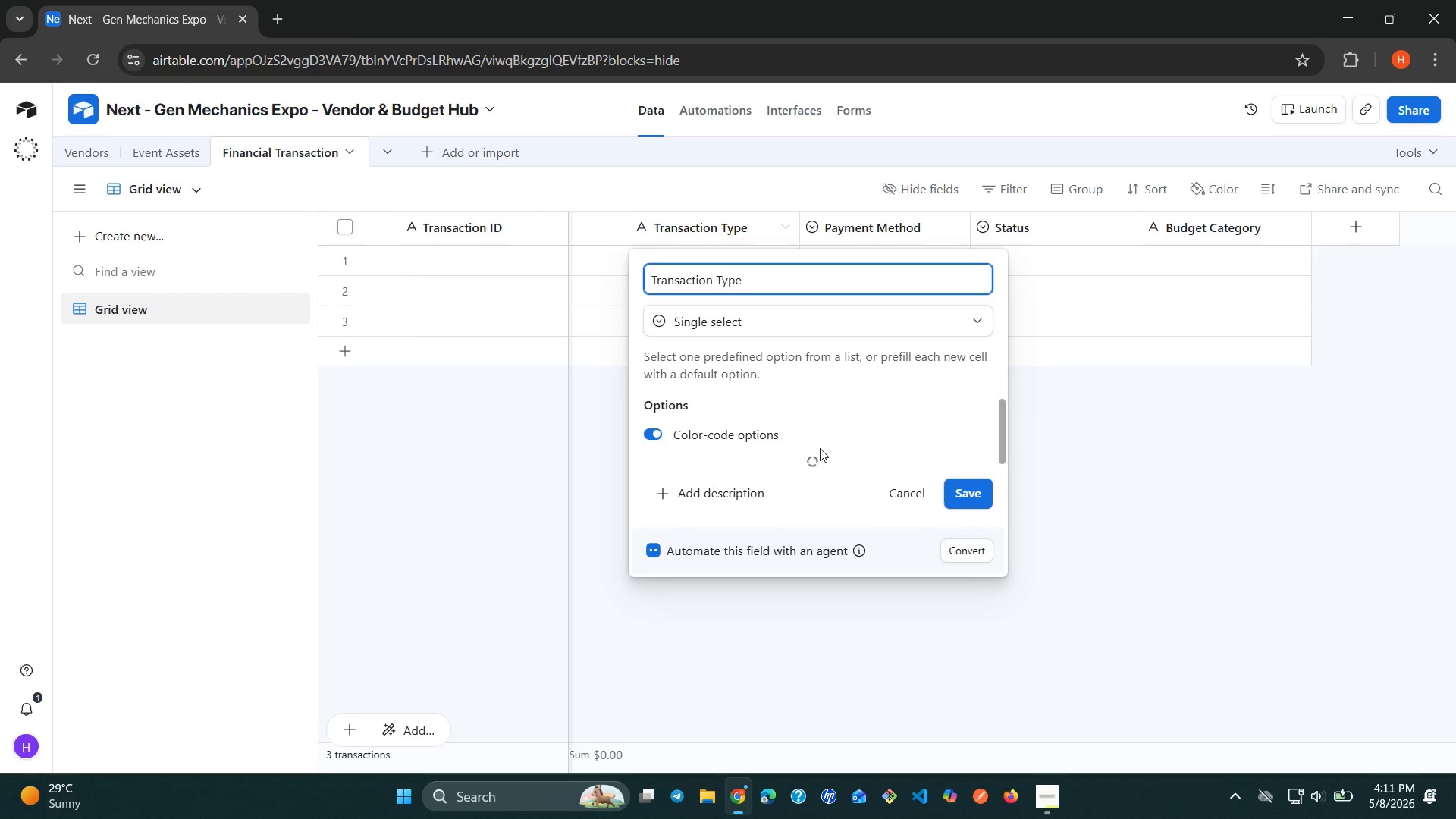 
left_click([668, 509])
 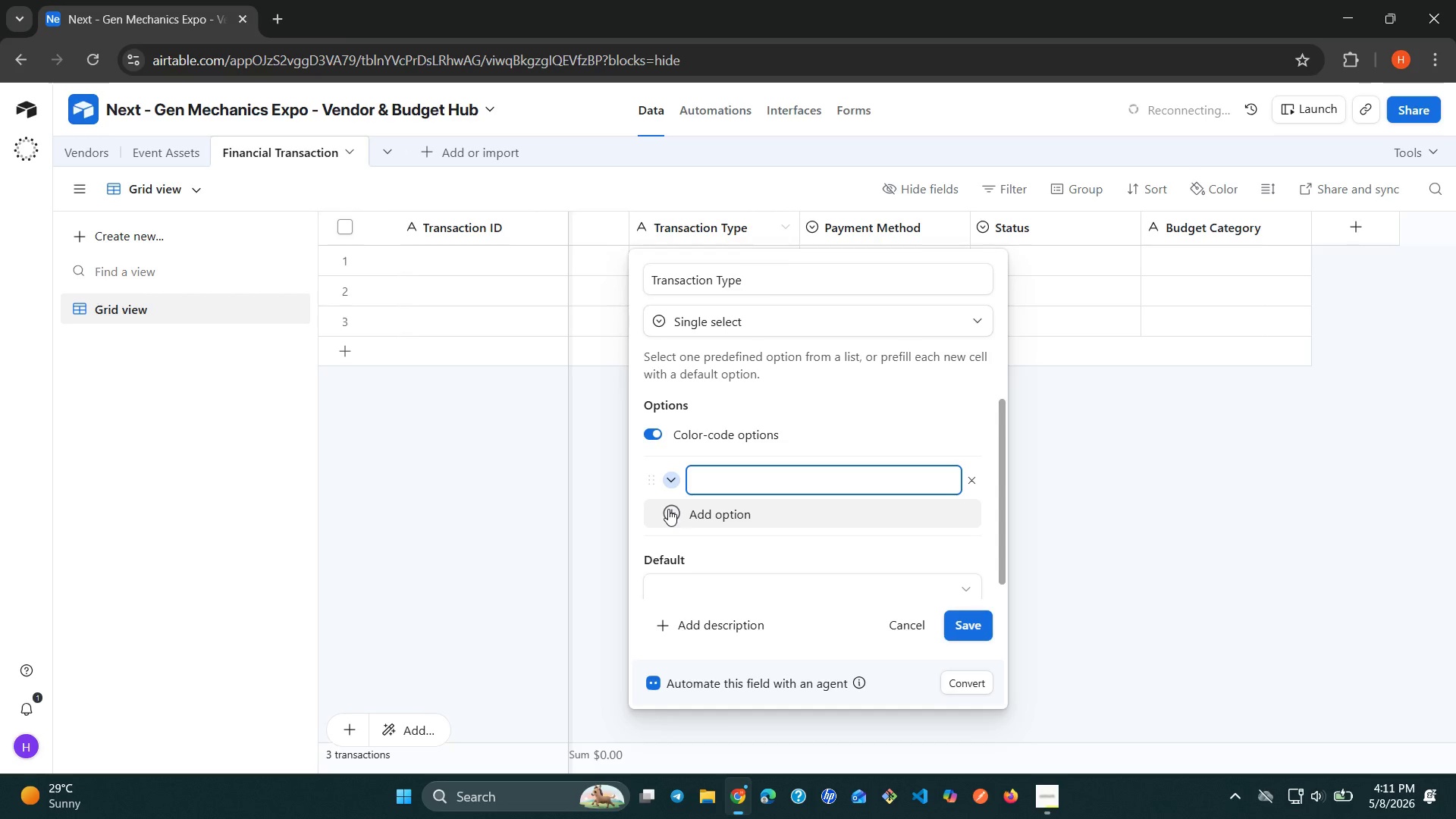 
wait(40.11)
 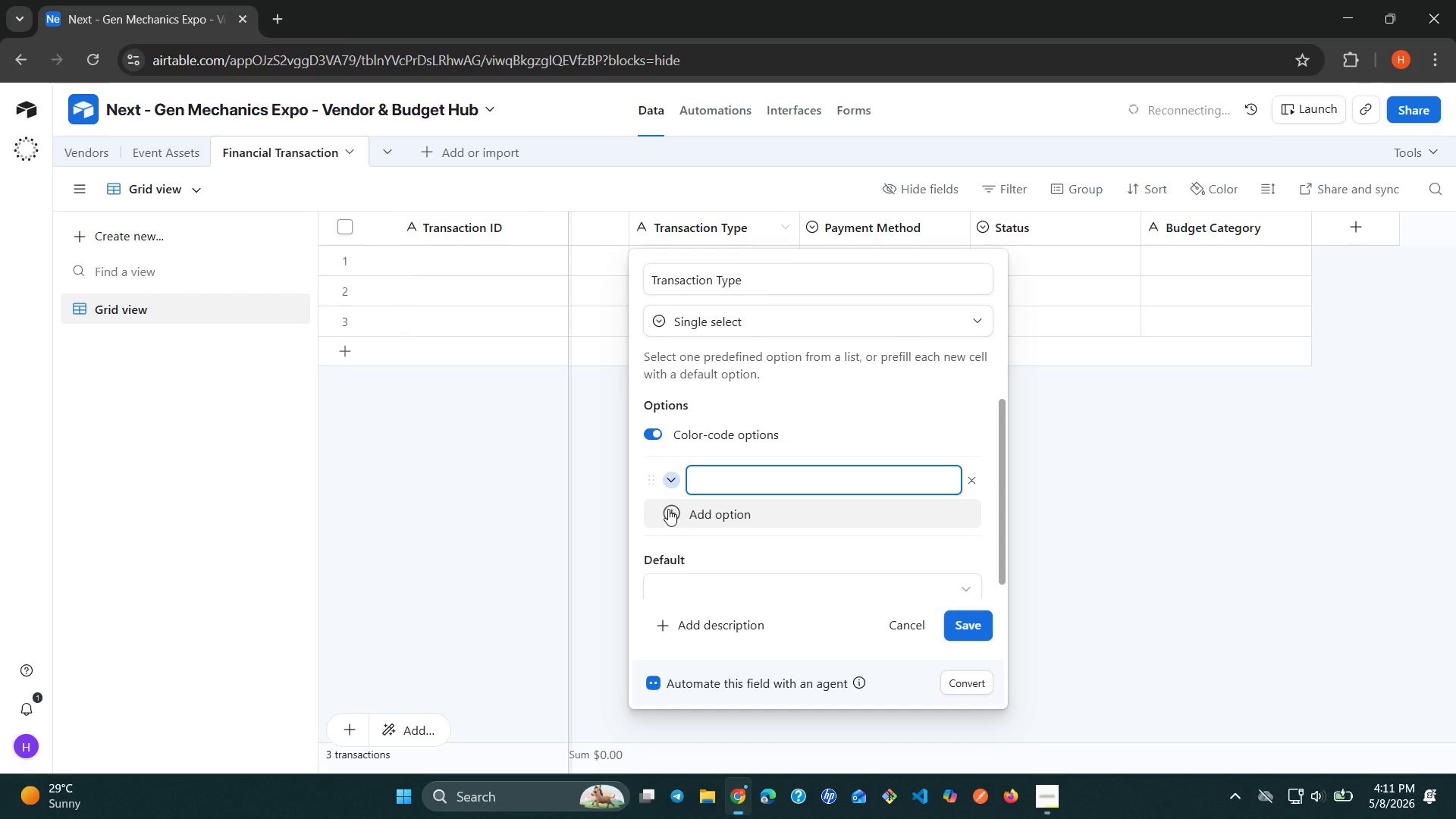 
type(Deposit)
 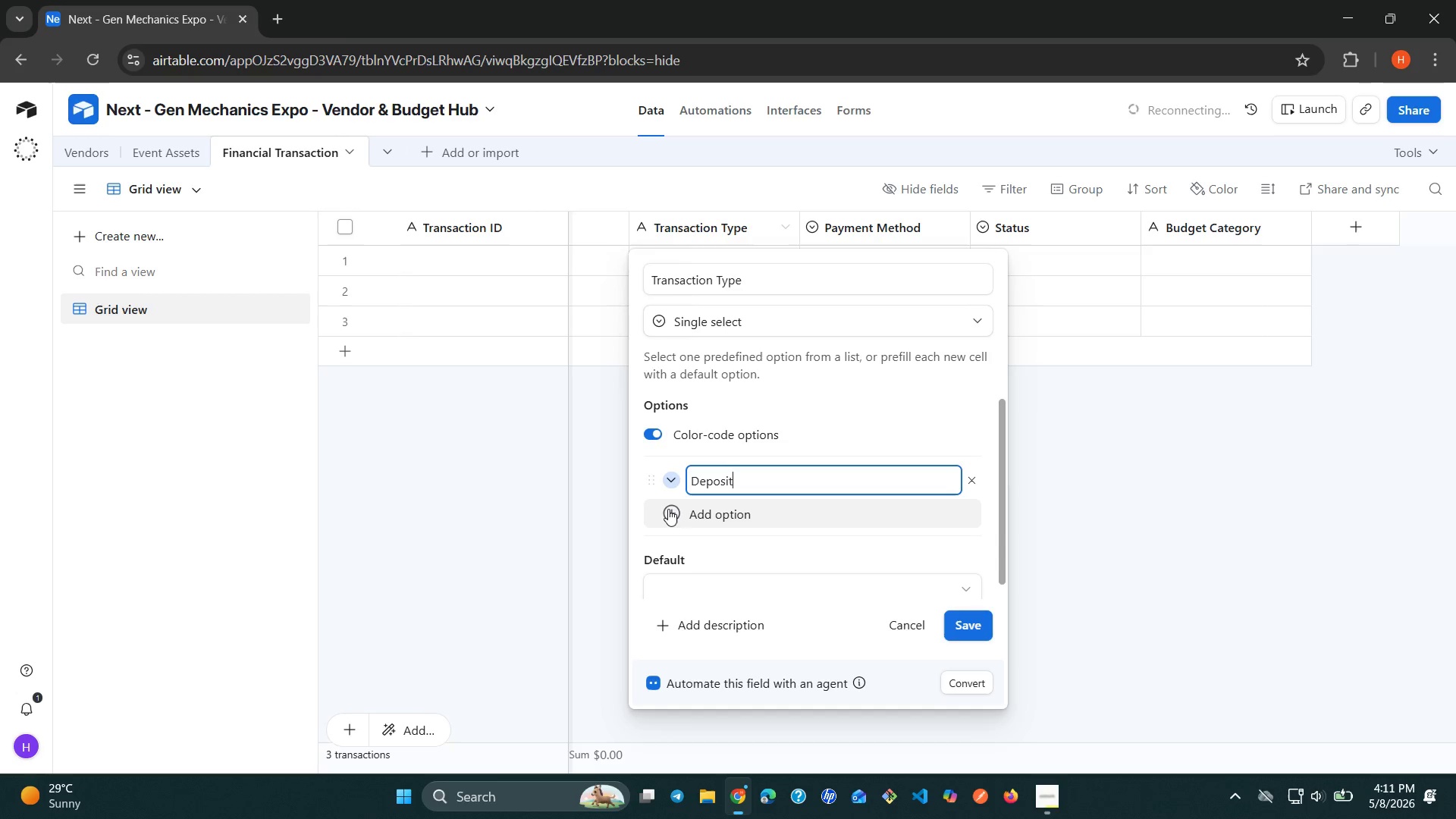 
key(Enter)
 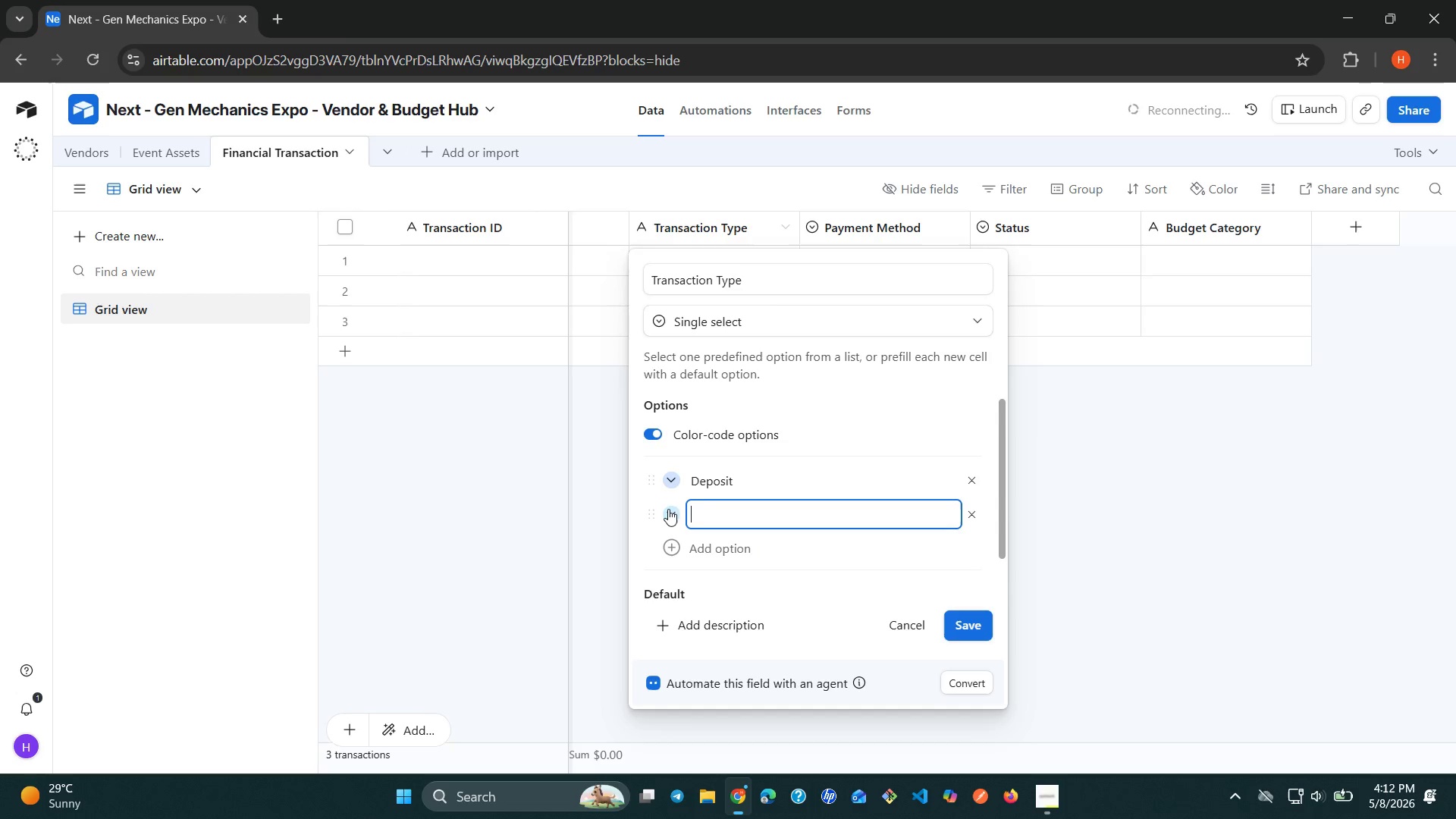 
type(Full Payment)
 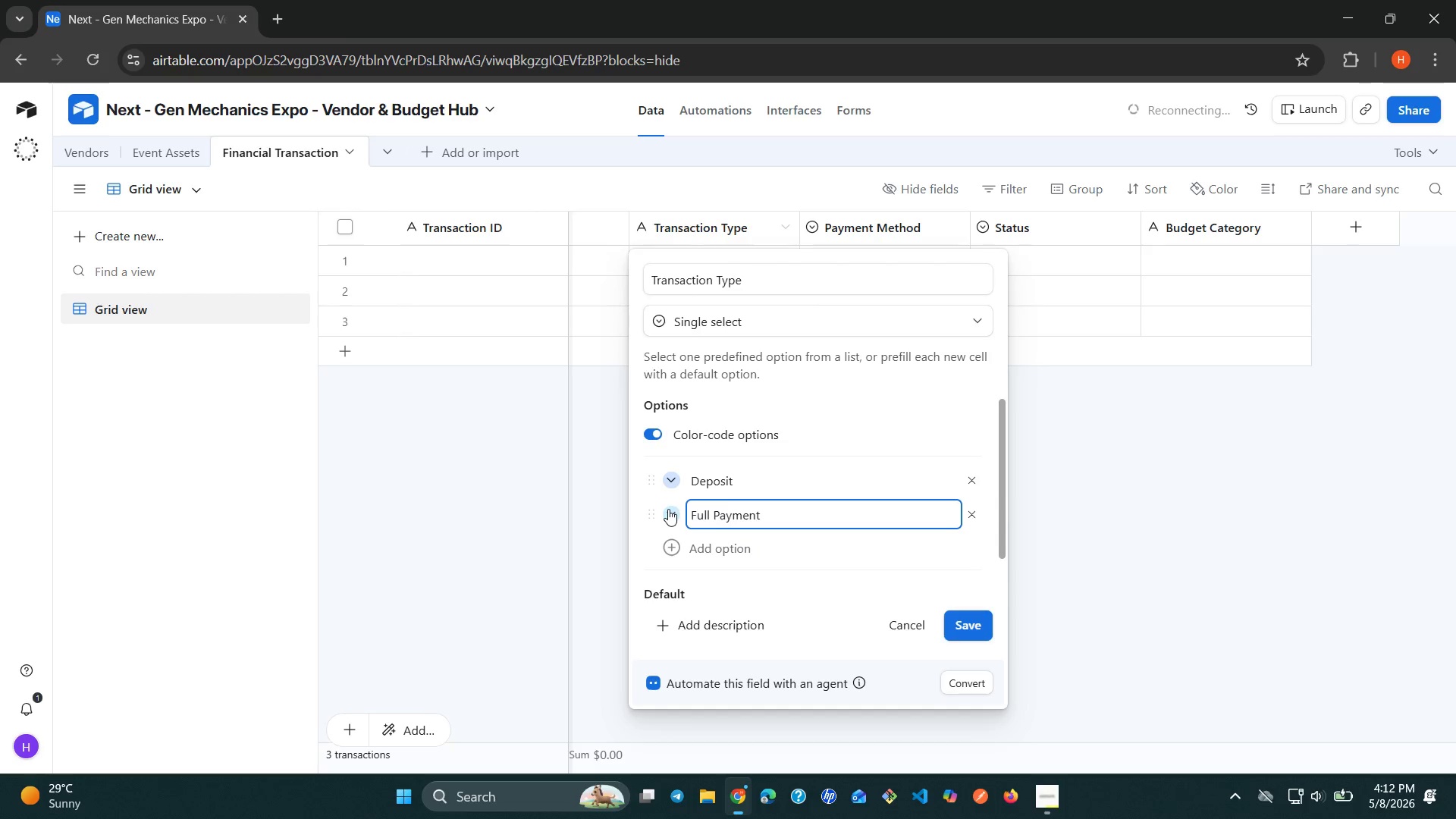 
key(Enter)
 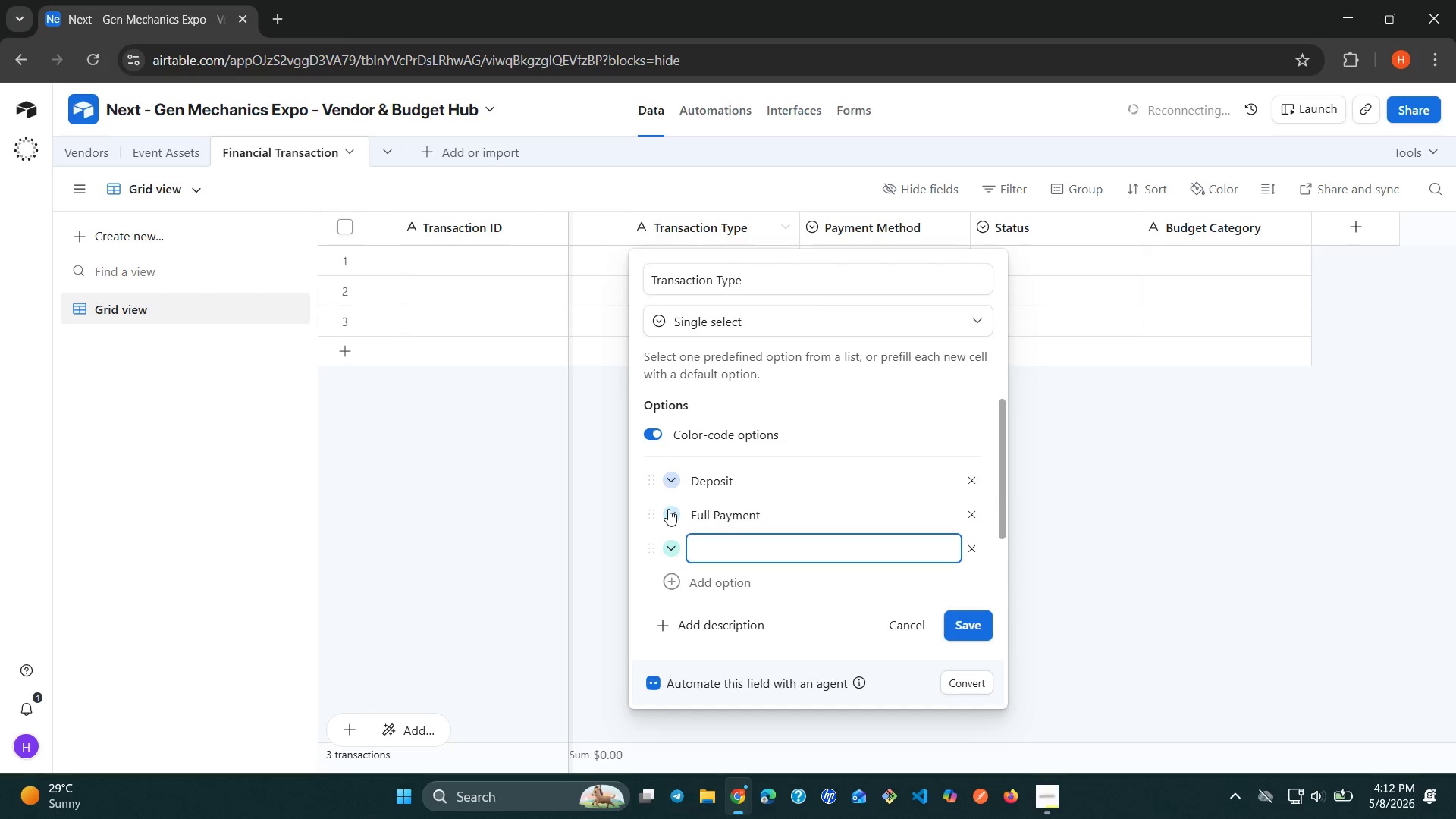 
type(Partial Payement)
 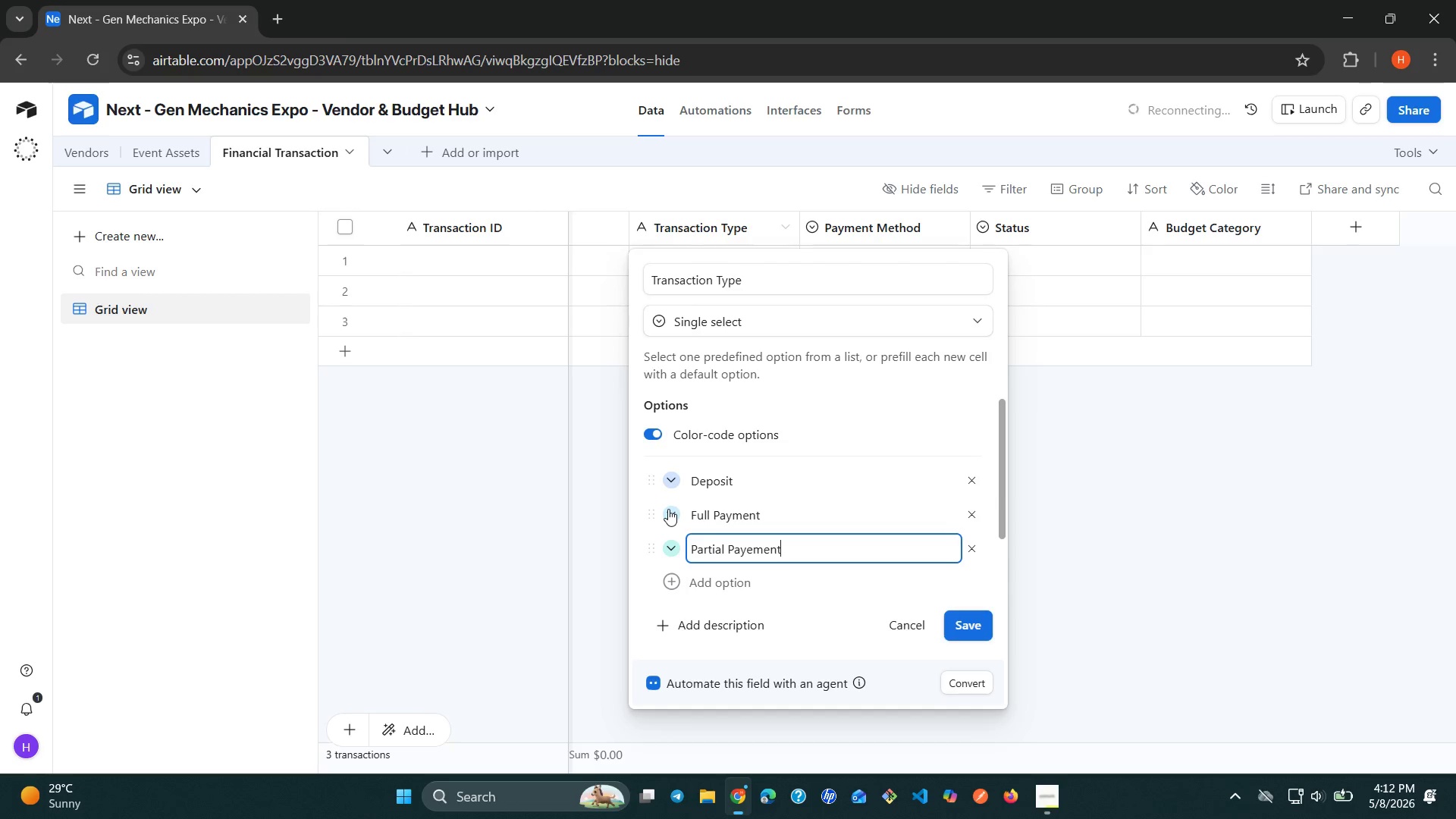 
key(Enter)
 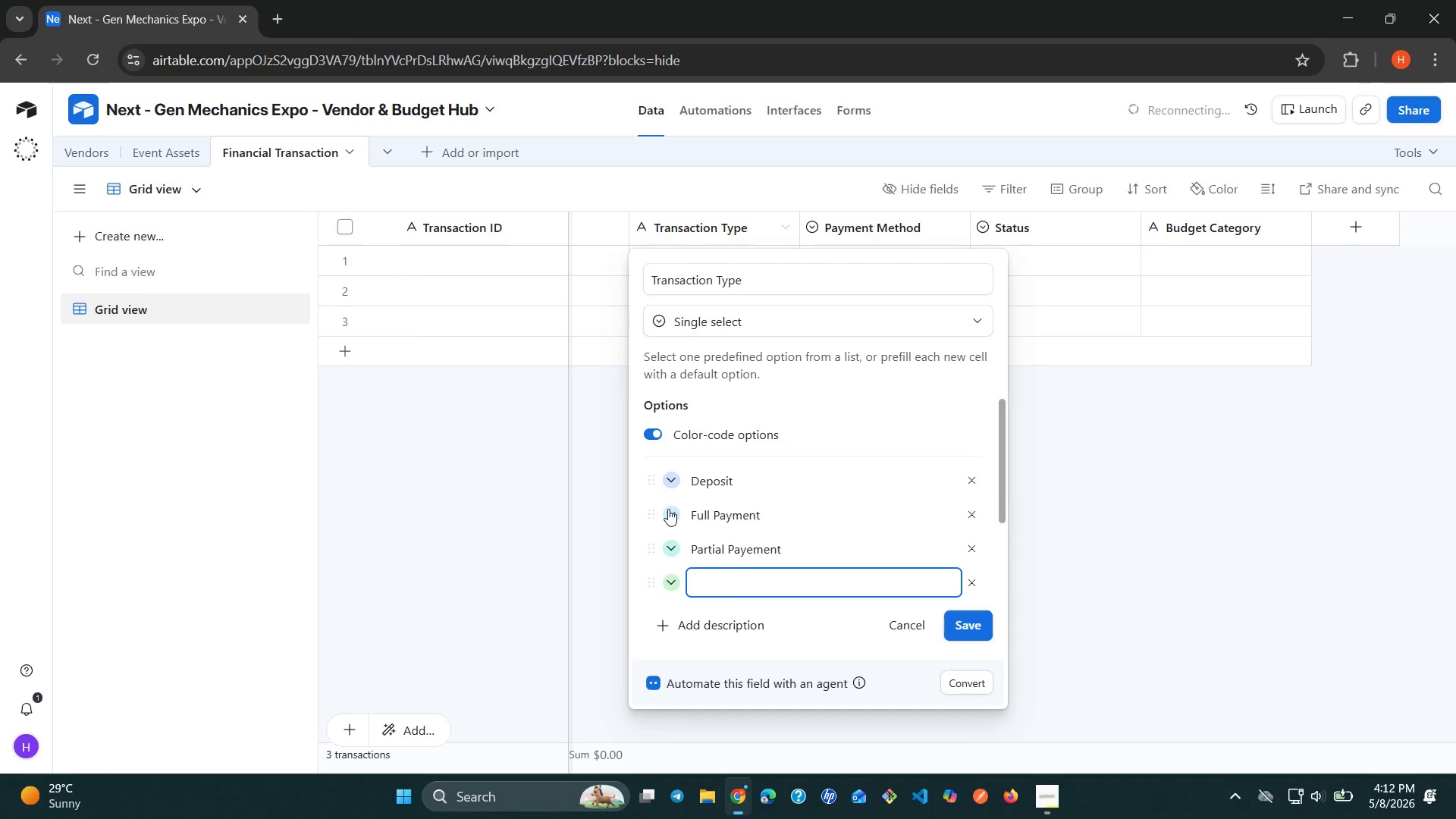 
type(Refund)
 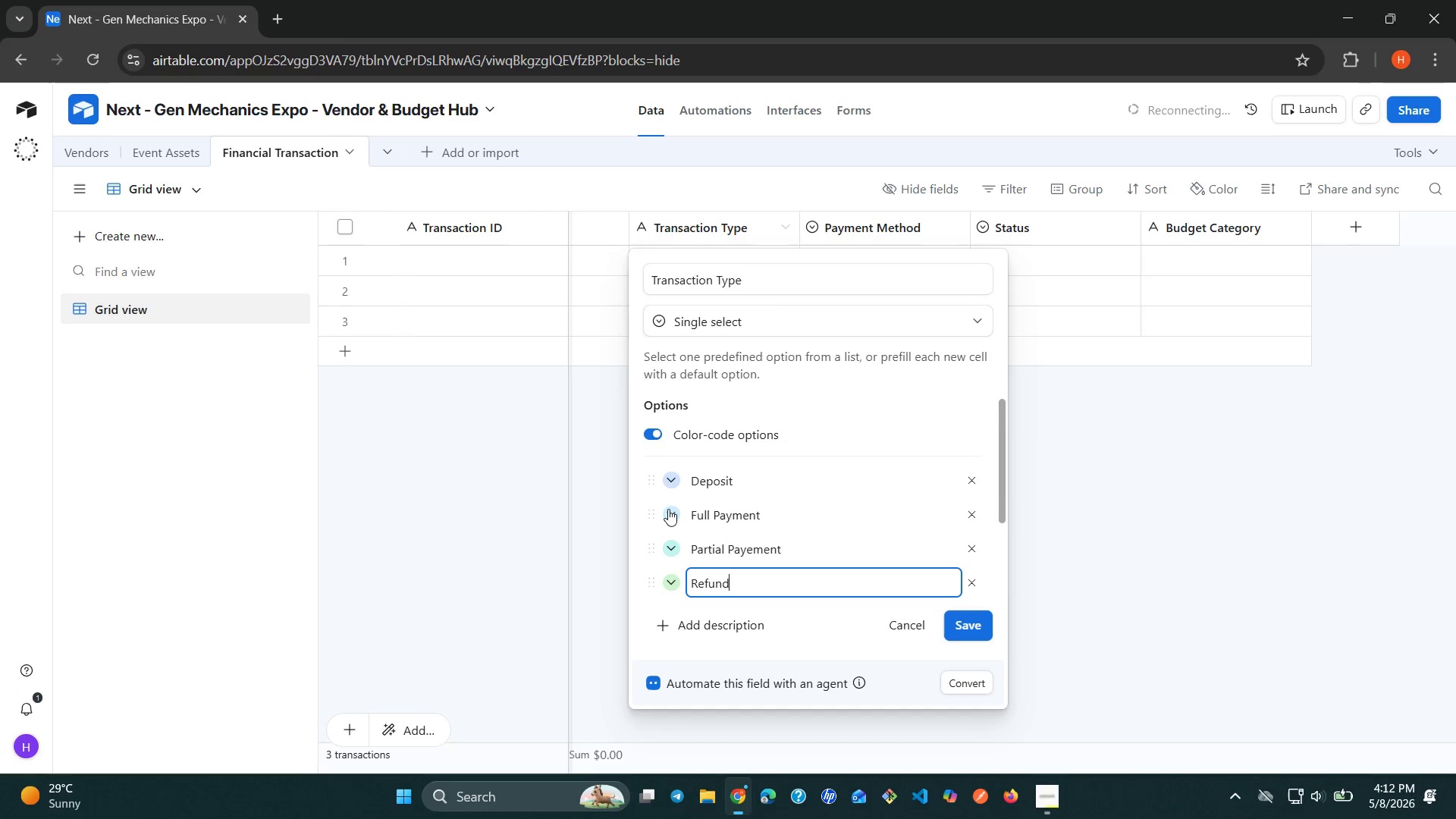 
key(Enter)
 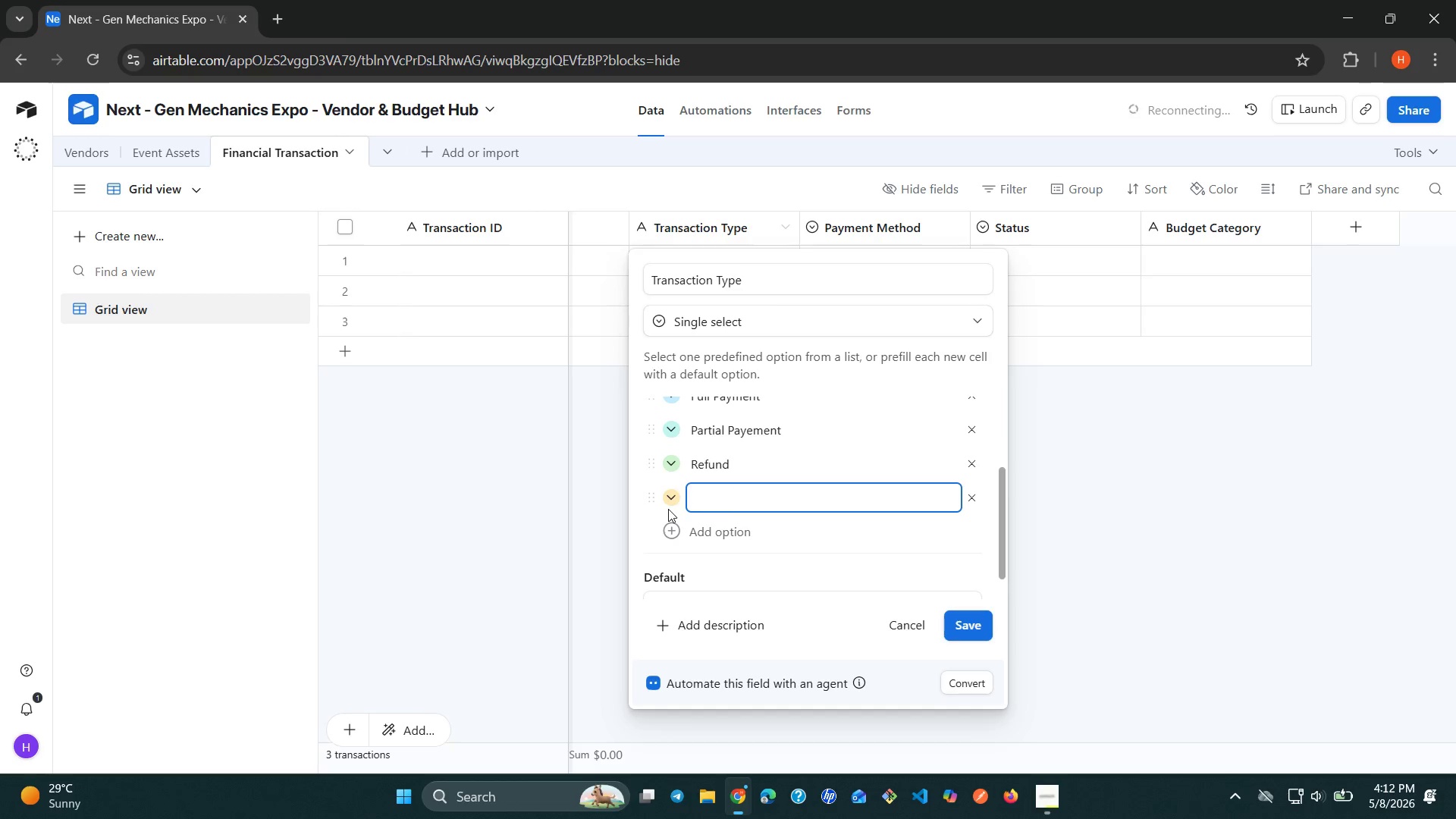 
type(Penality)
 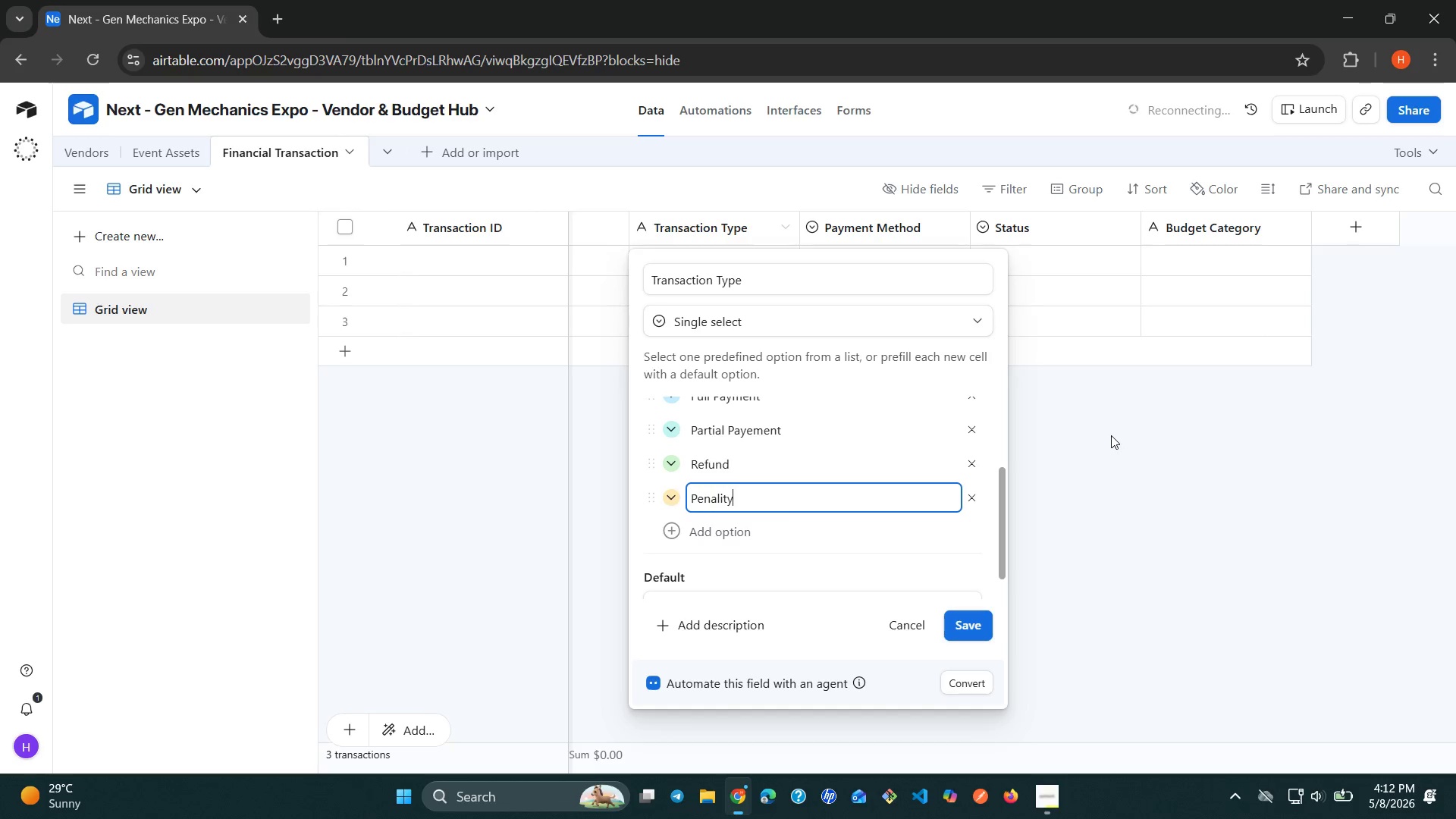 
wait(5.92)
 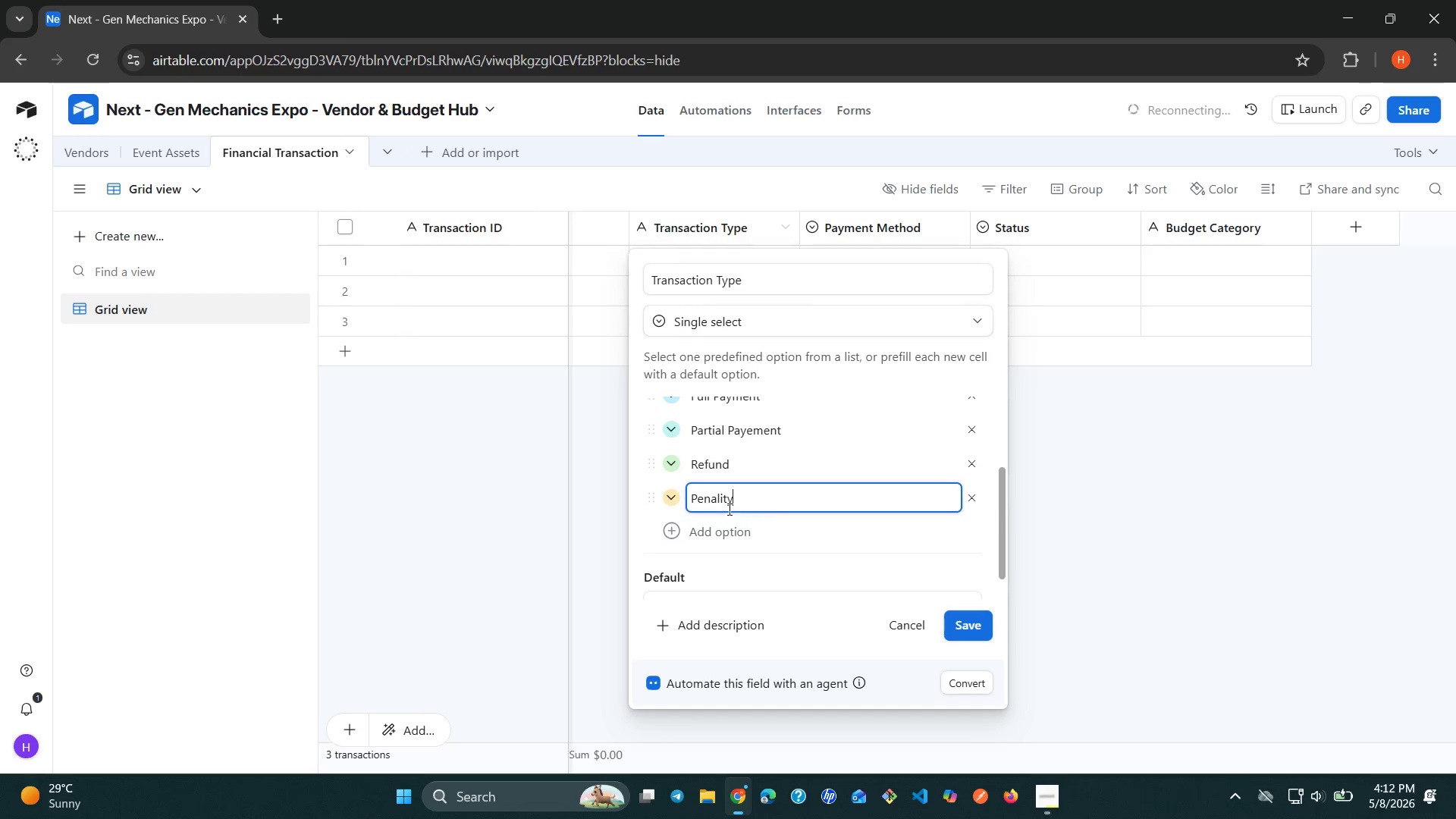 
left_click([967, 617])
 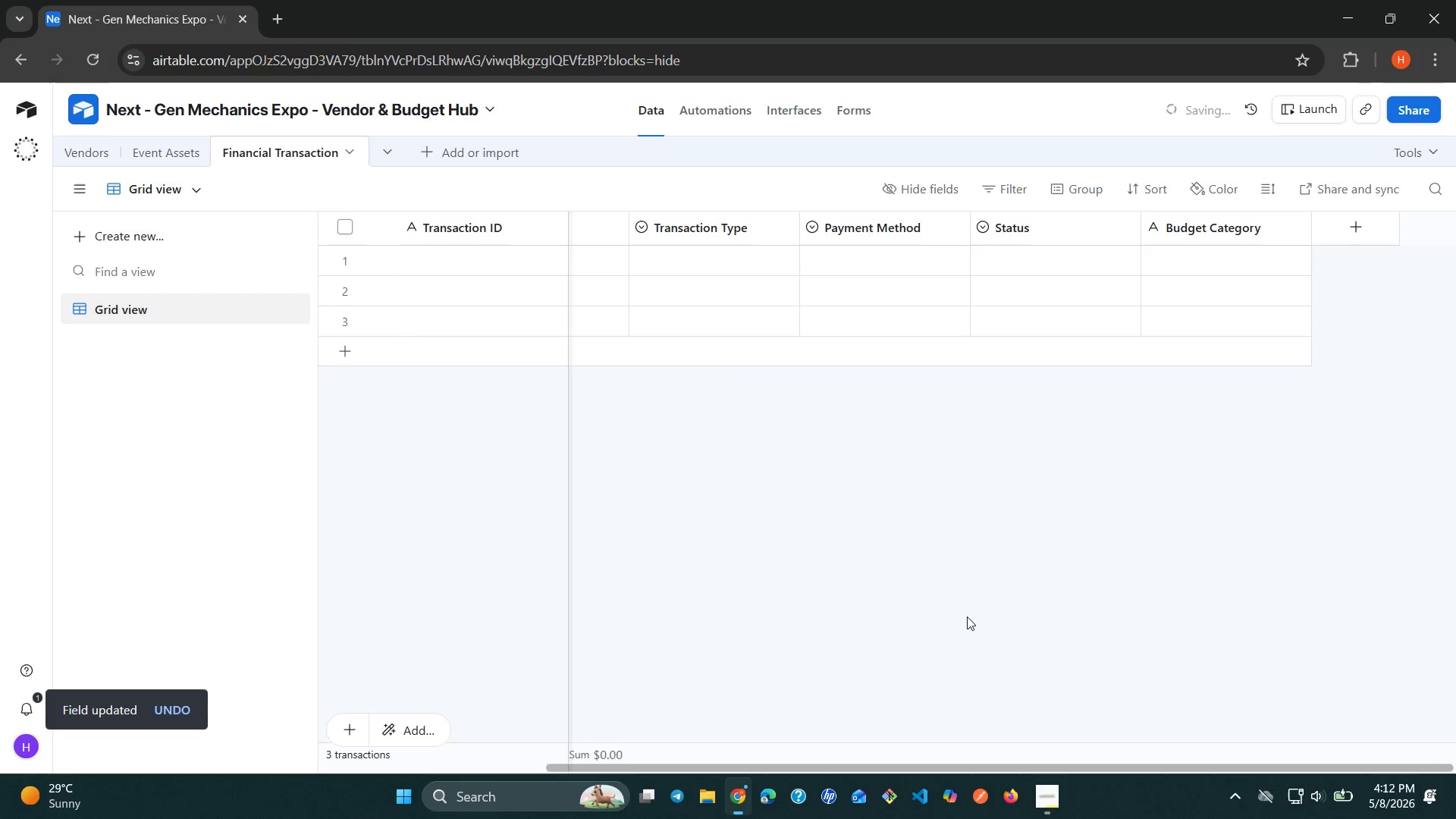 
wait(5.64)
 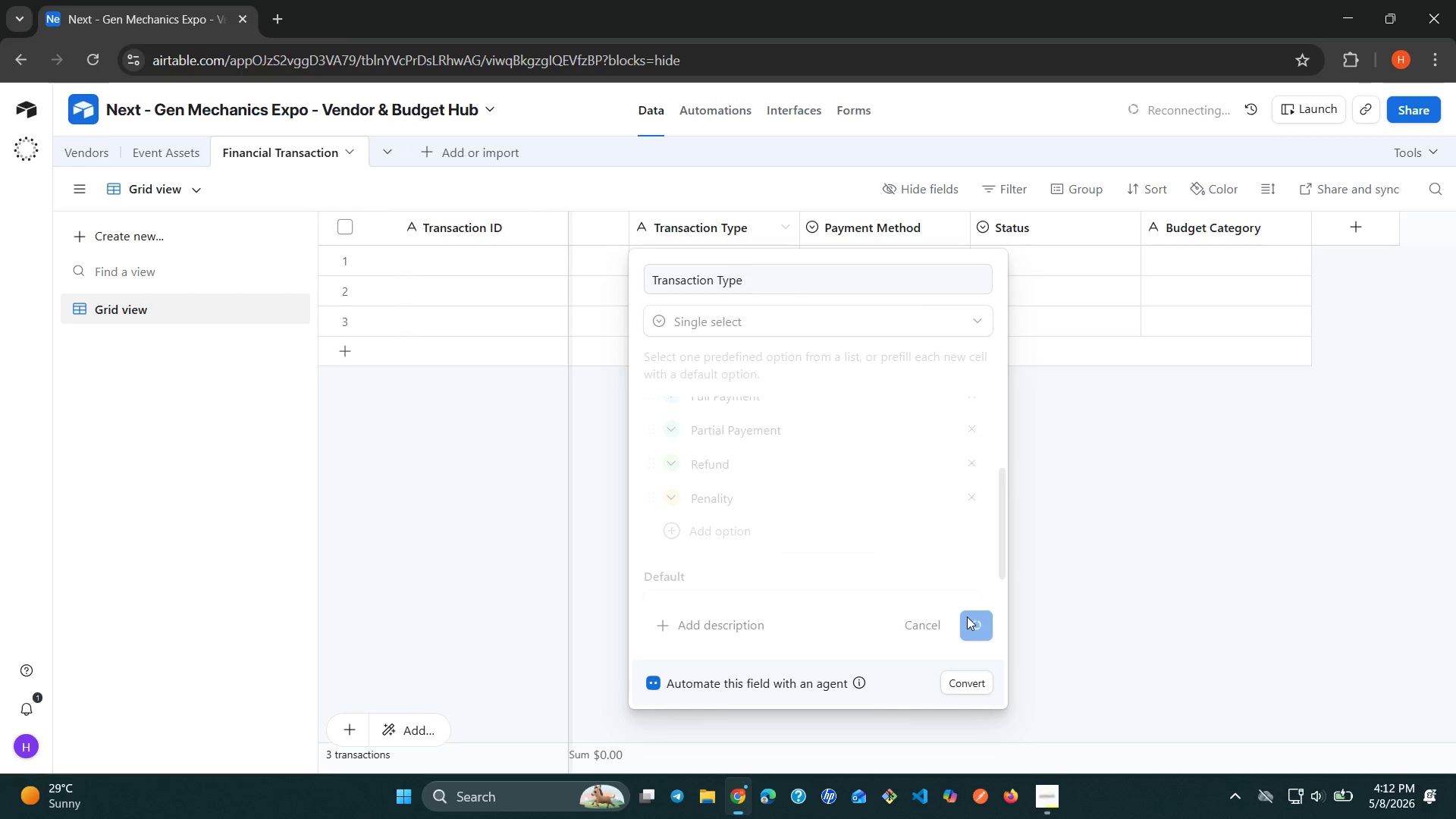 
left_click([1098, 234])
 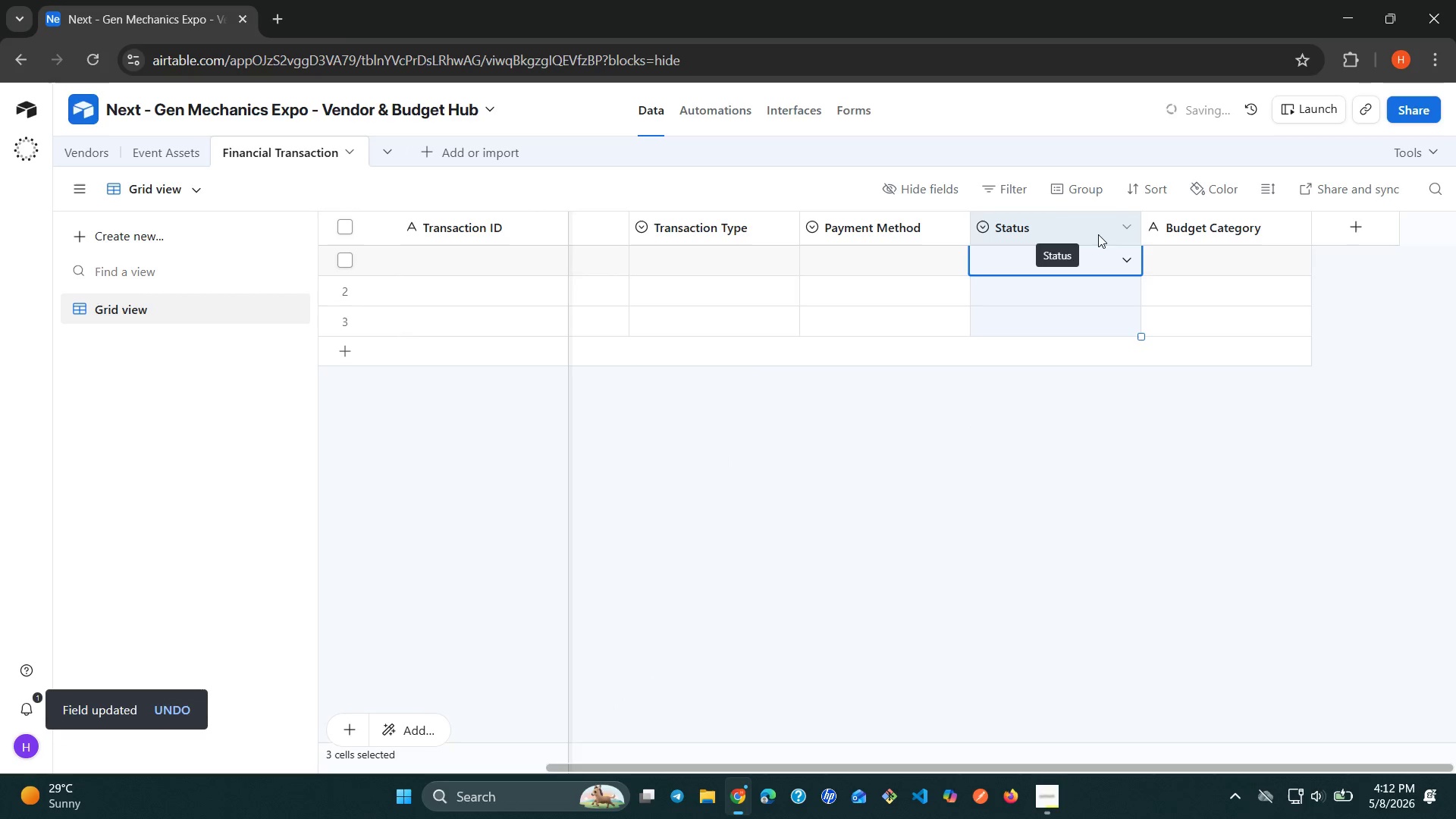 
left_click([1132, 224])
 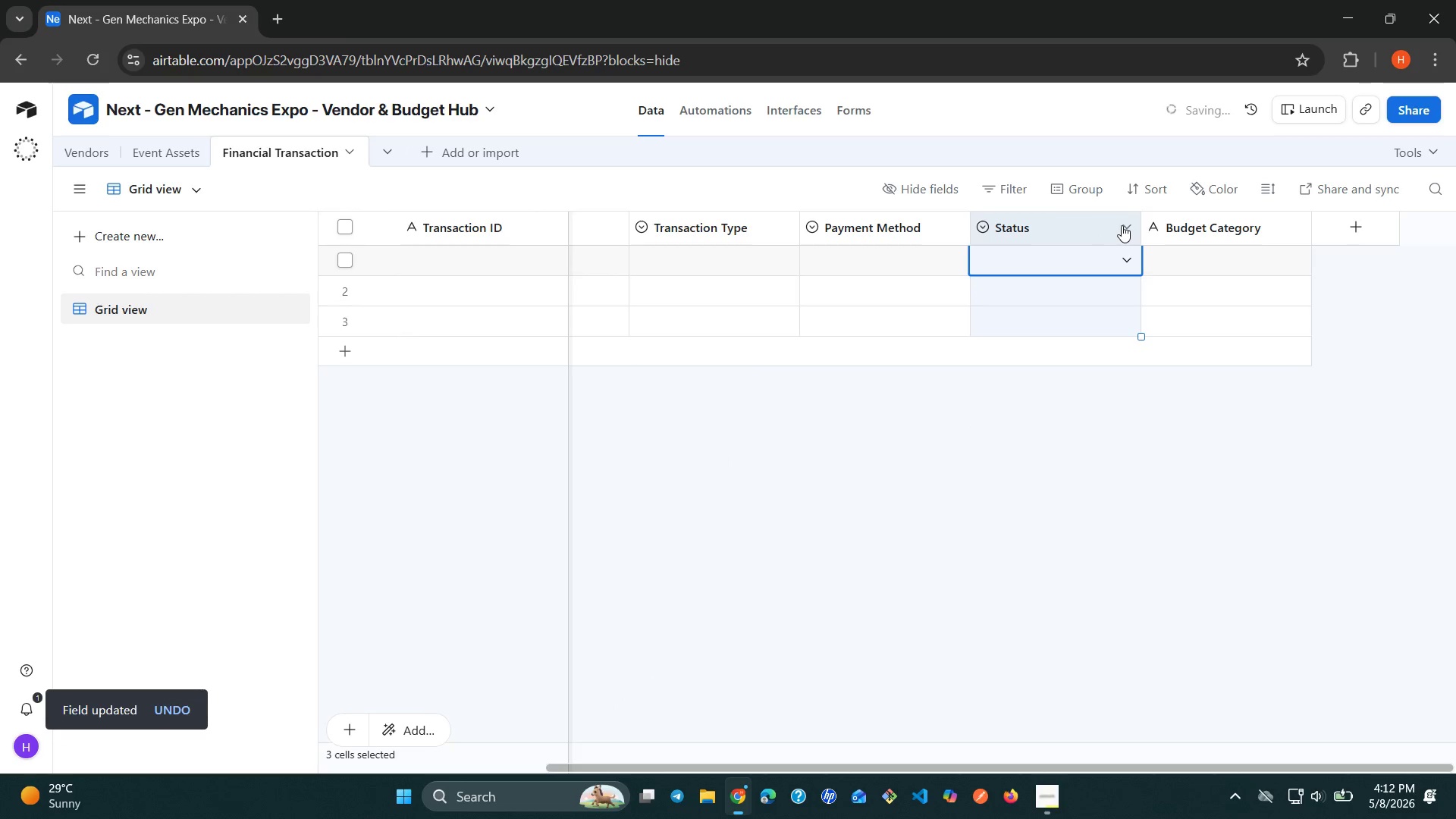 
left_click([1119, 225])
 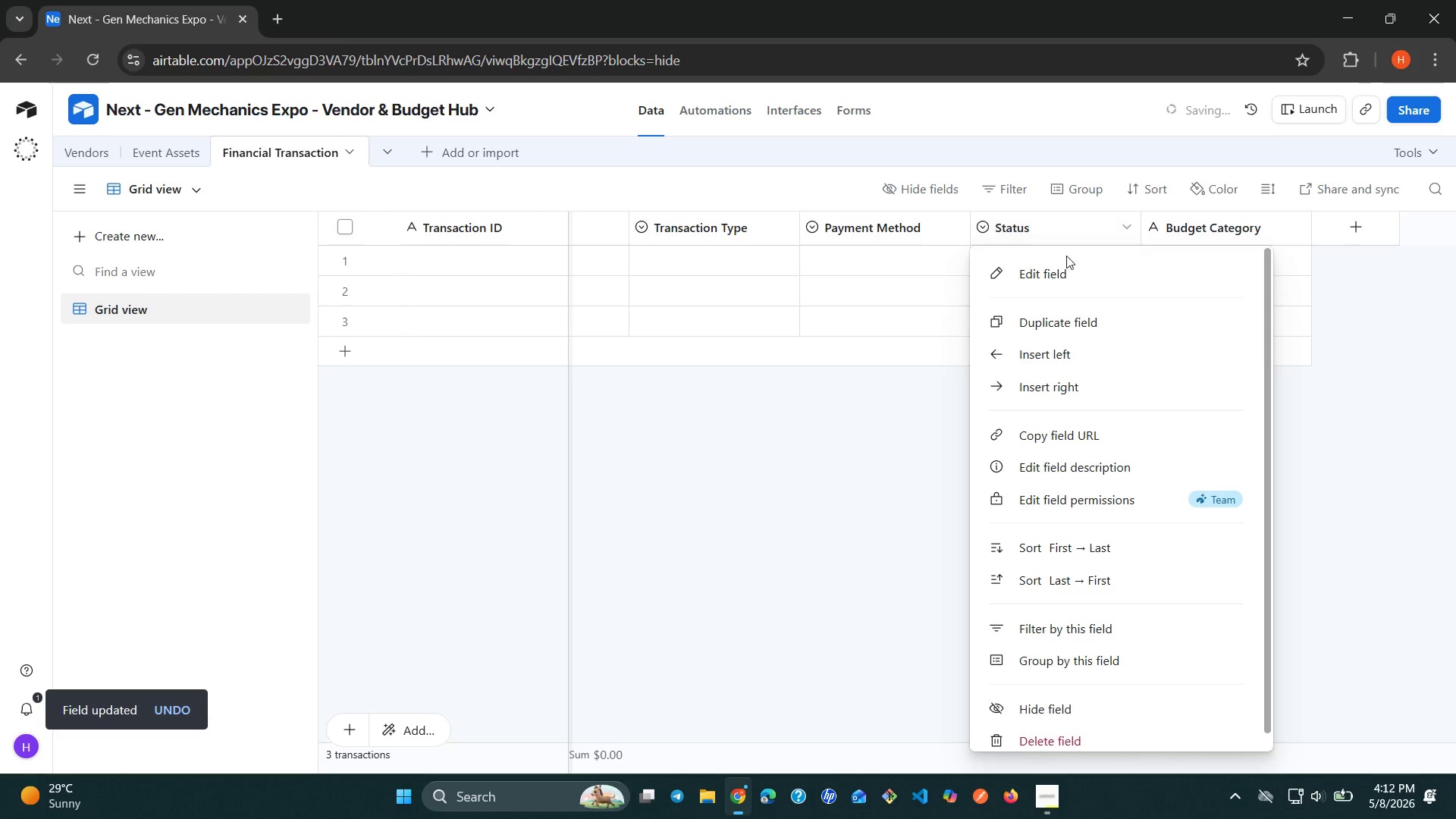 
left_click([1043, 265])
 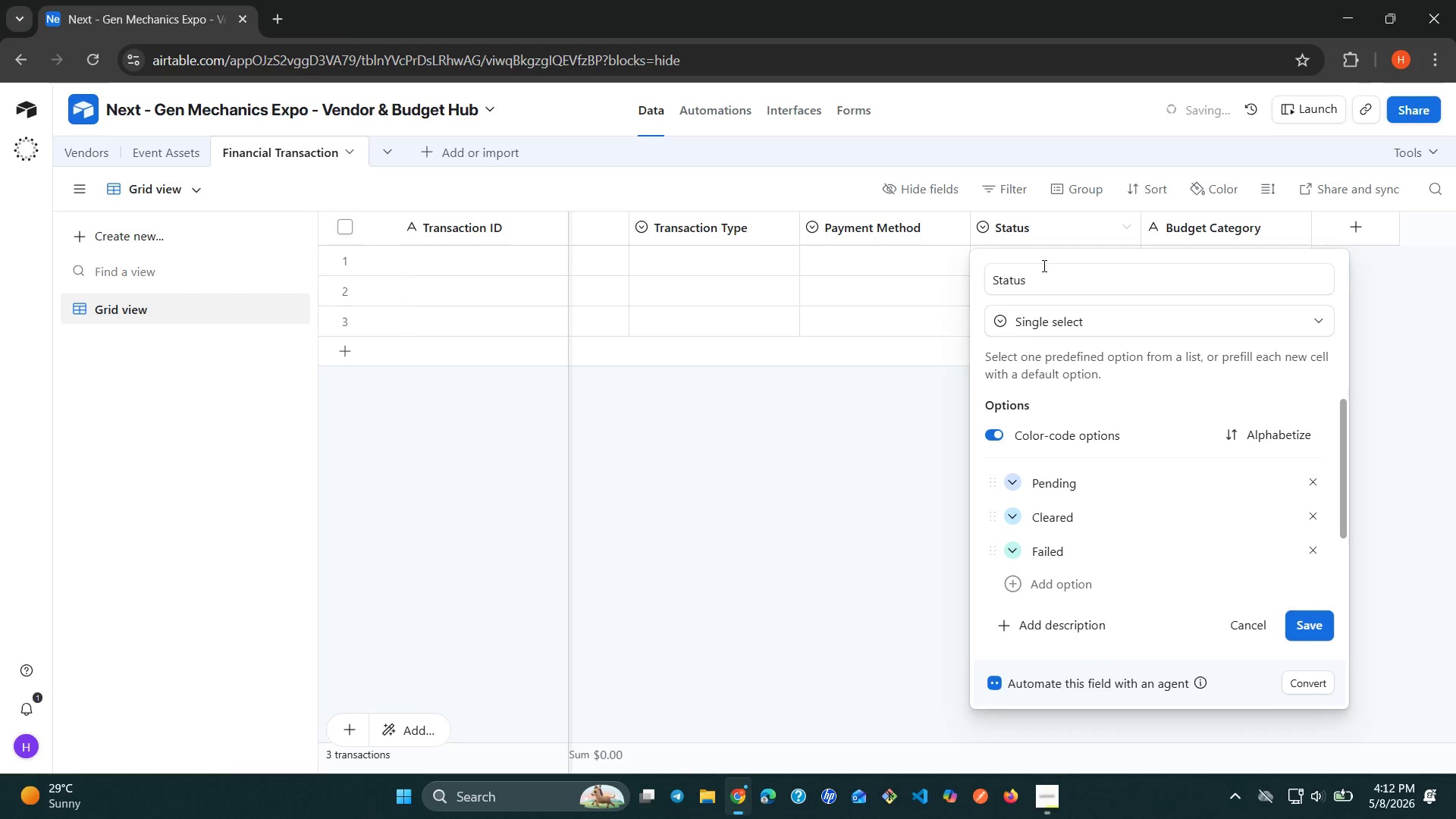 
wait(8.17)
 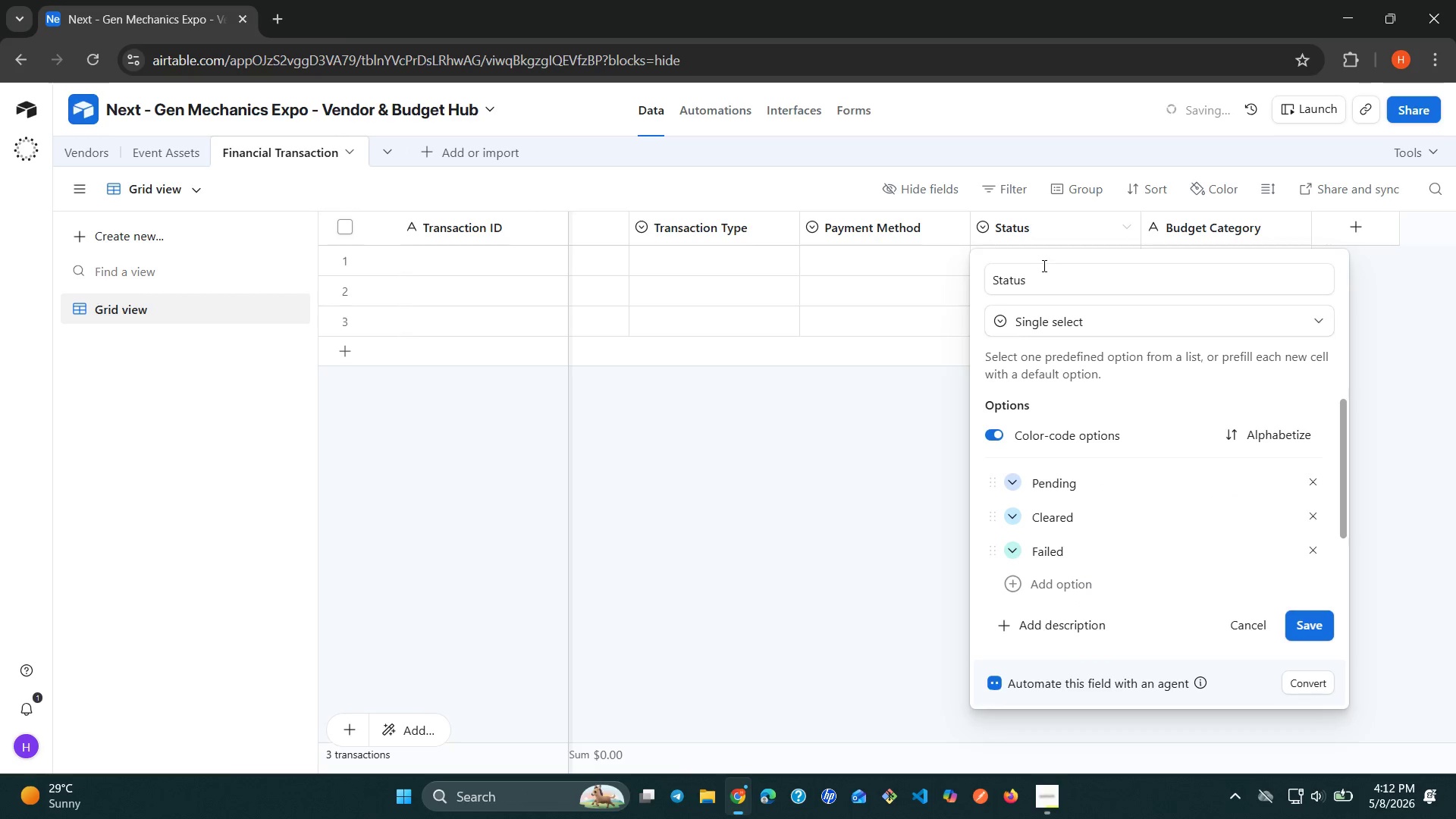 
left_click([1291, 225])
 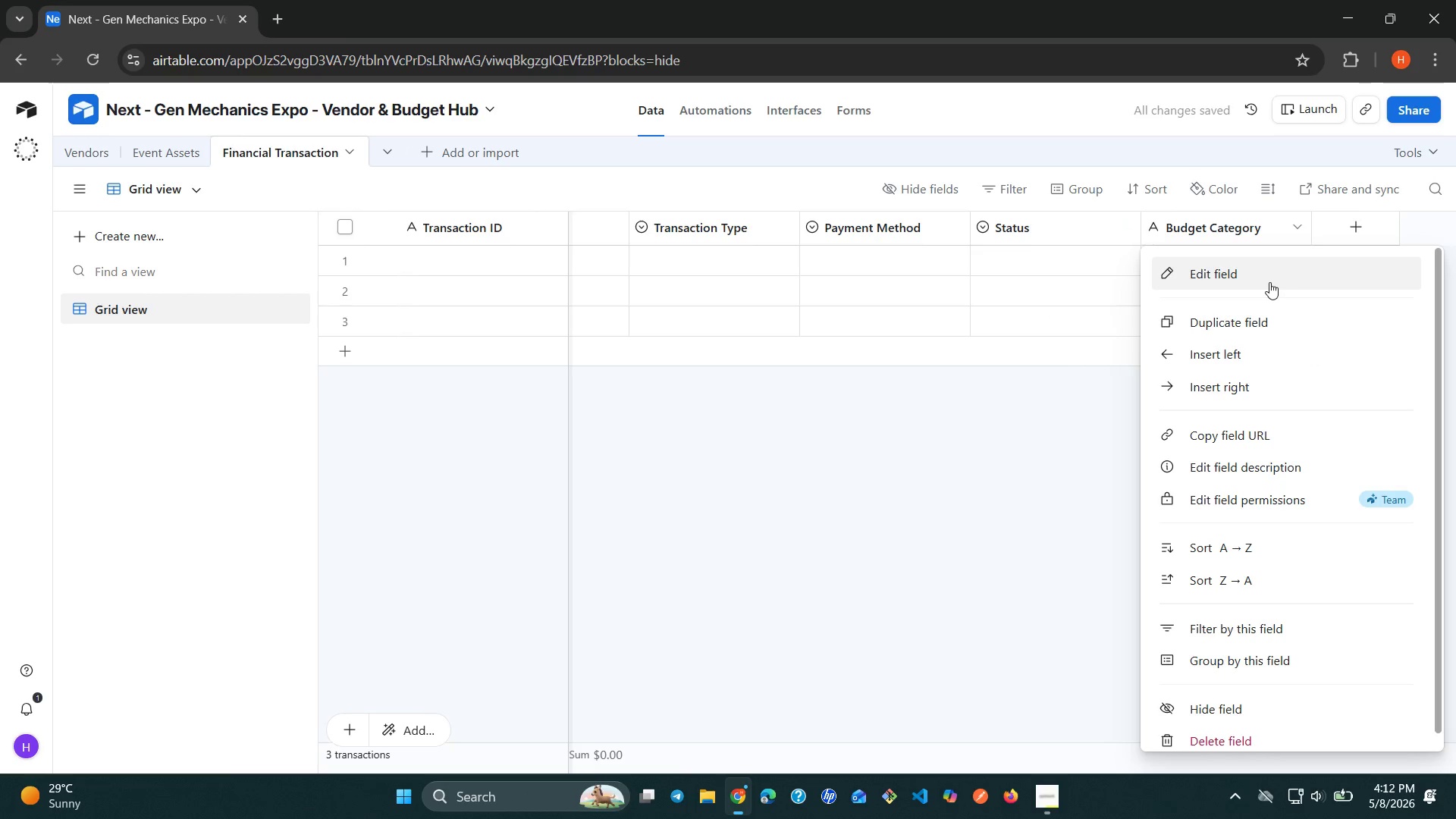 
left_click([1268, 282])
 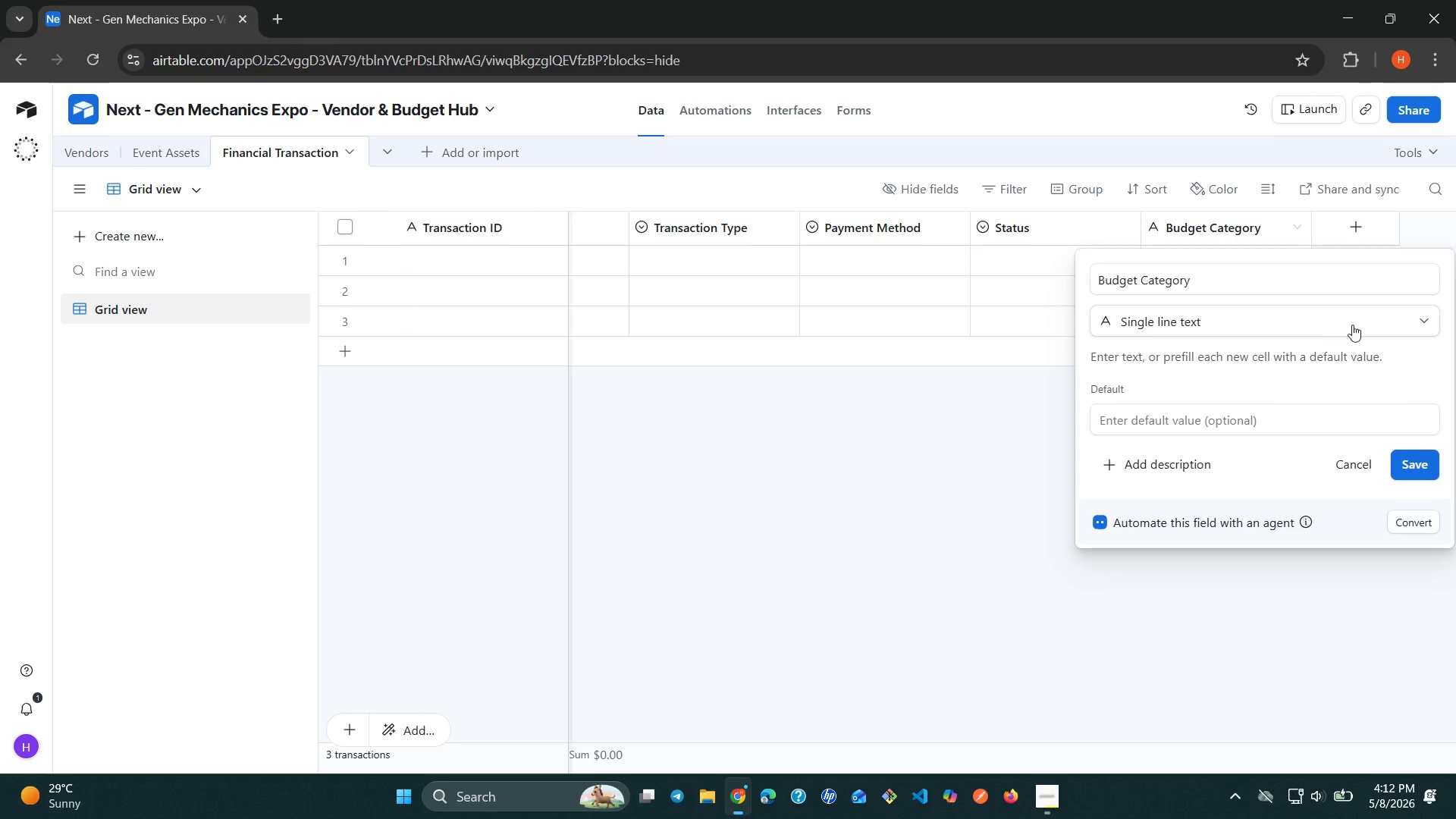 
left_click([1423, 328])
 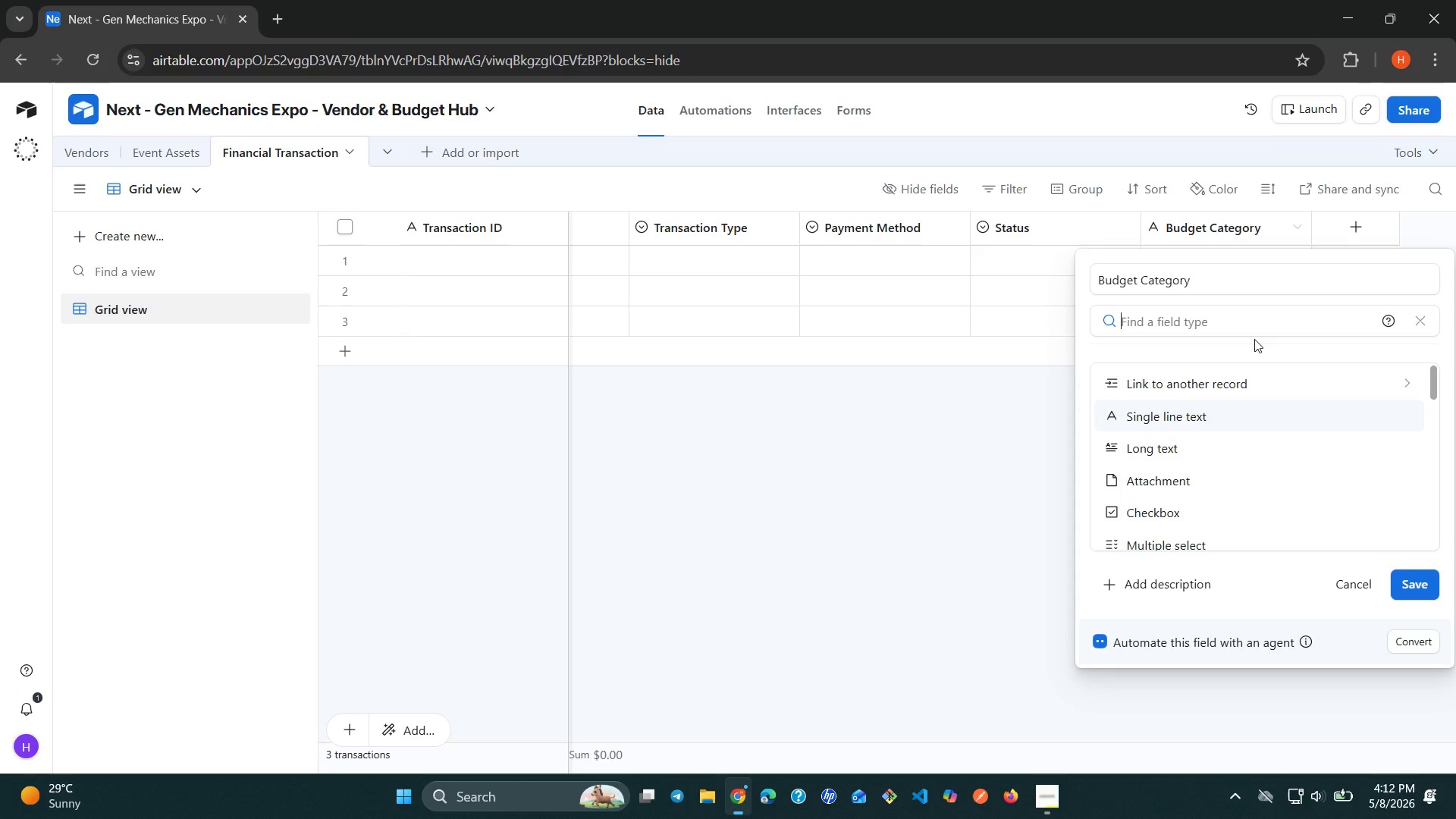 
type(si)
key(Backspace)
type(in)
 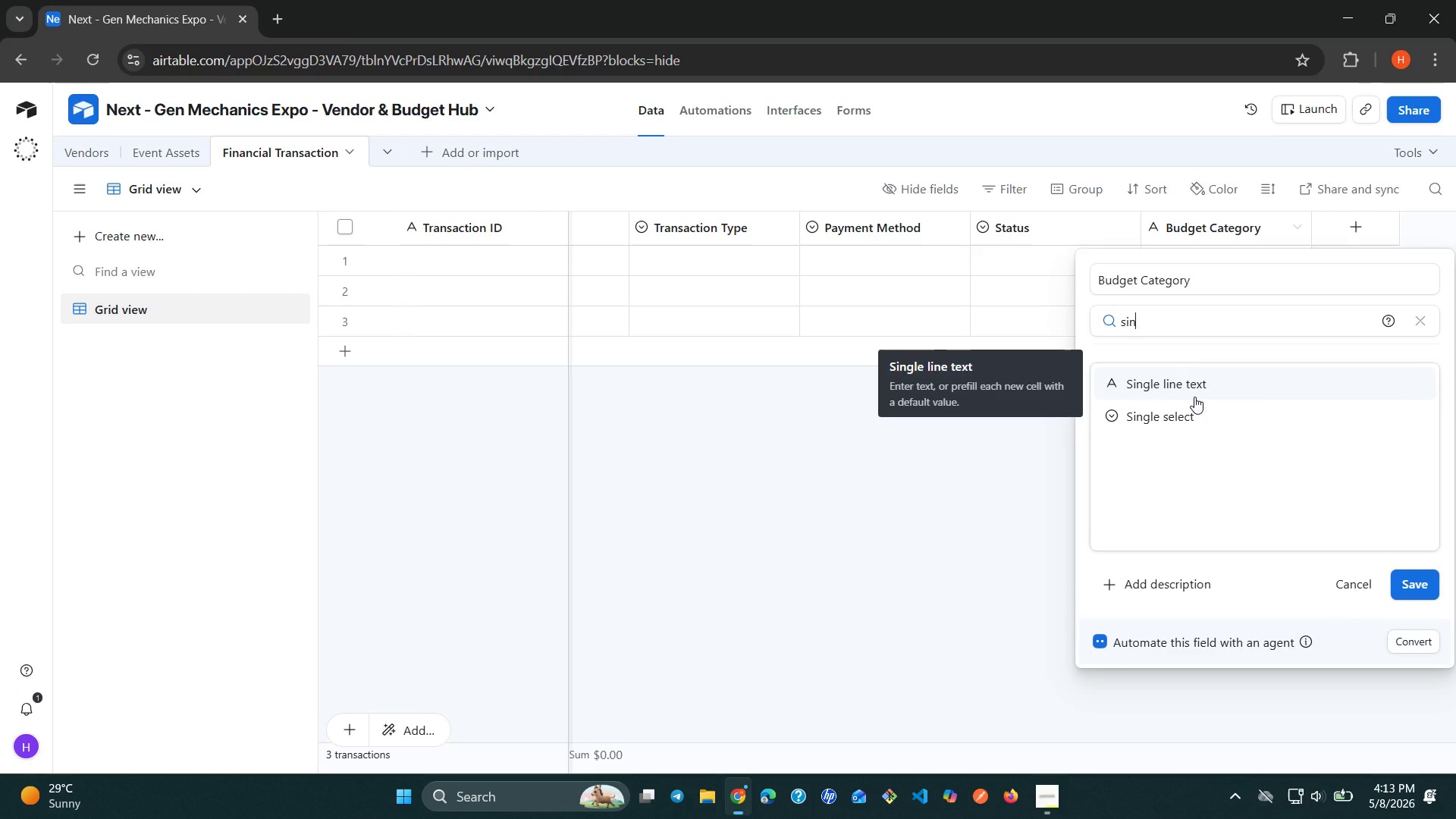 
left_click([1181, 408])
 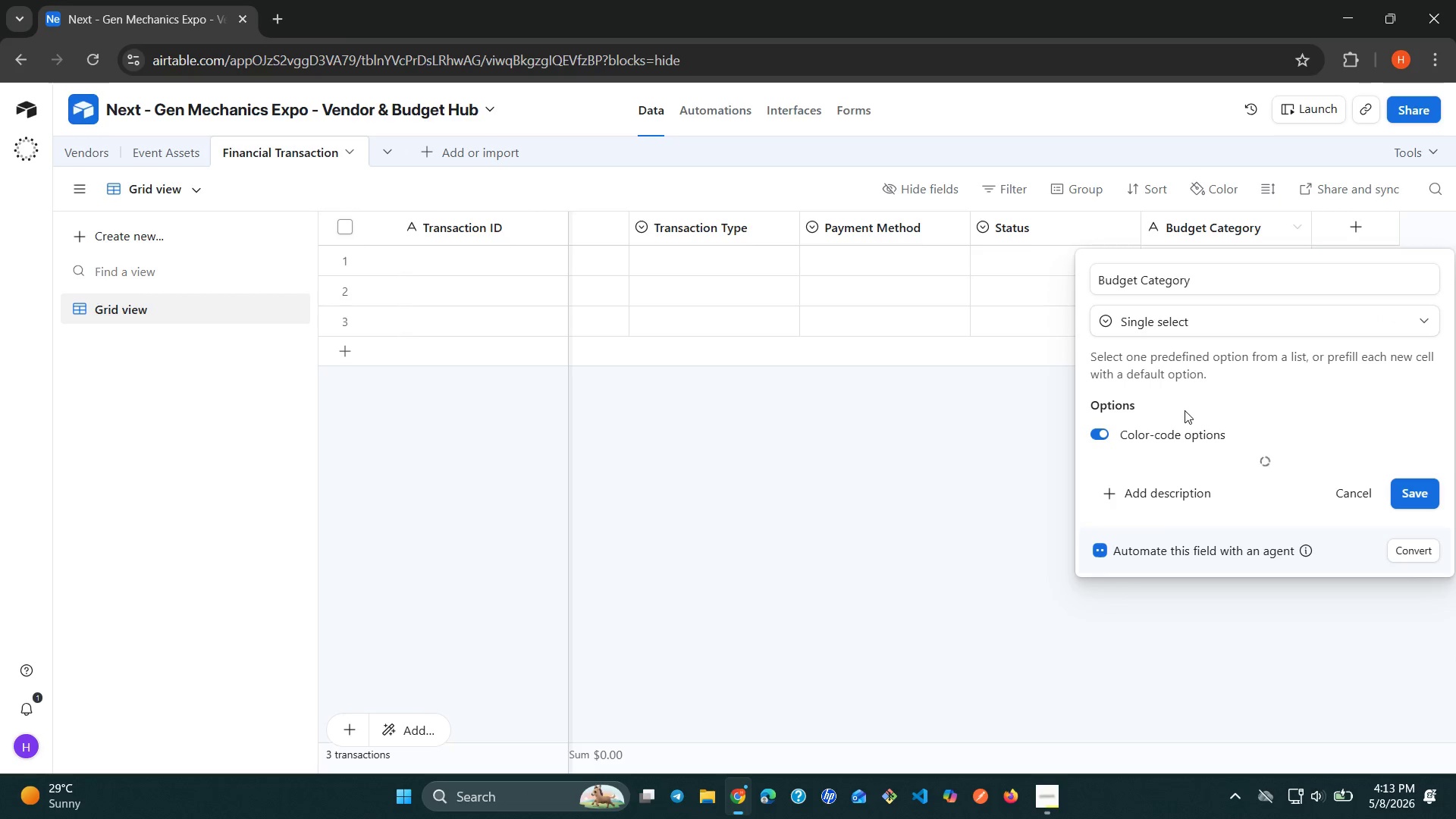 
mouse_move([1254, 437])
 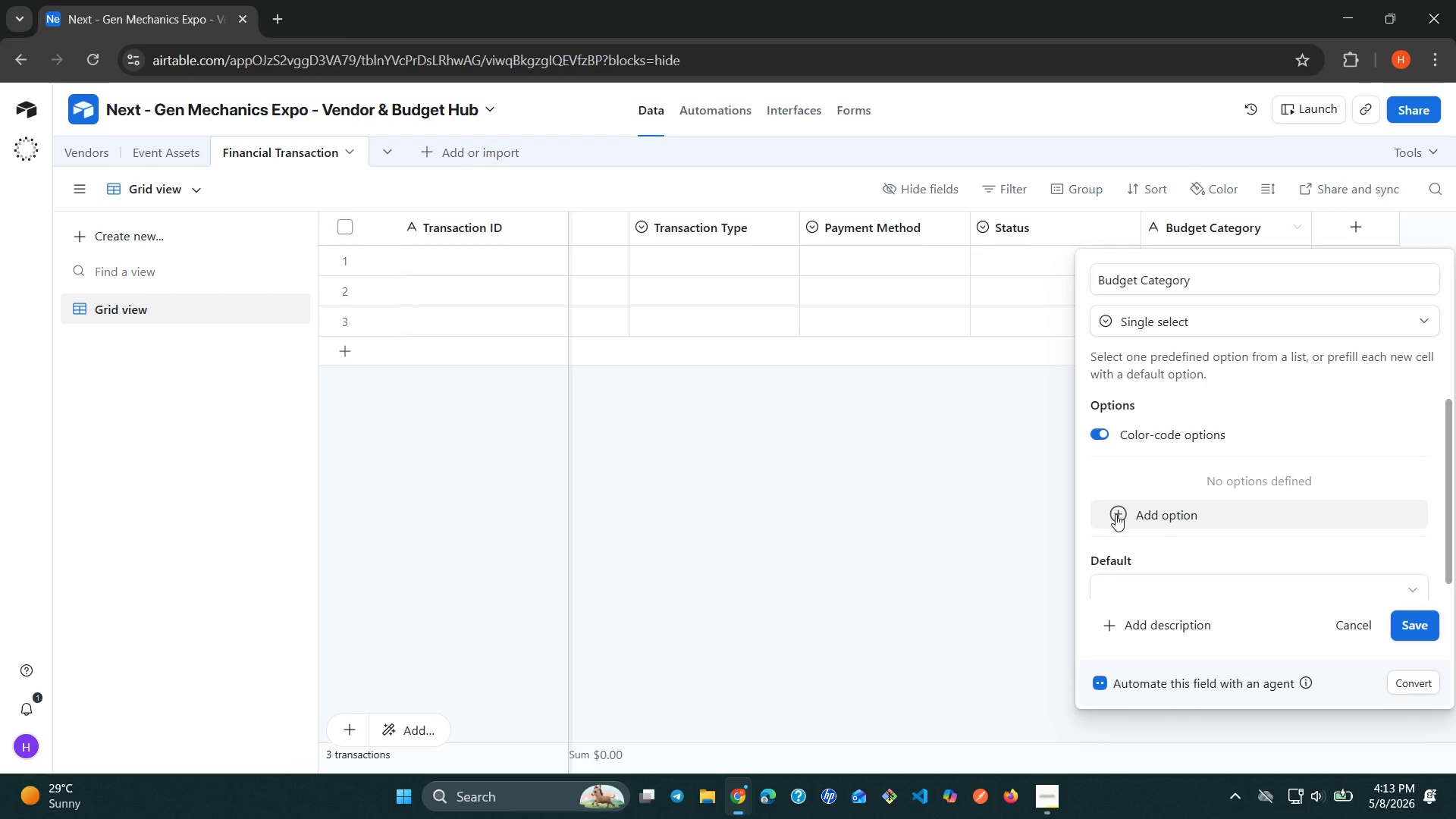 
left_click([1114, 512])
 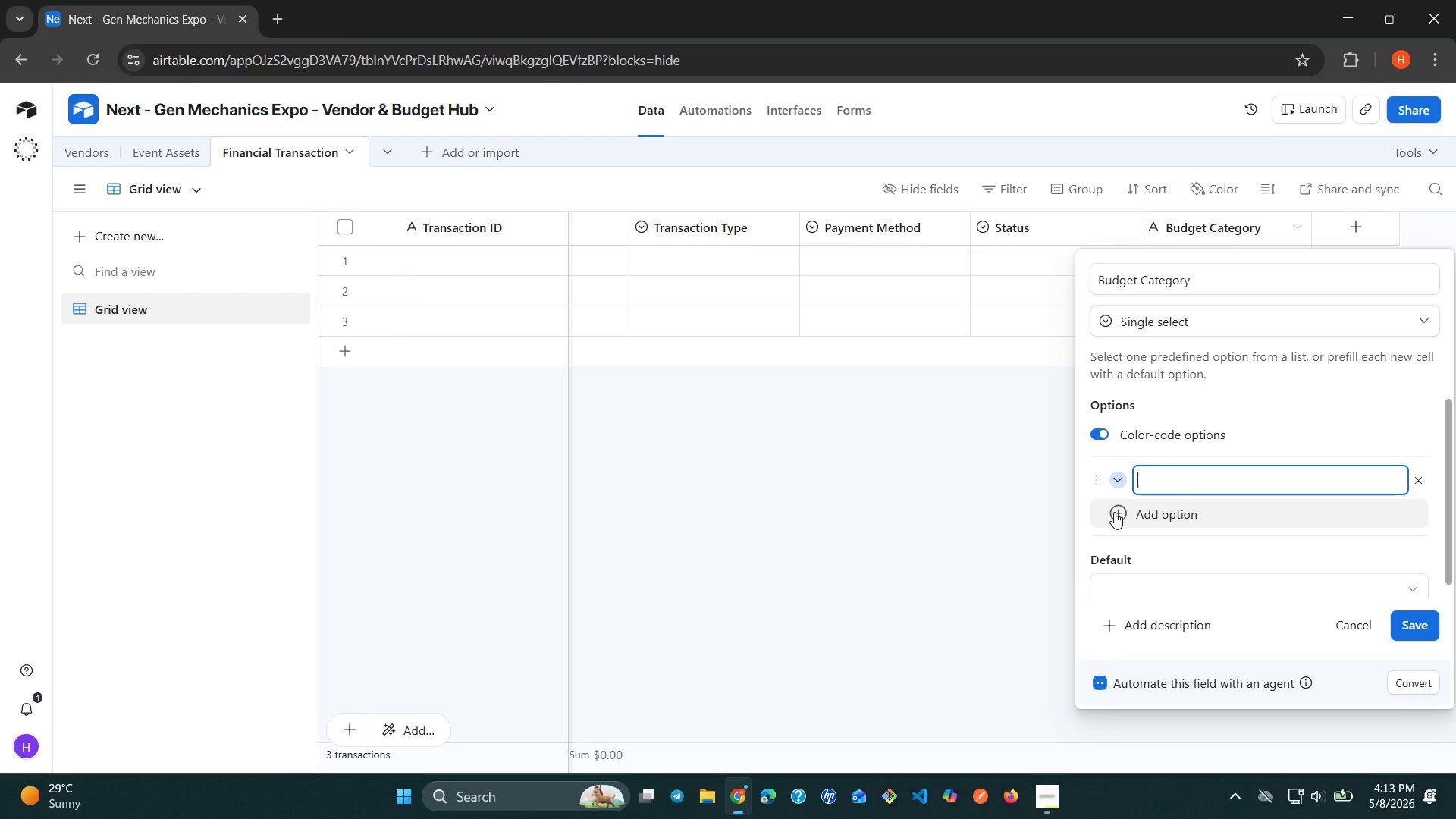 
wait(6.14)
 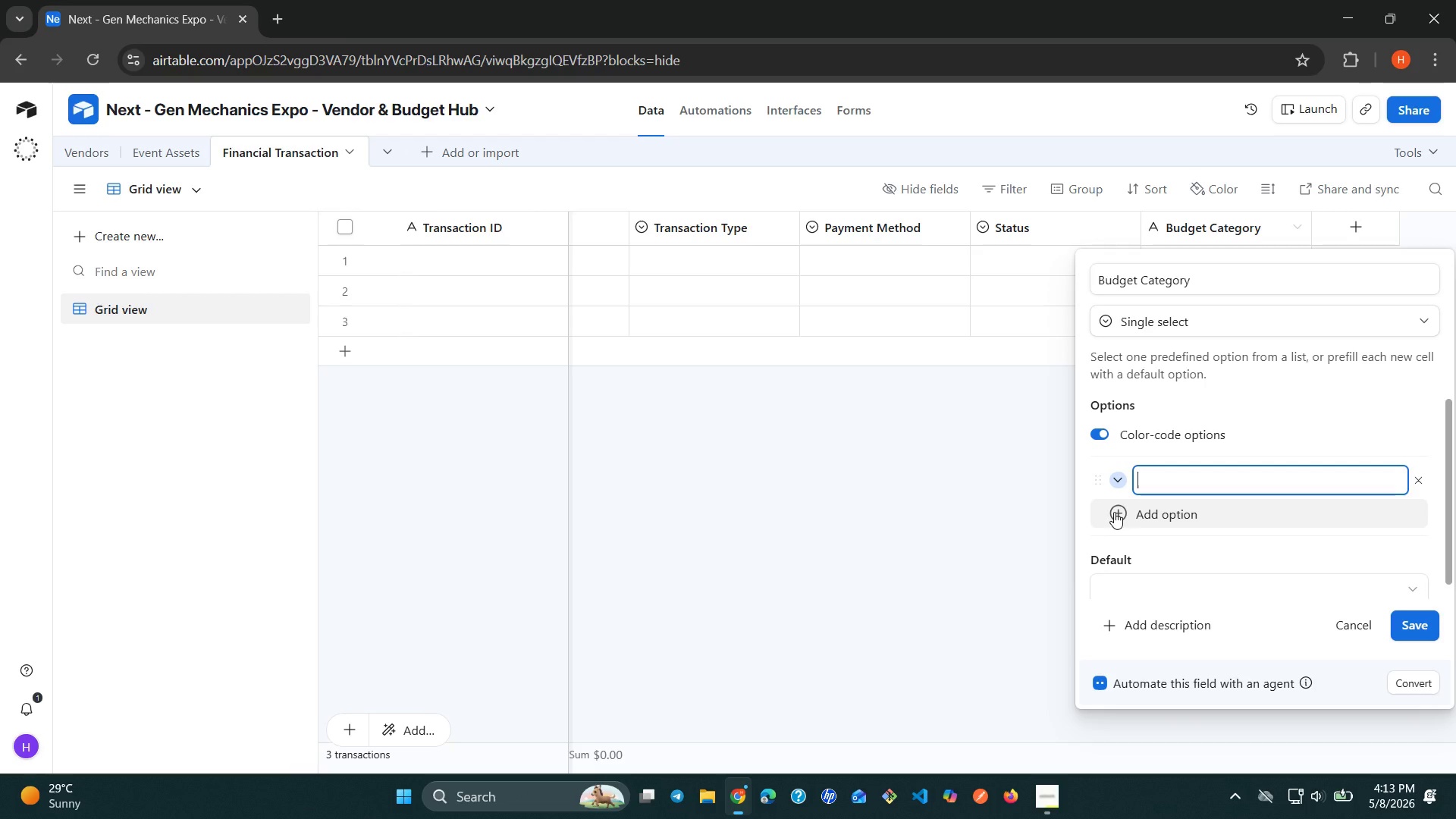 
type(Equipmant)
 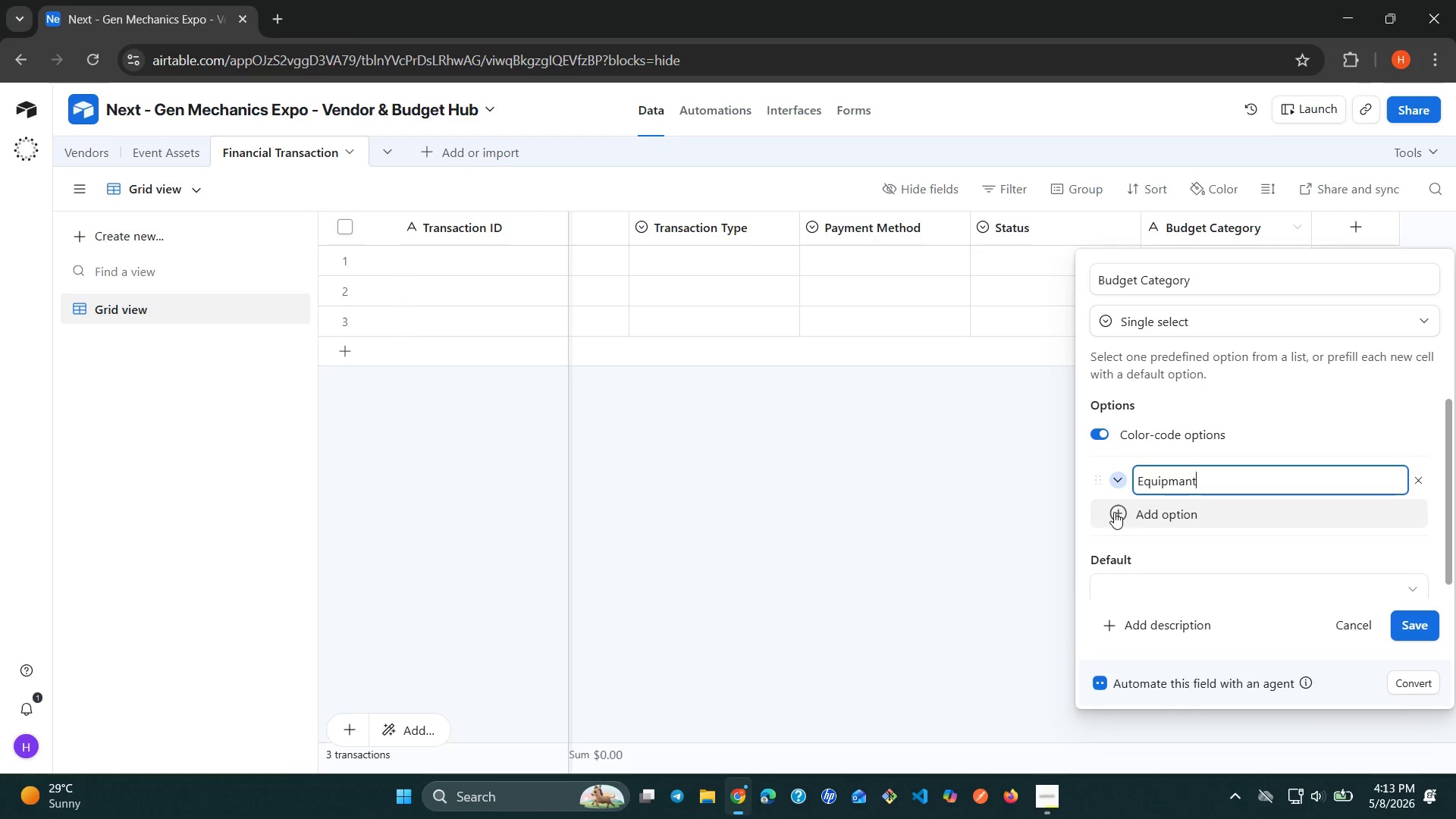 
key(Enter)
 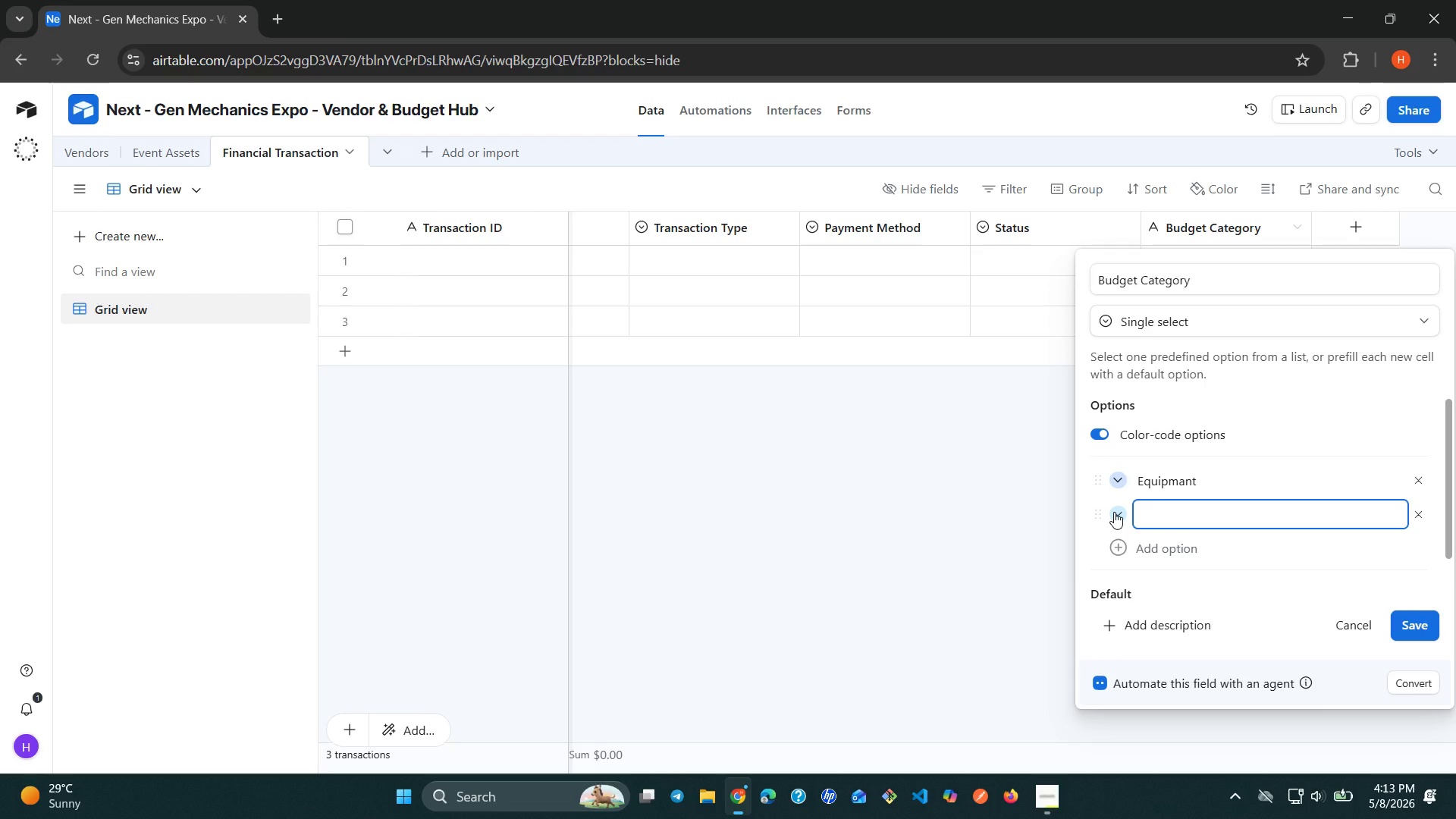 
left_click([1166, 490])
 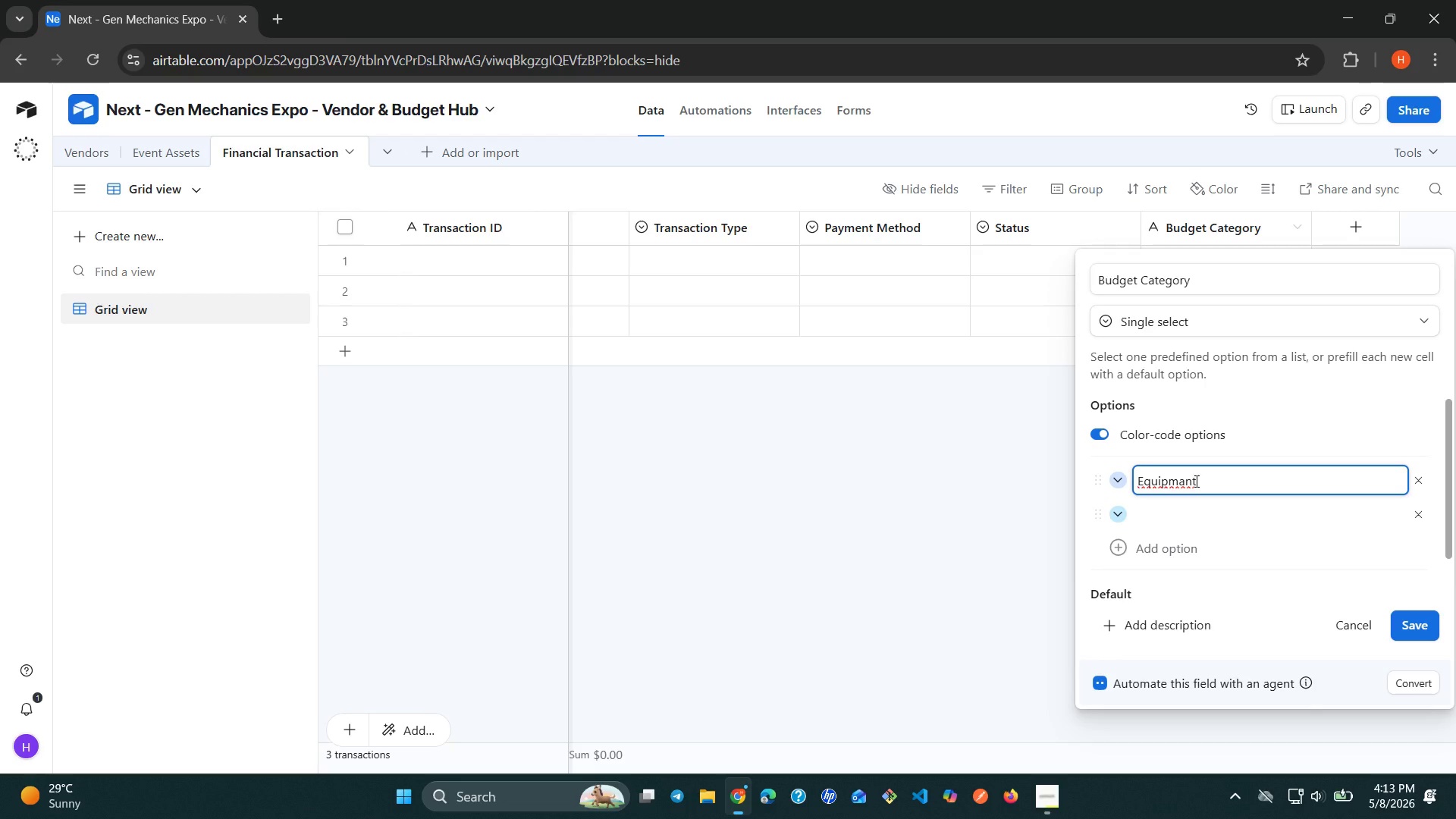 
left_click([1196, 481])
 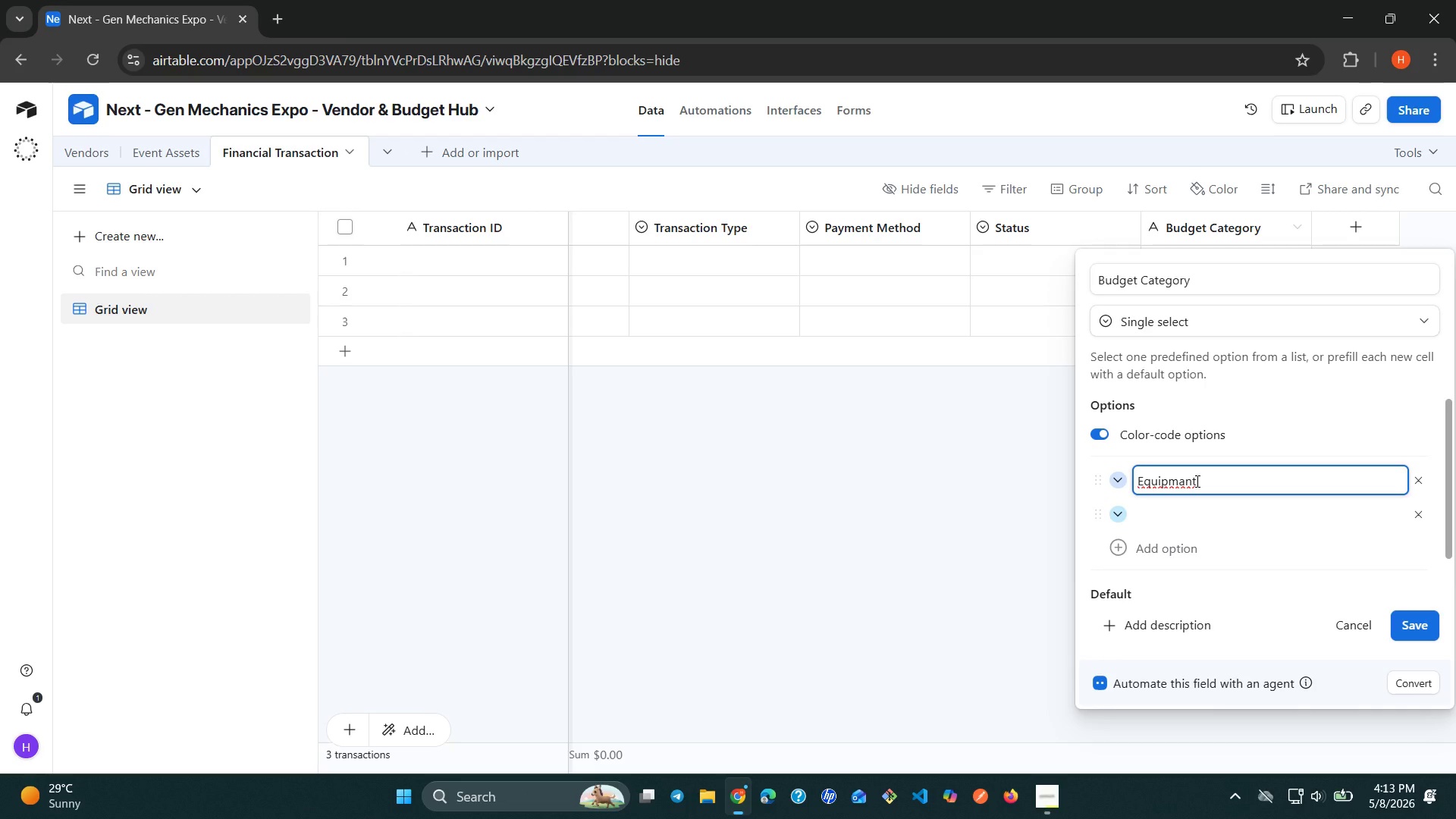 
key(Backspace)
key(Backspace)
key(Backspace)
type(ent )
 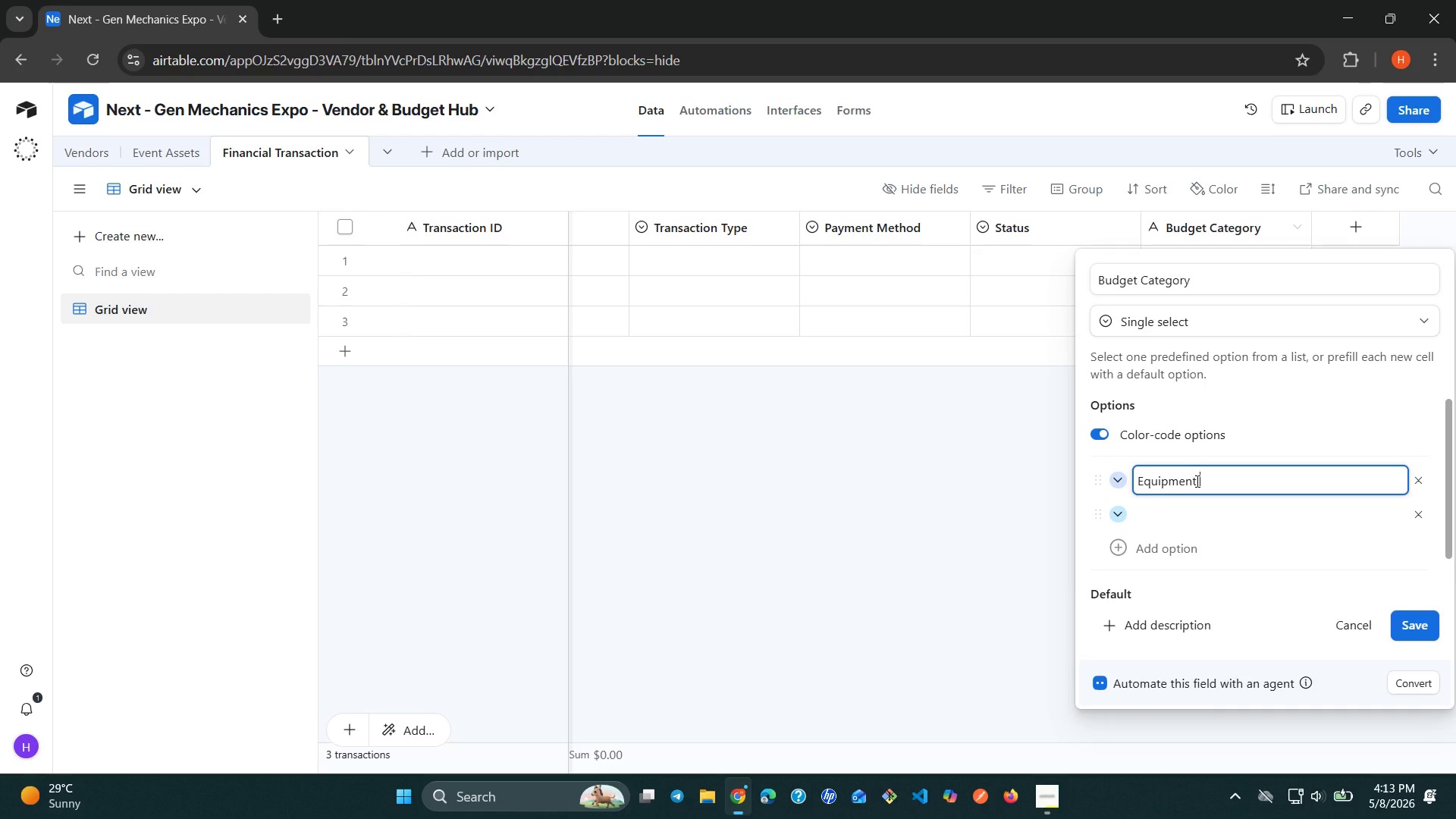 
key(Enter)
 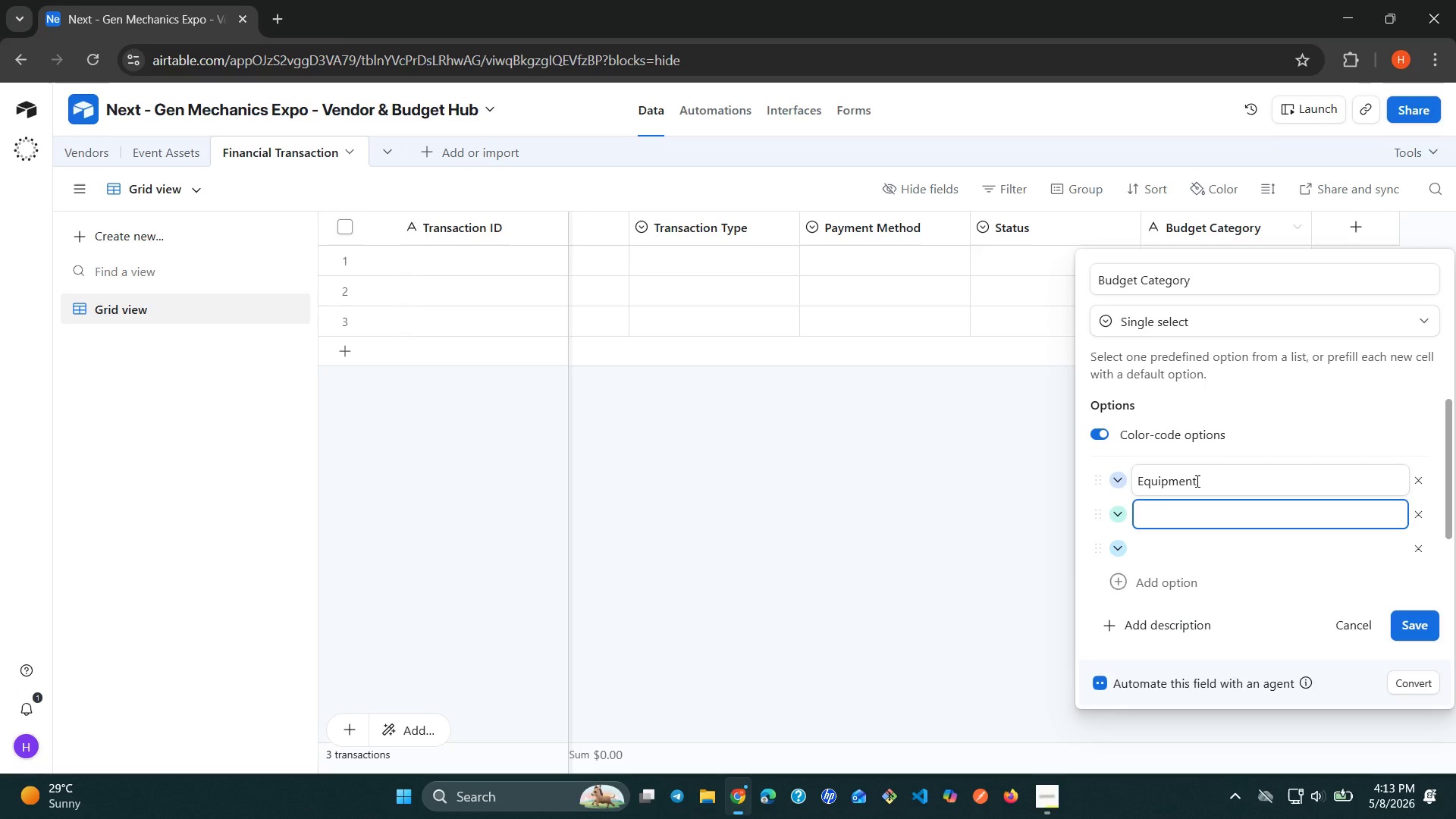 
type(Food & Beverage)
 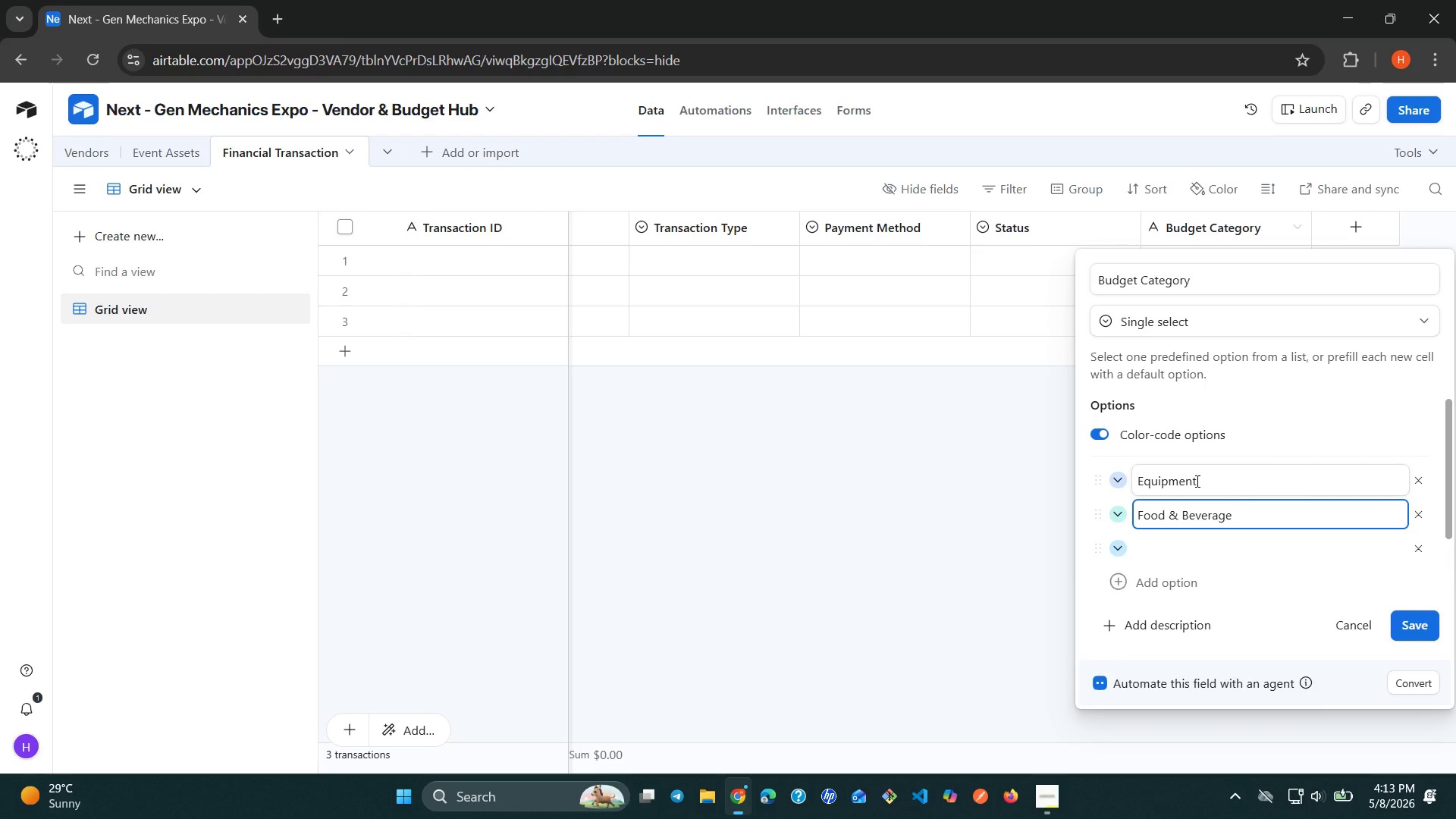 
left_click([1197, 544])
 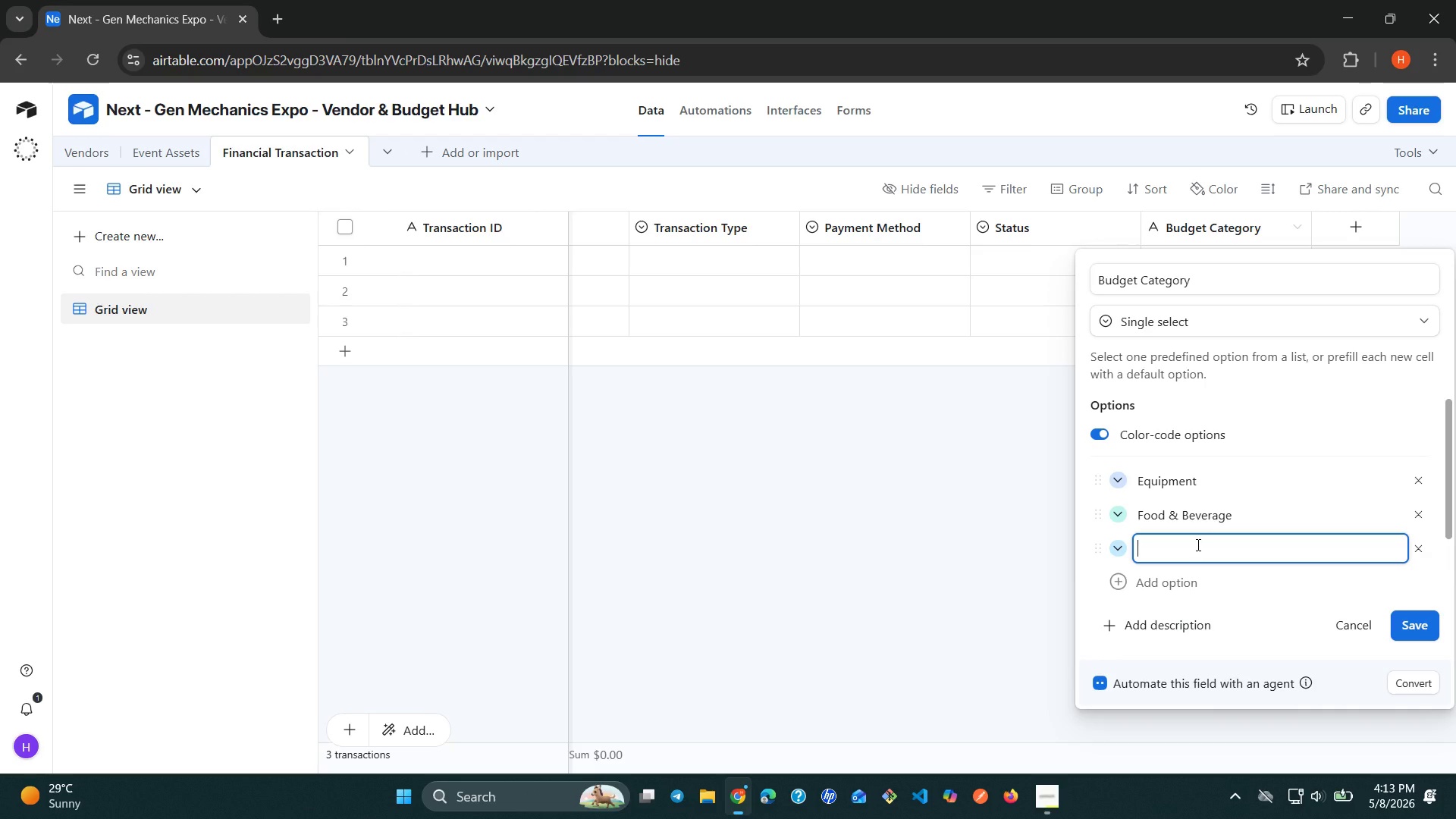 
type(Logistics)
 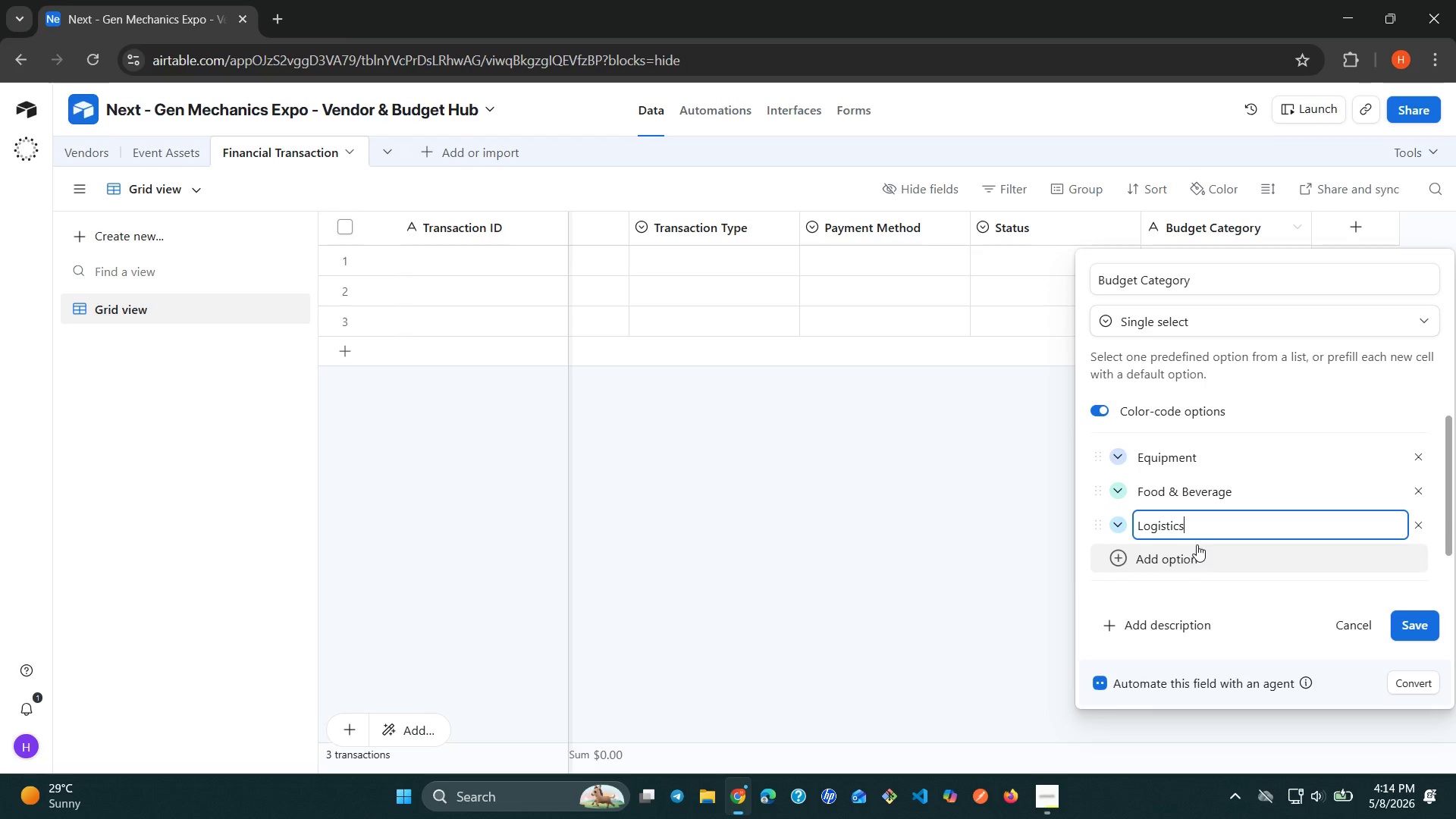 
left_click([1131, 563])
 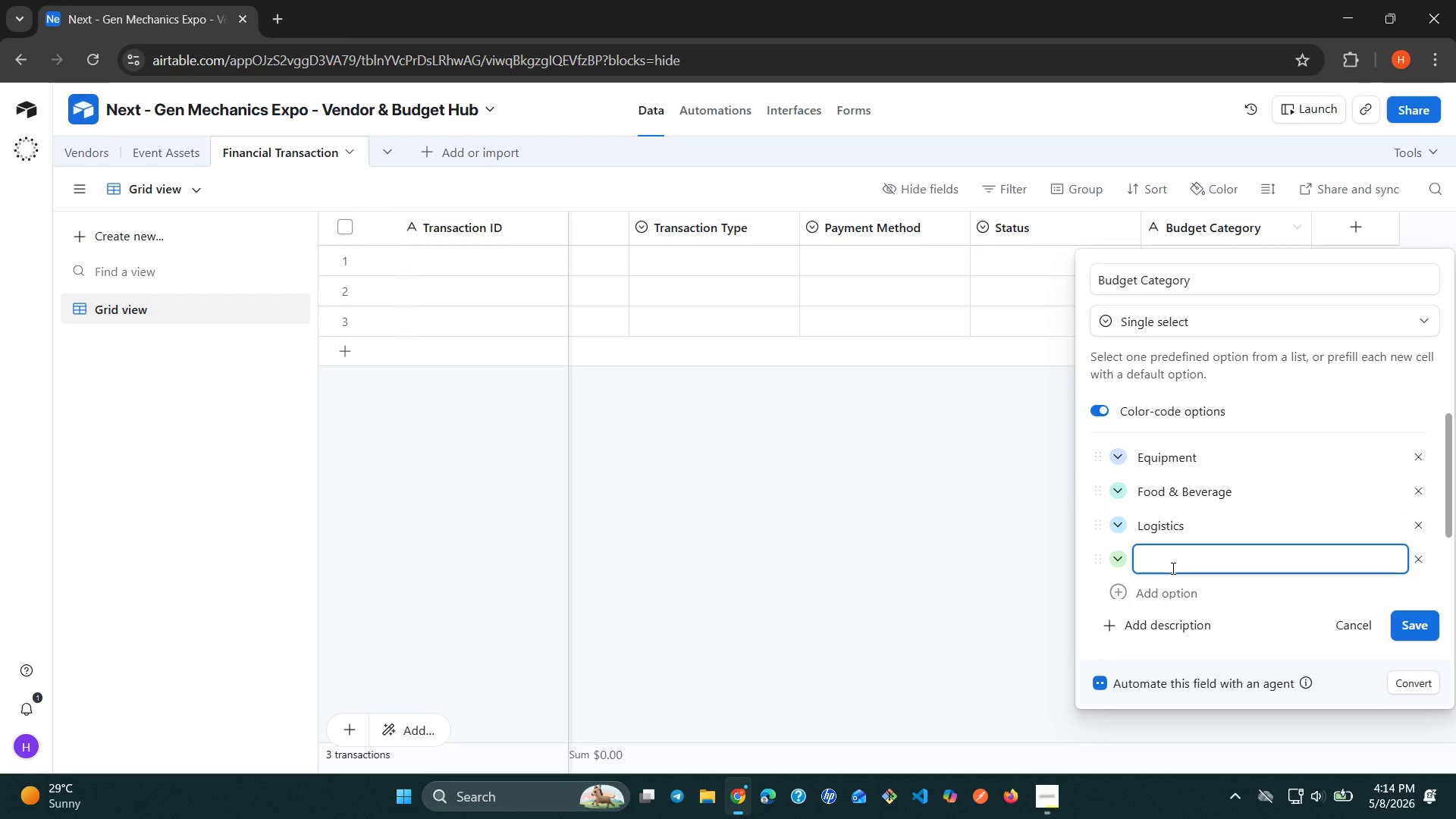 
wait(5.44)
 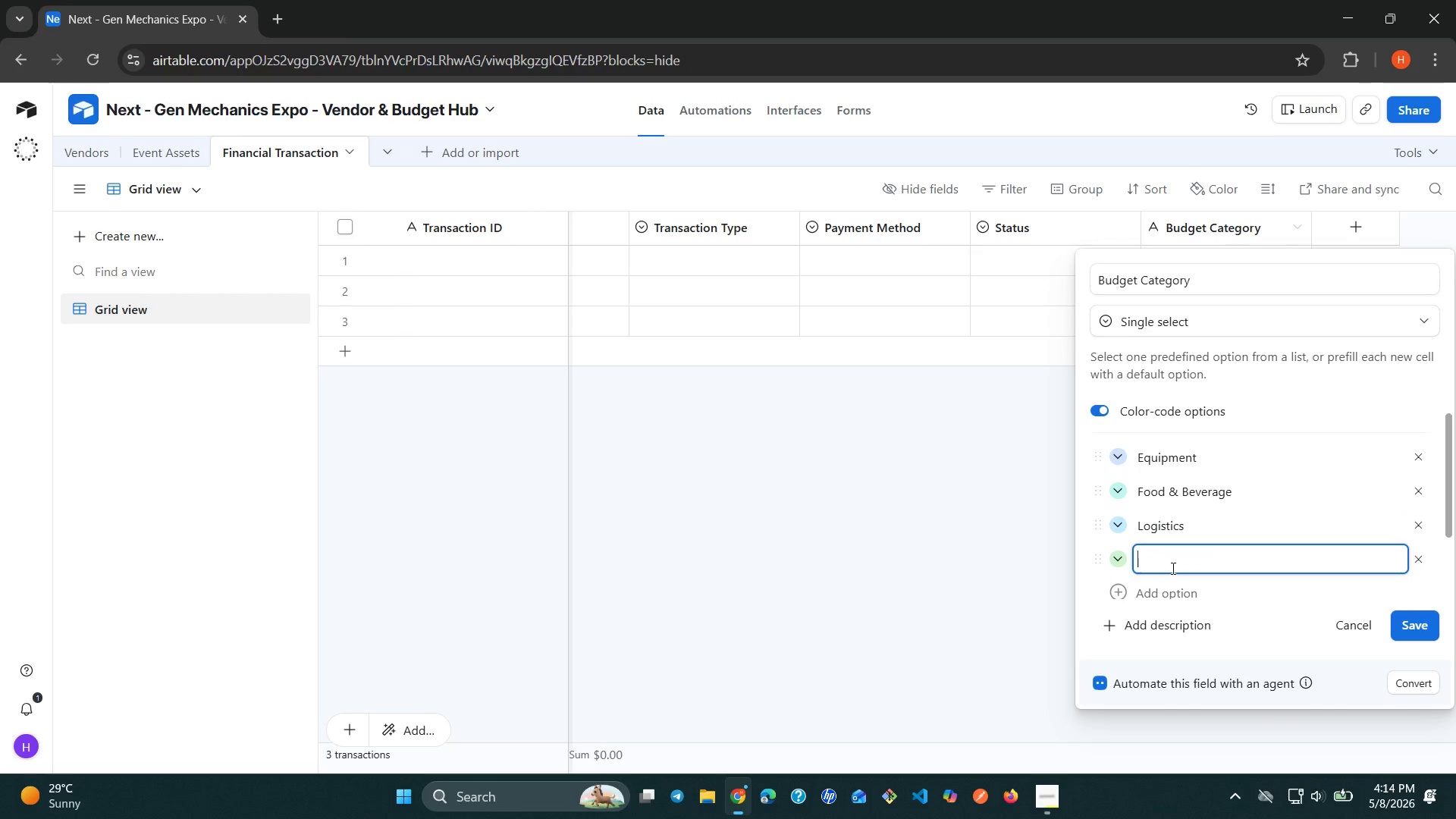 
type(Marketing)
 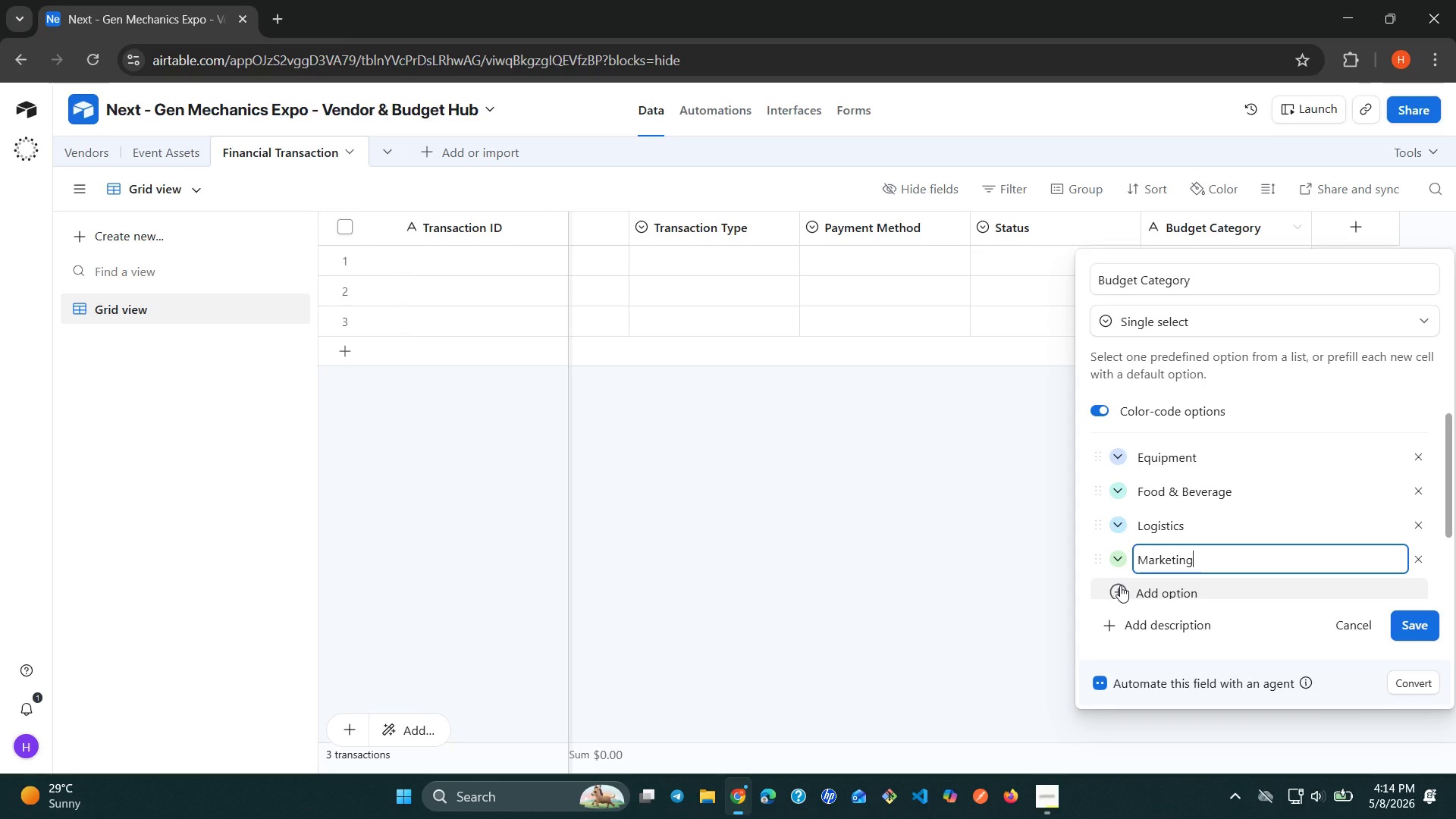 
left_click([1120, 584])
 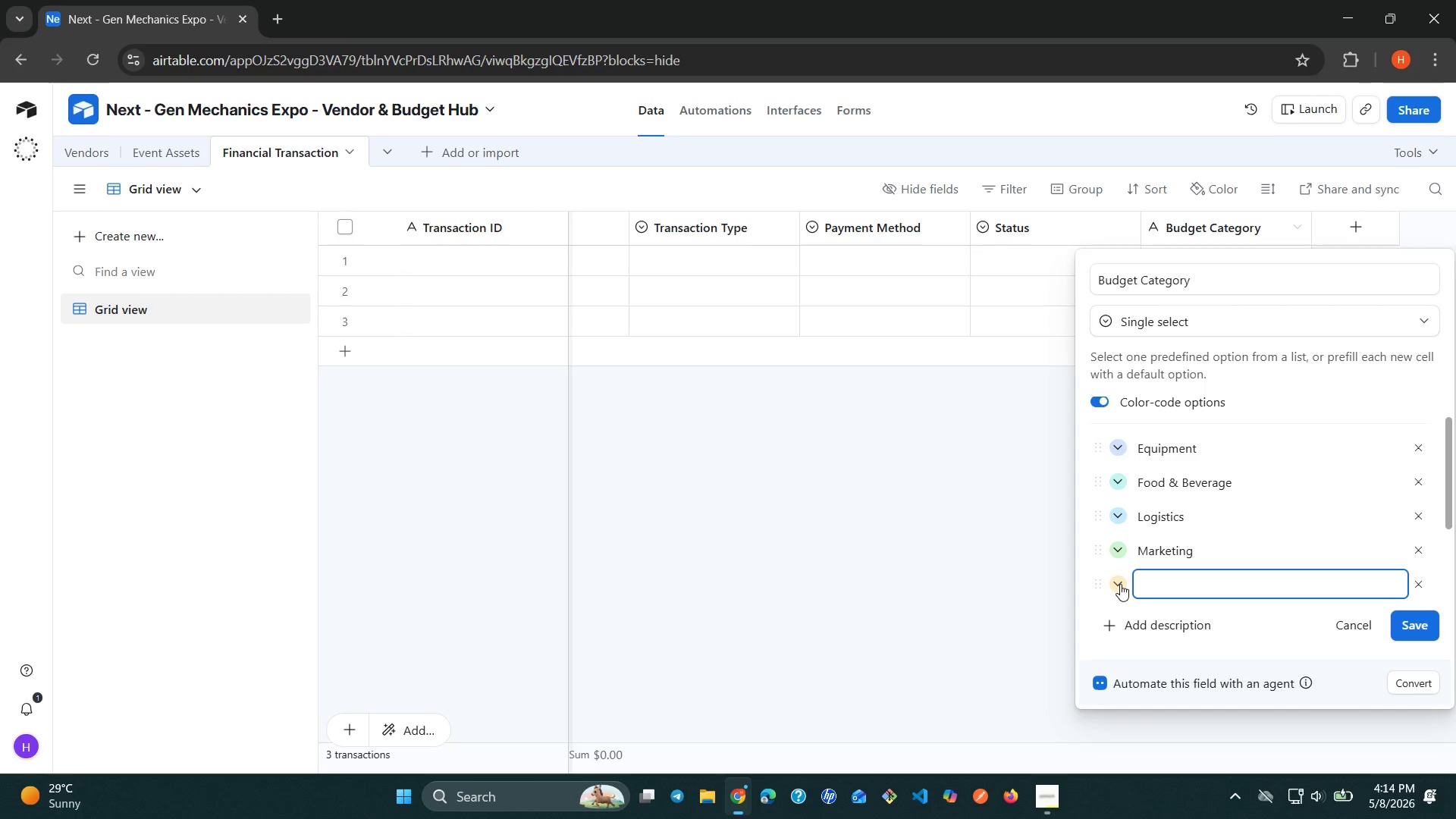 
type(Facili)
 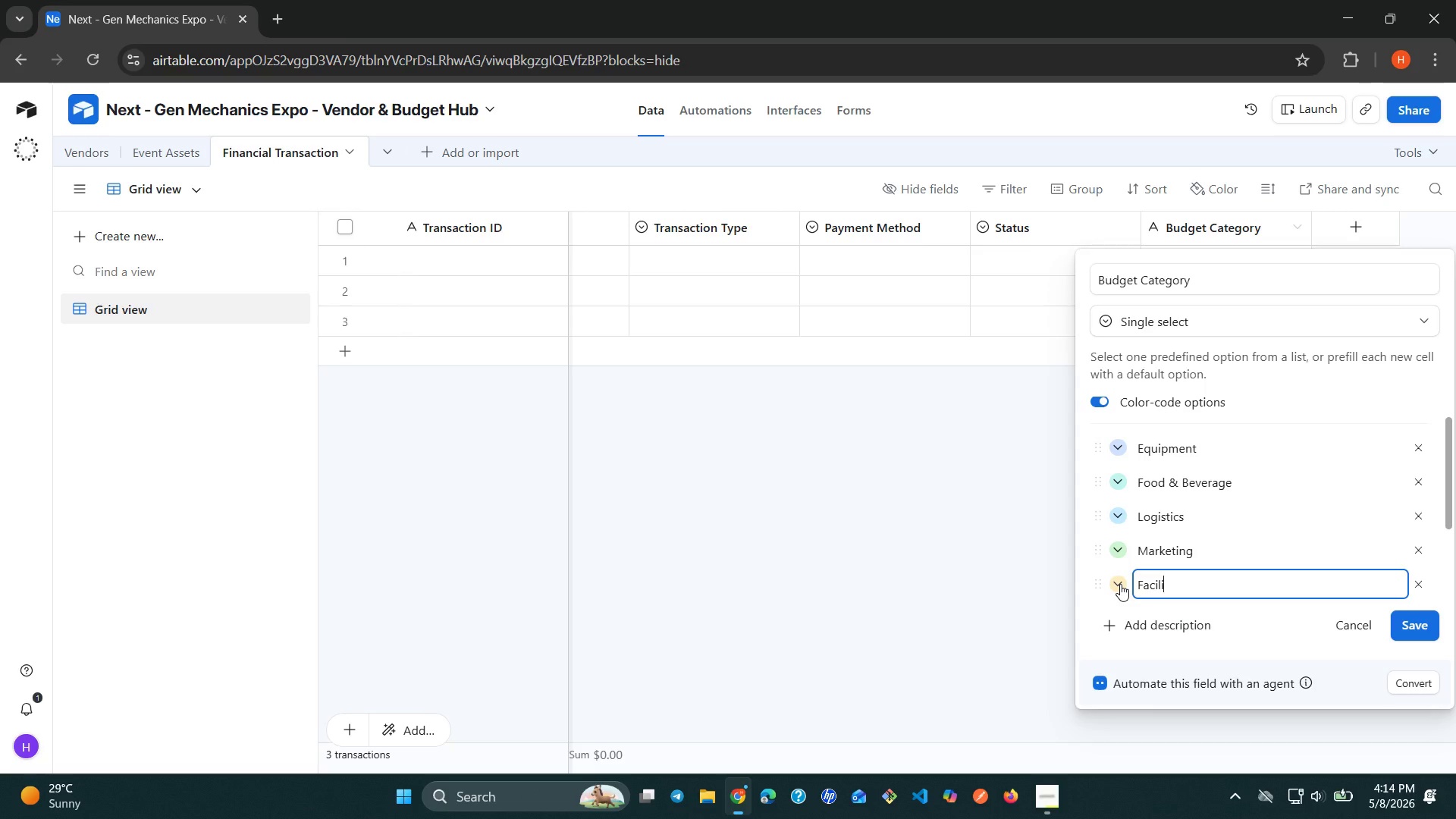 
type(ties)
 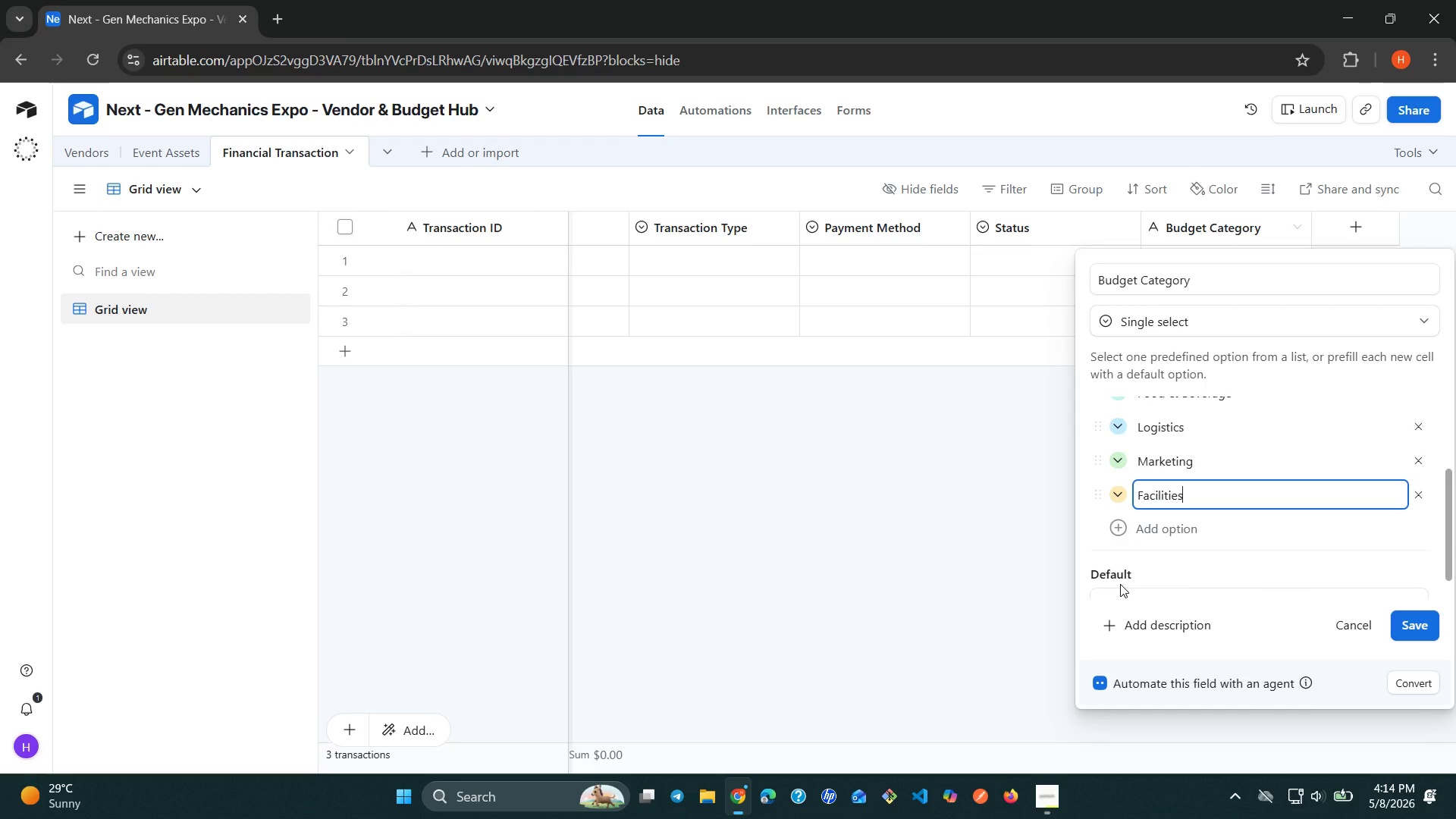 
left_click([999, 558])
 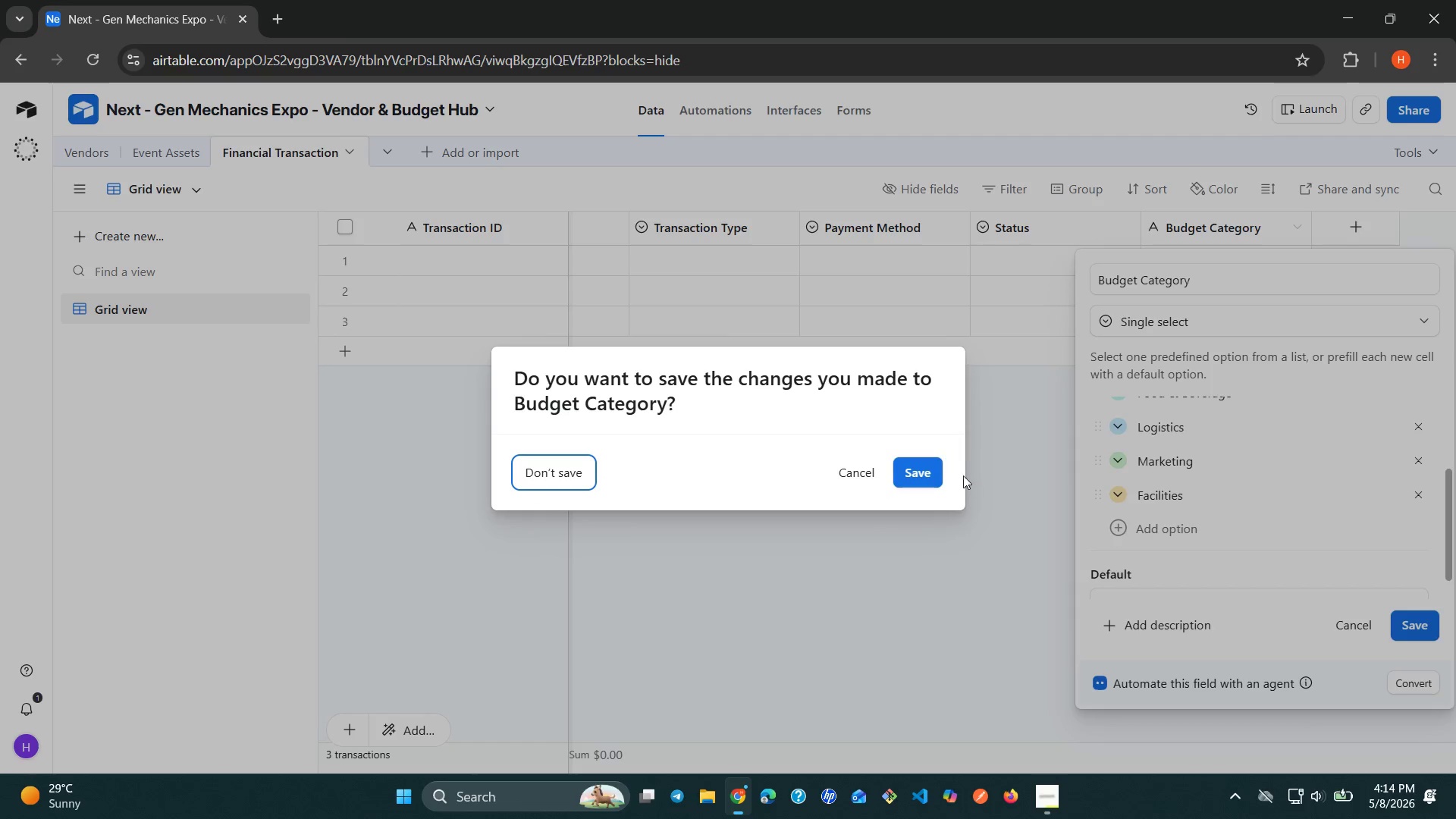 
left_click([936, 482])
 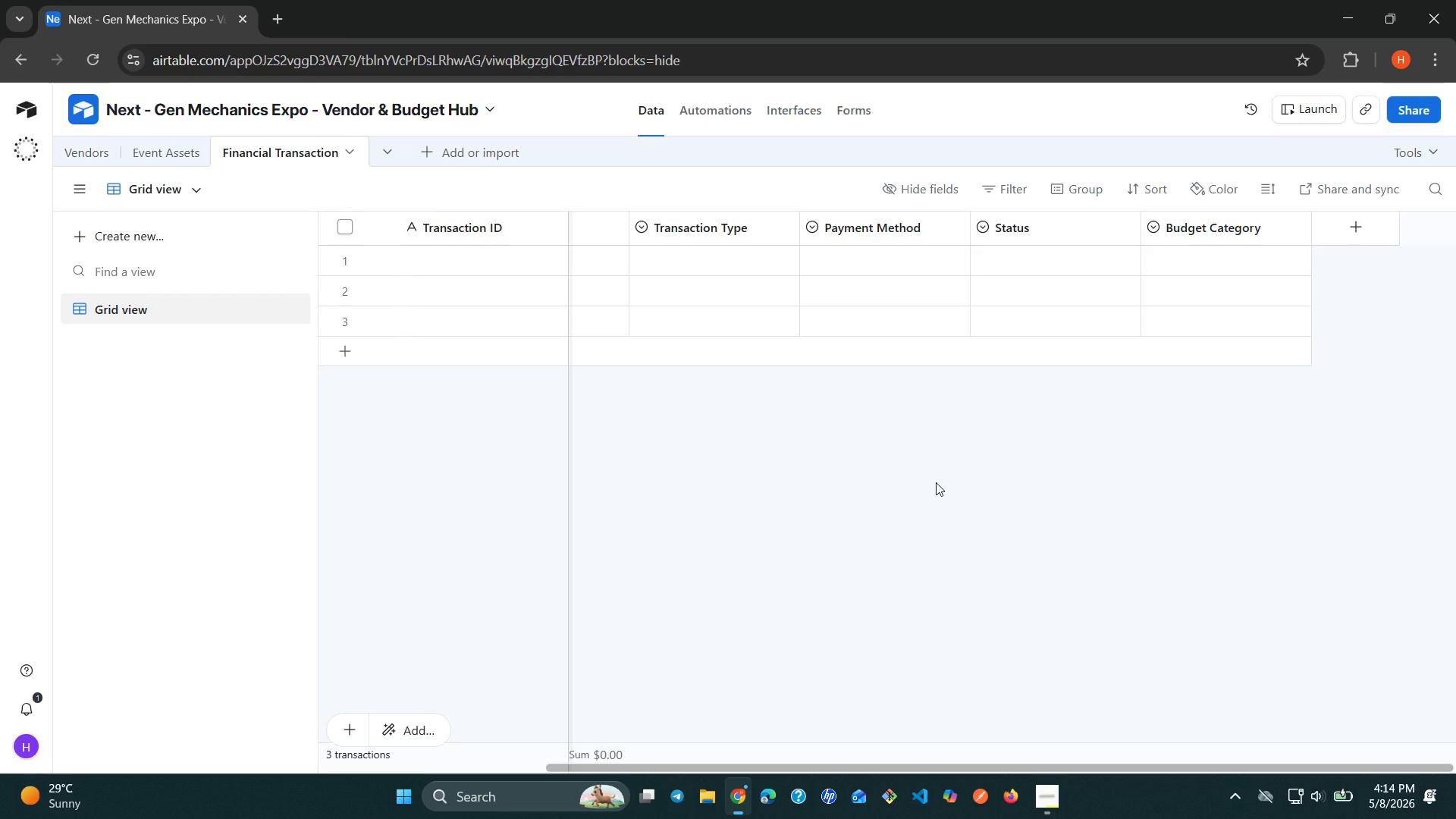 
wait(17.47)
 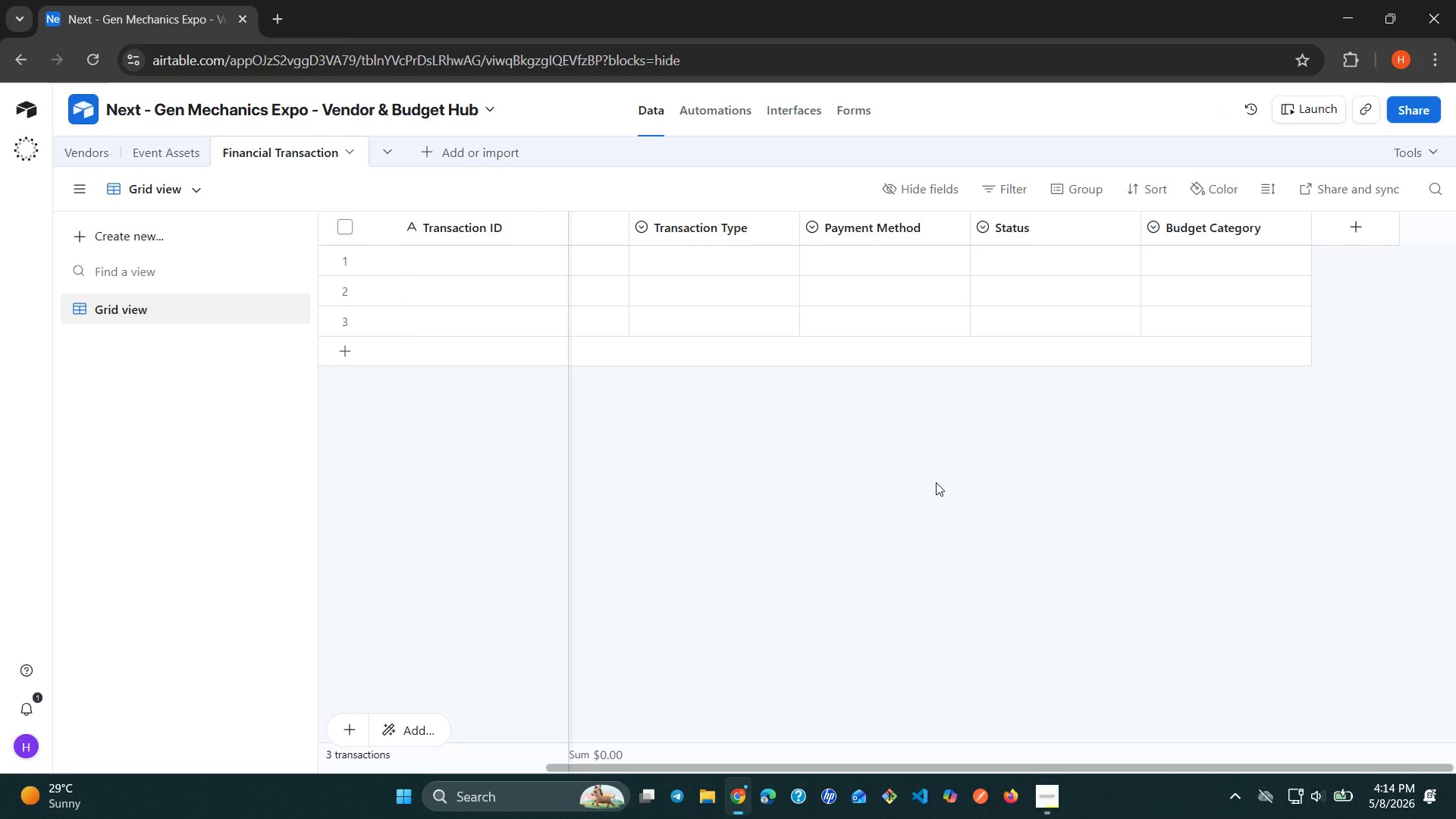 
left_click([431, 256])
 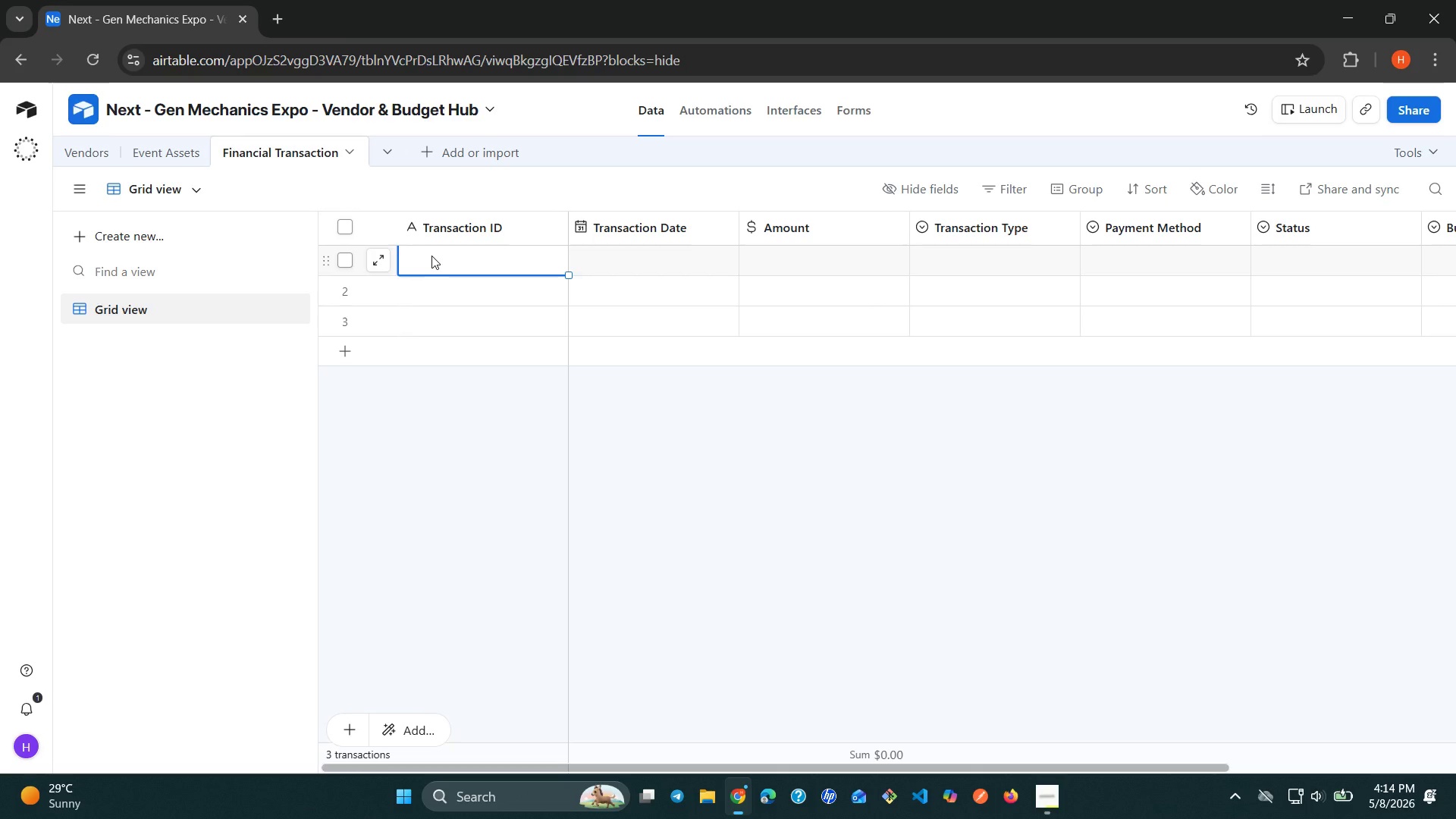 
hold_key(key=ShiftLeft, duration=1.59)
 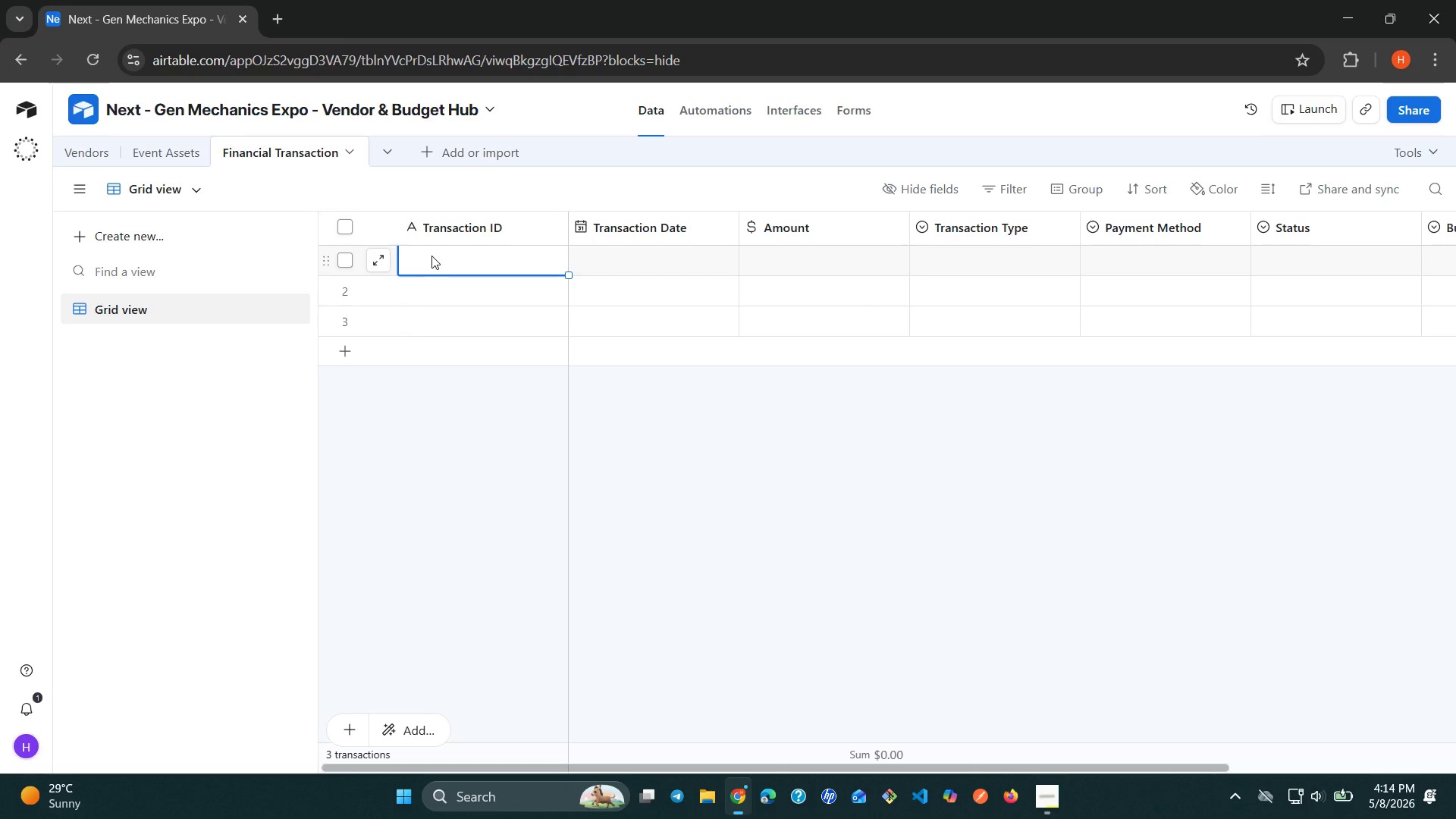 
hold_key(key=ShiftLeft, duration=1.06)
 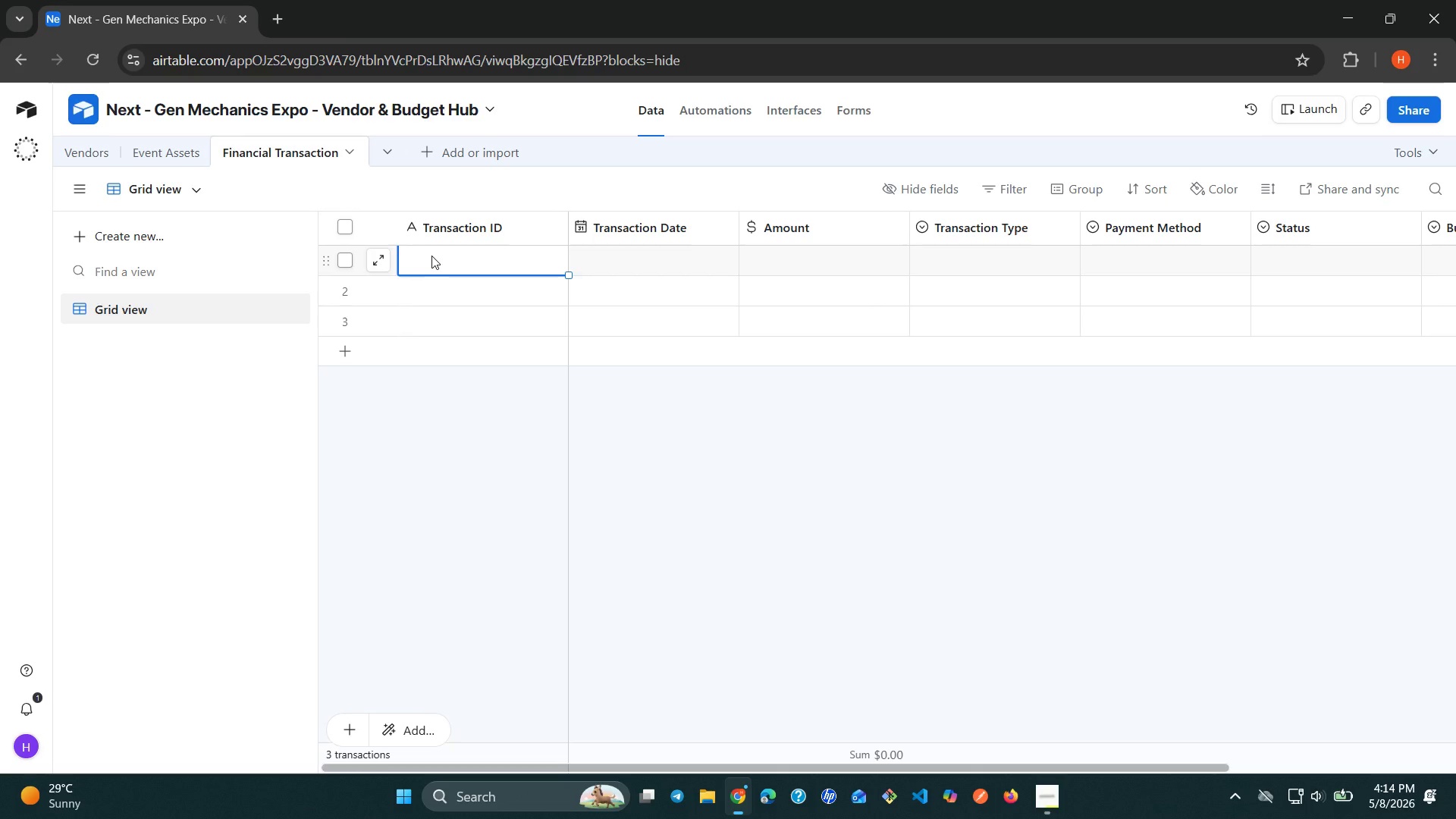 
hold_key(key=ShiftLeft, duration=0.94)
 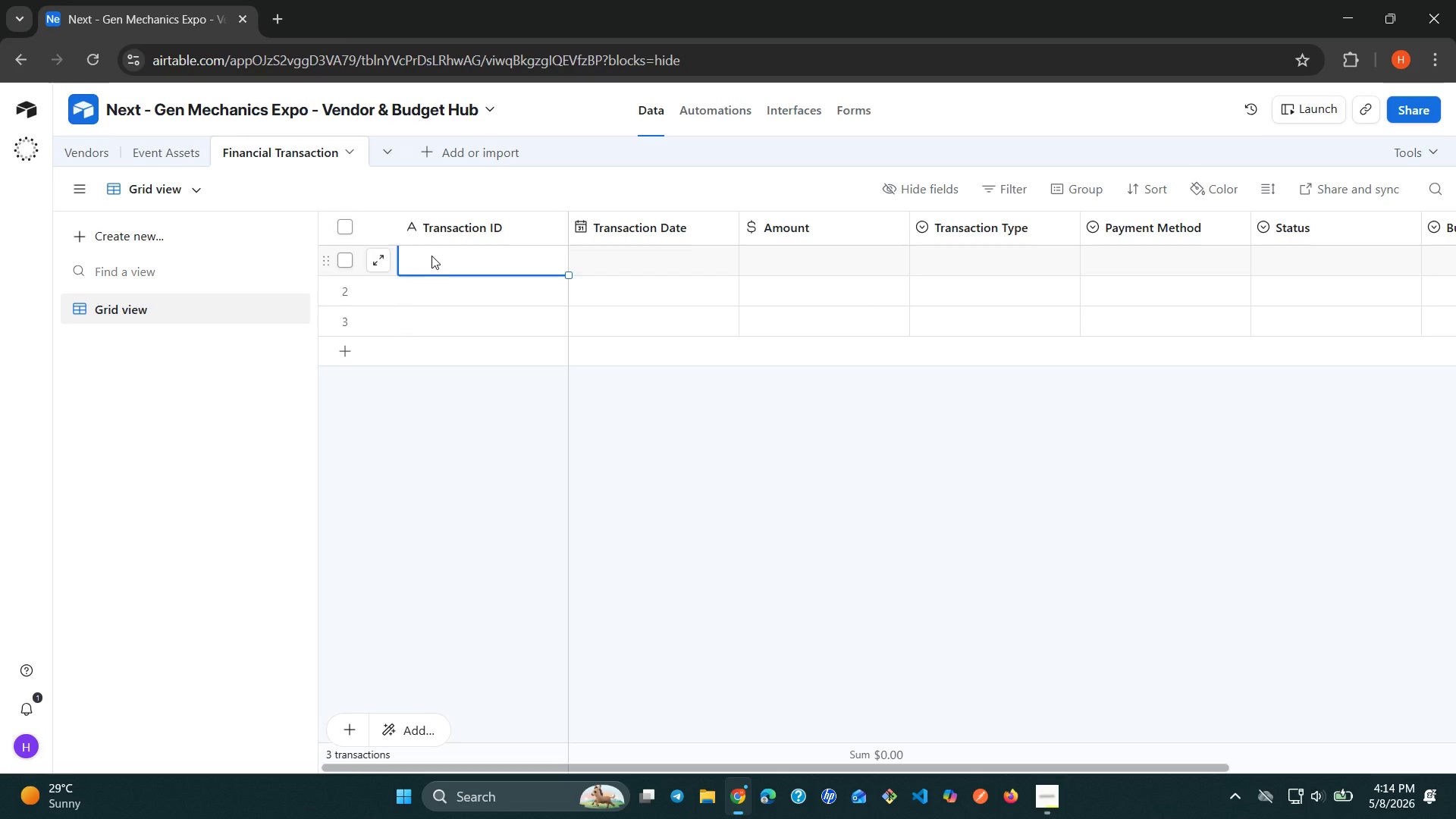 
type(TXN-001)
 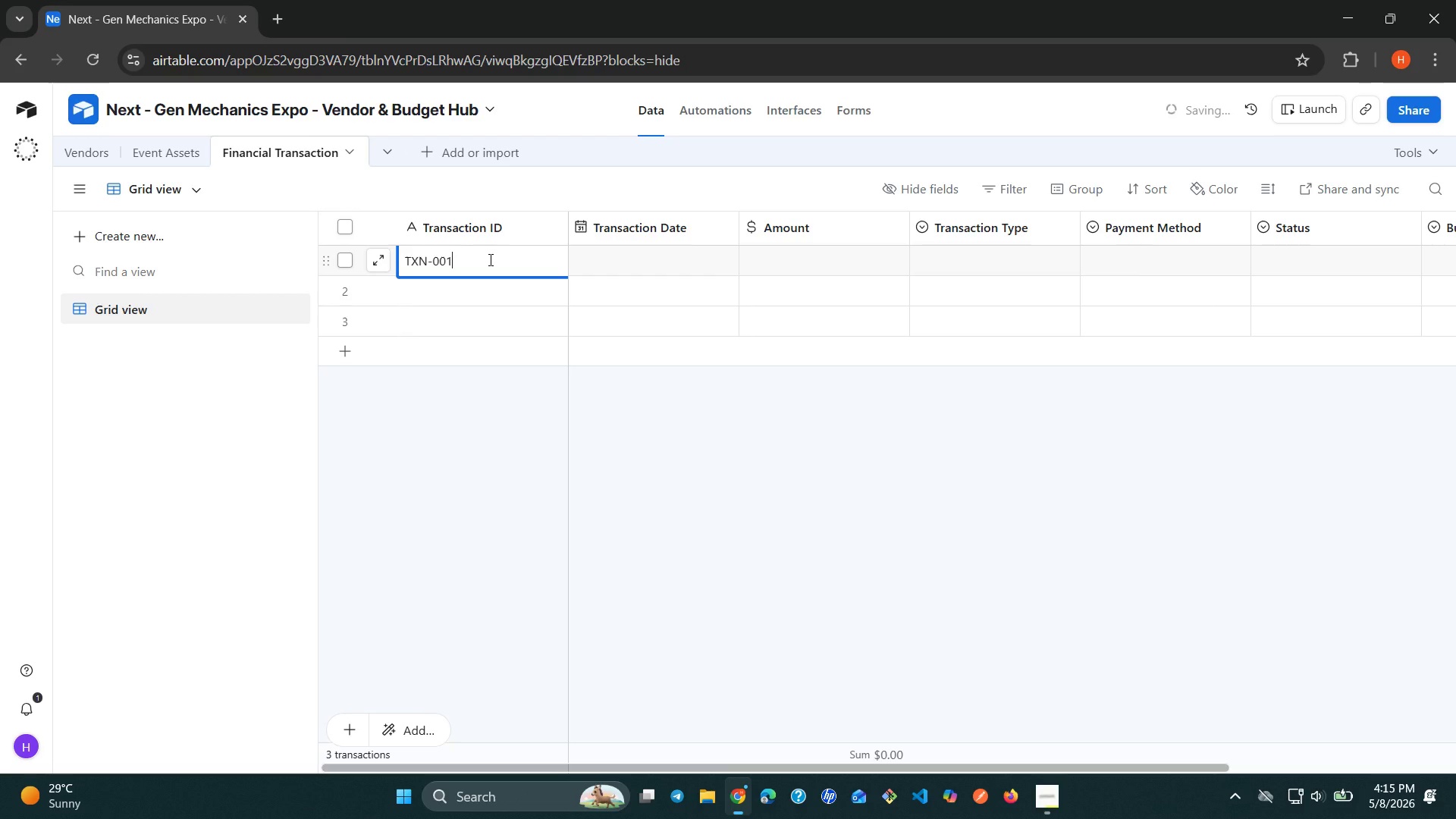 
left_click([491, 260])
 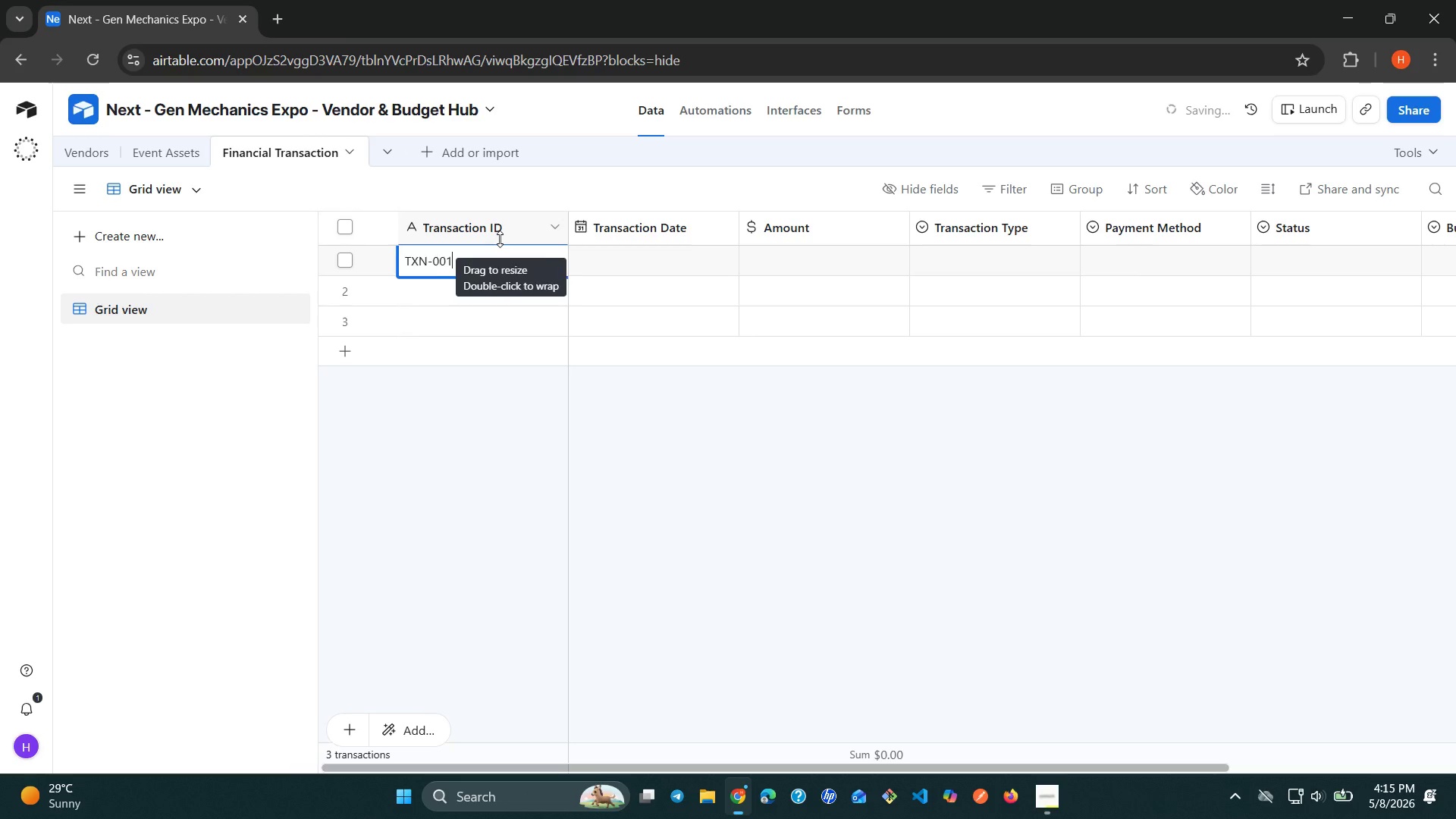 
left_click([531, 237])
 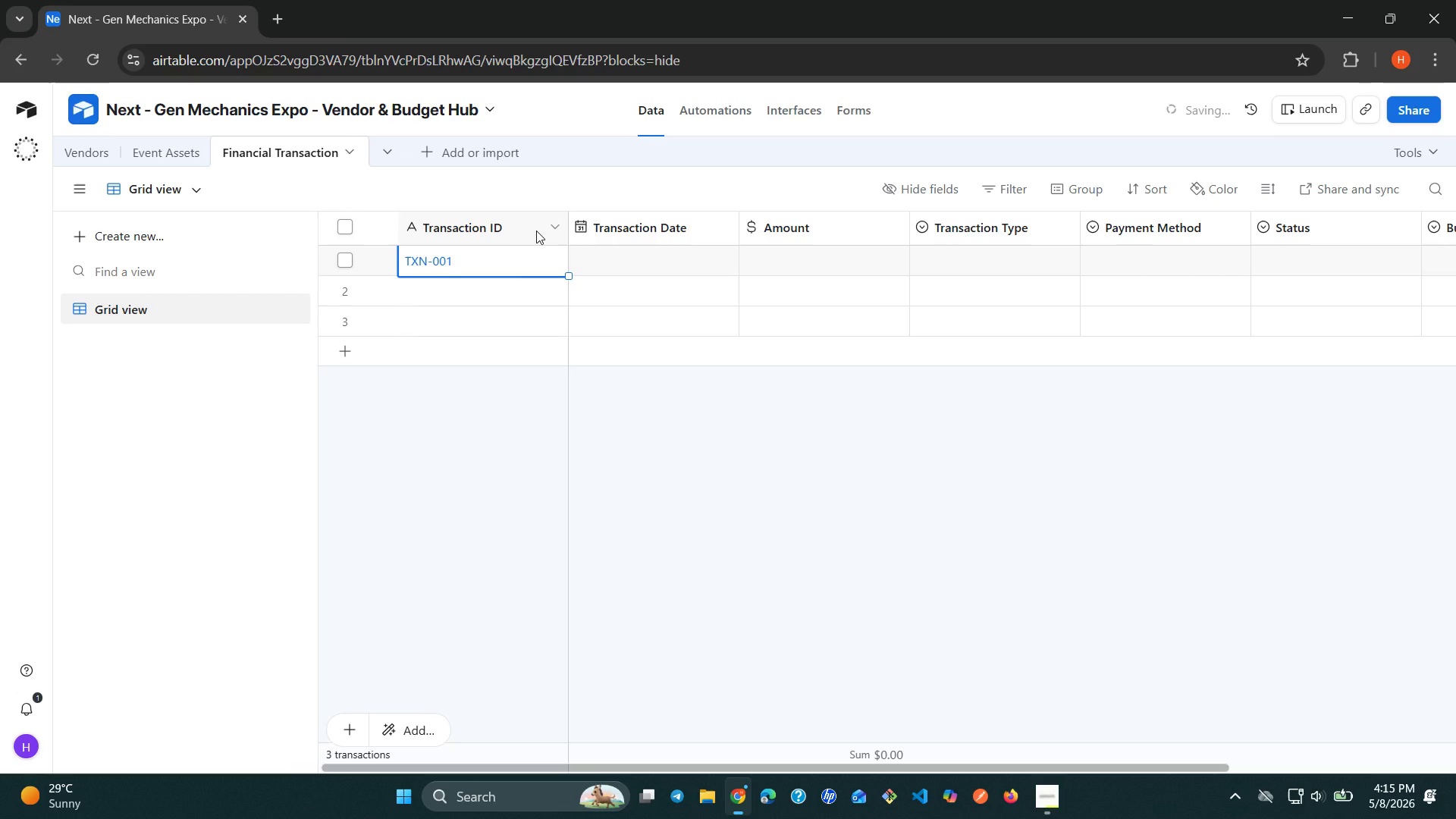 
left_click([536, 231])
 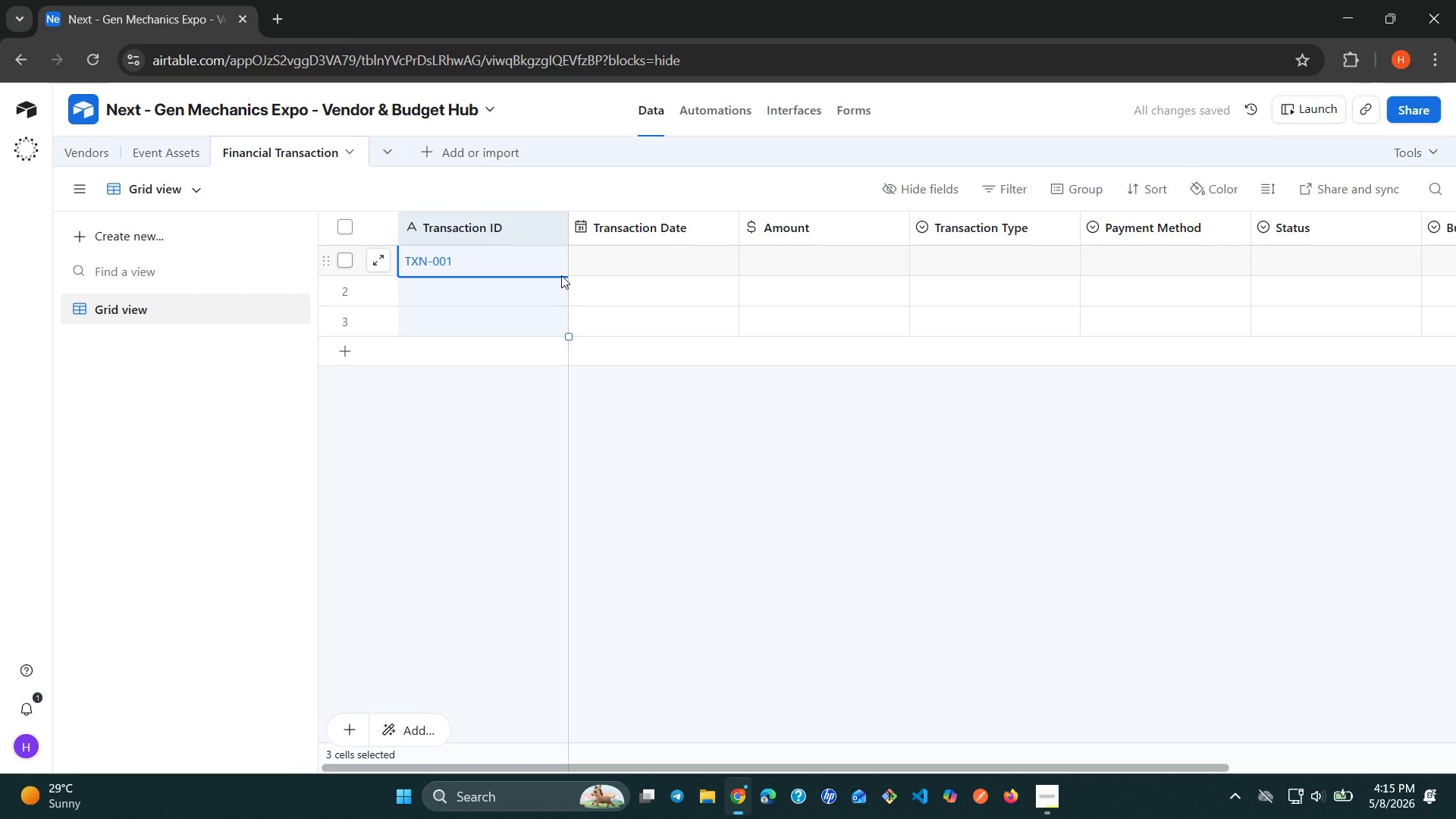 
key(Control+Shift+ArrowDown)
 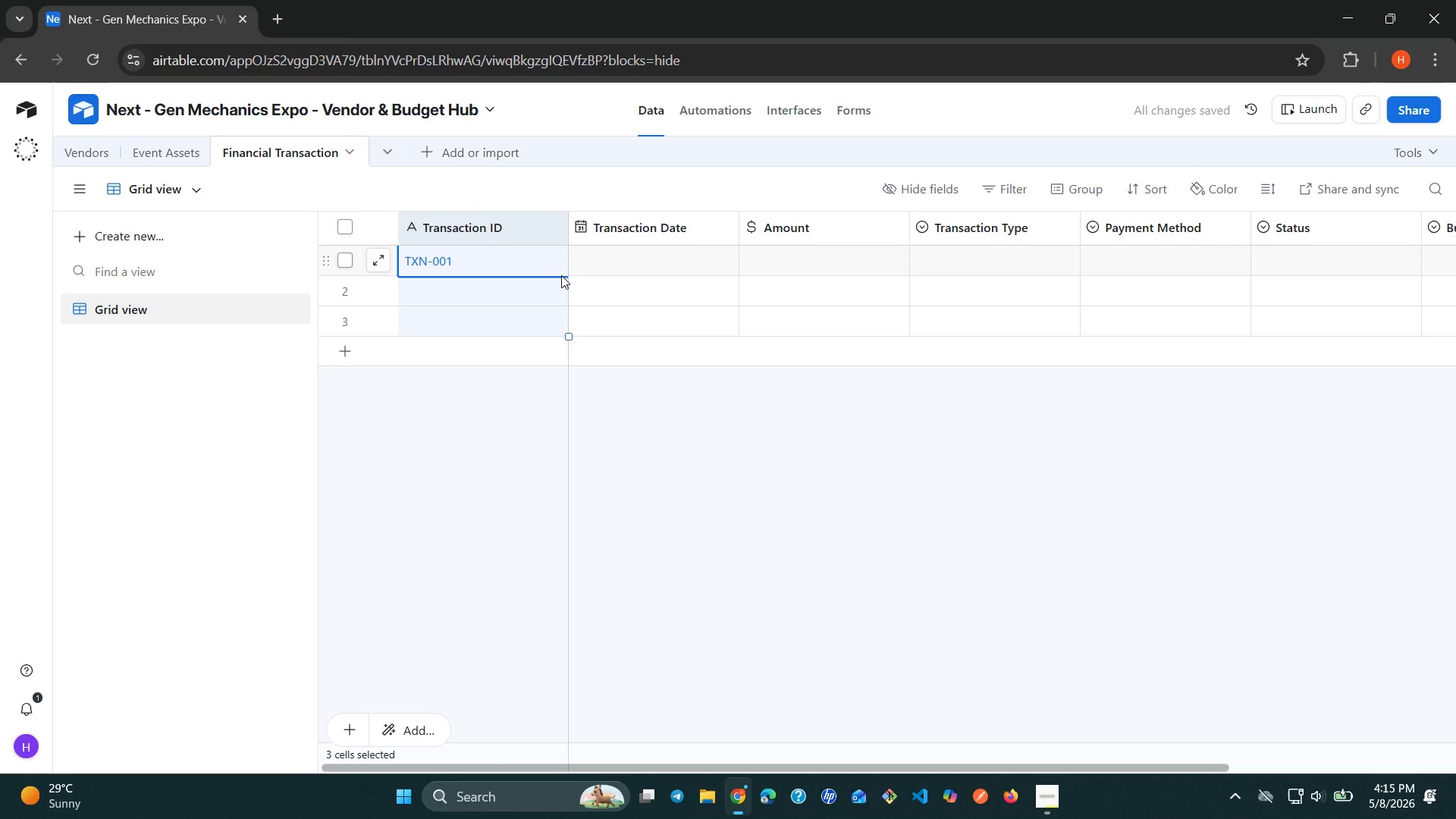 
key(Control+Shift+ArrowDown)
 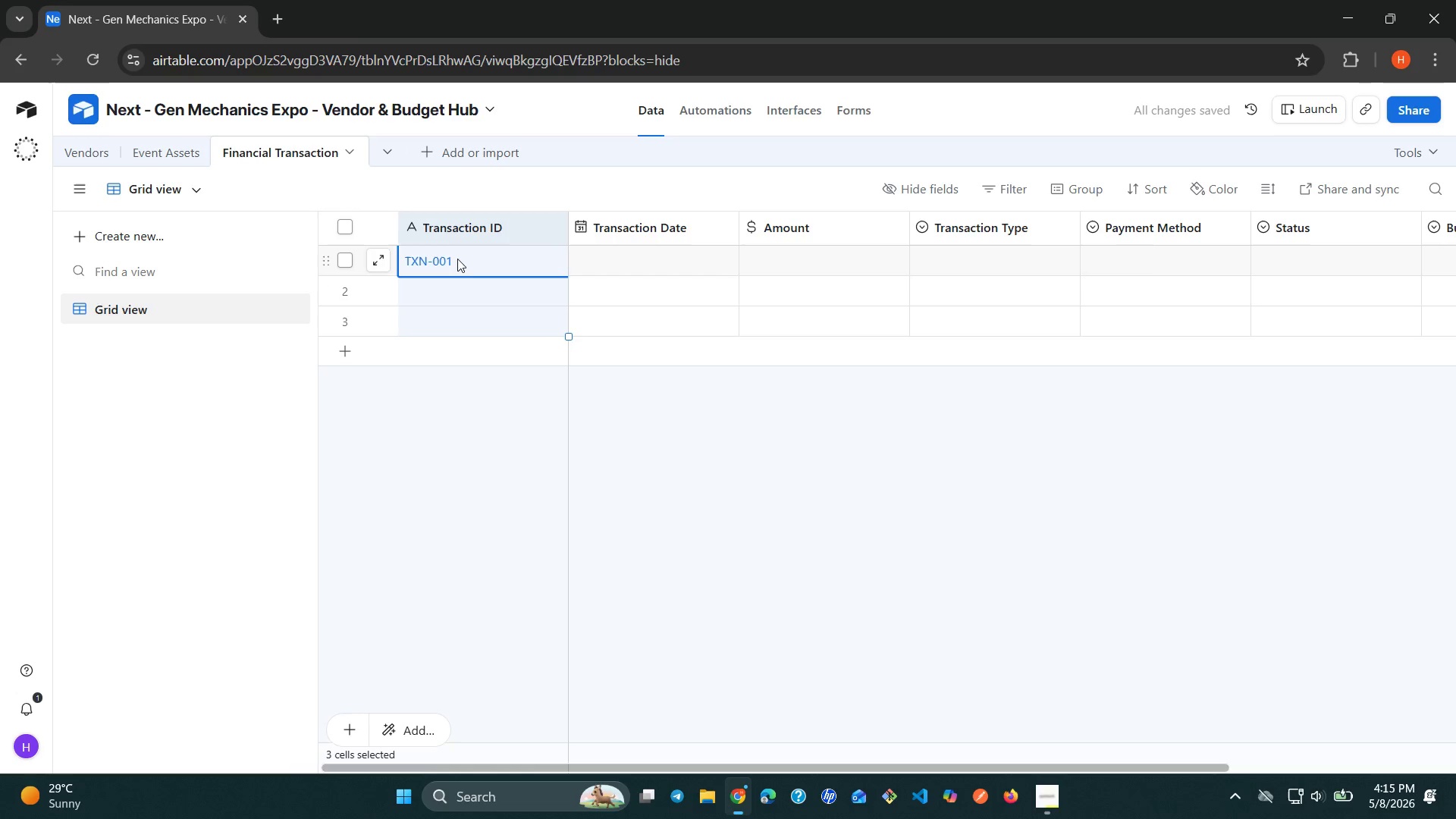 
double_click([457, 259])
 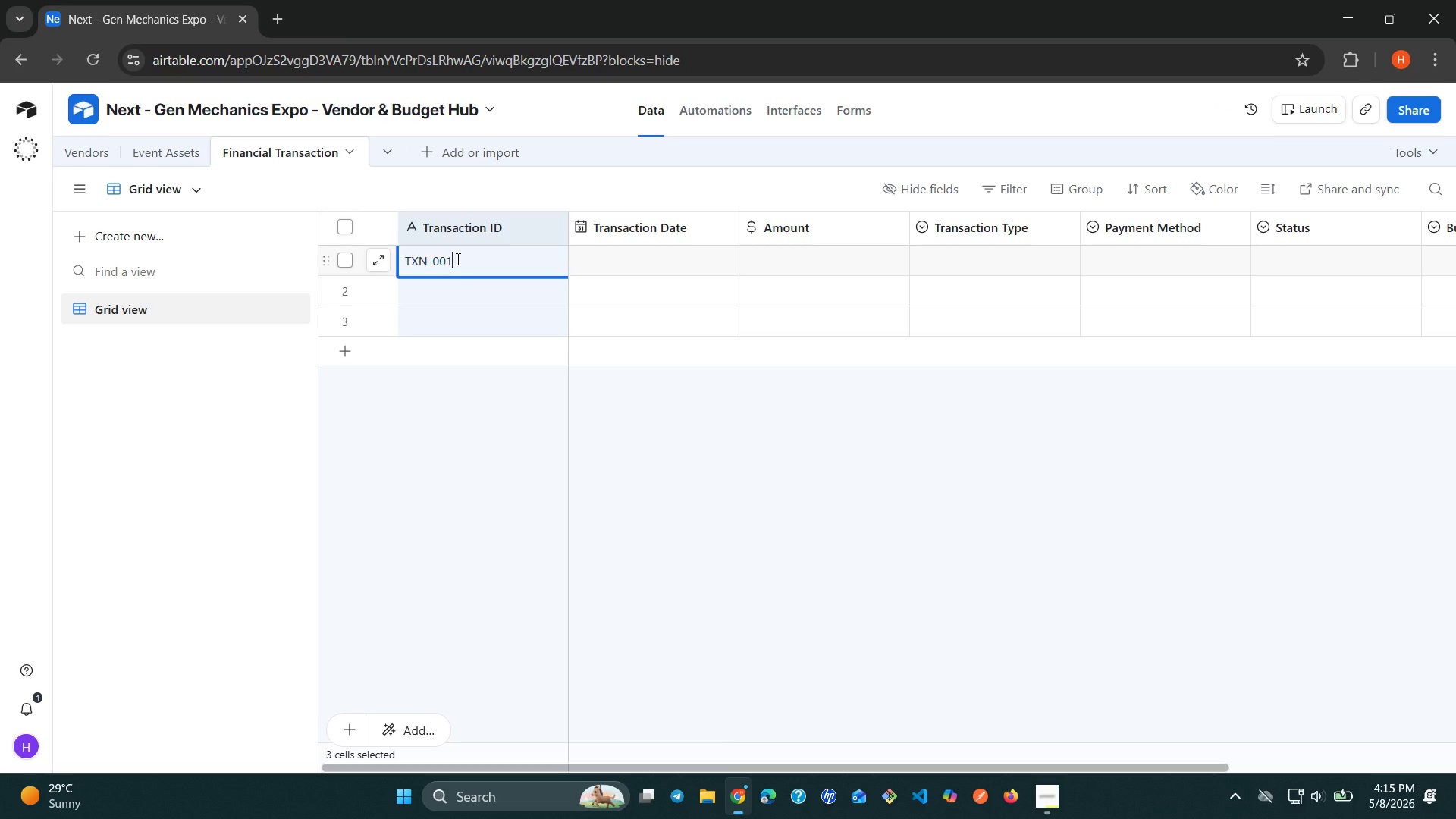 
triple_click([457, 259])
 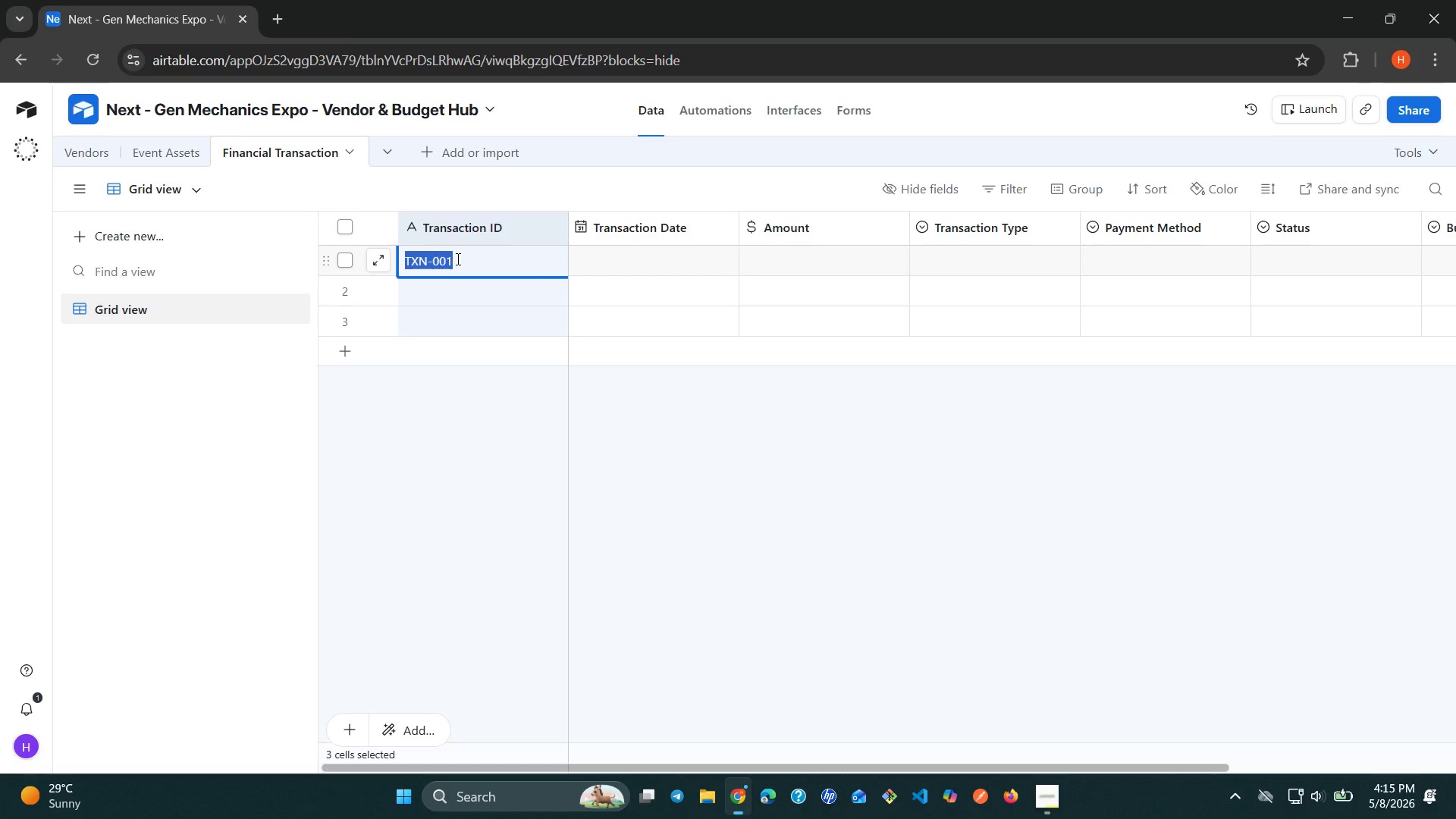 
key(Control+C)
 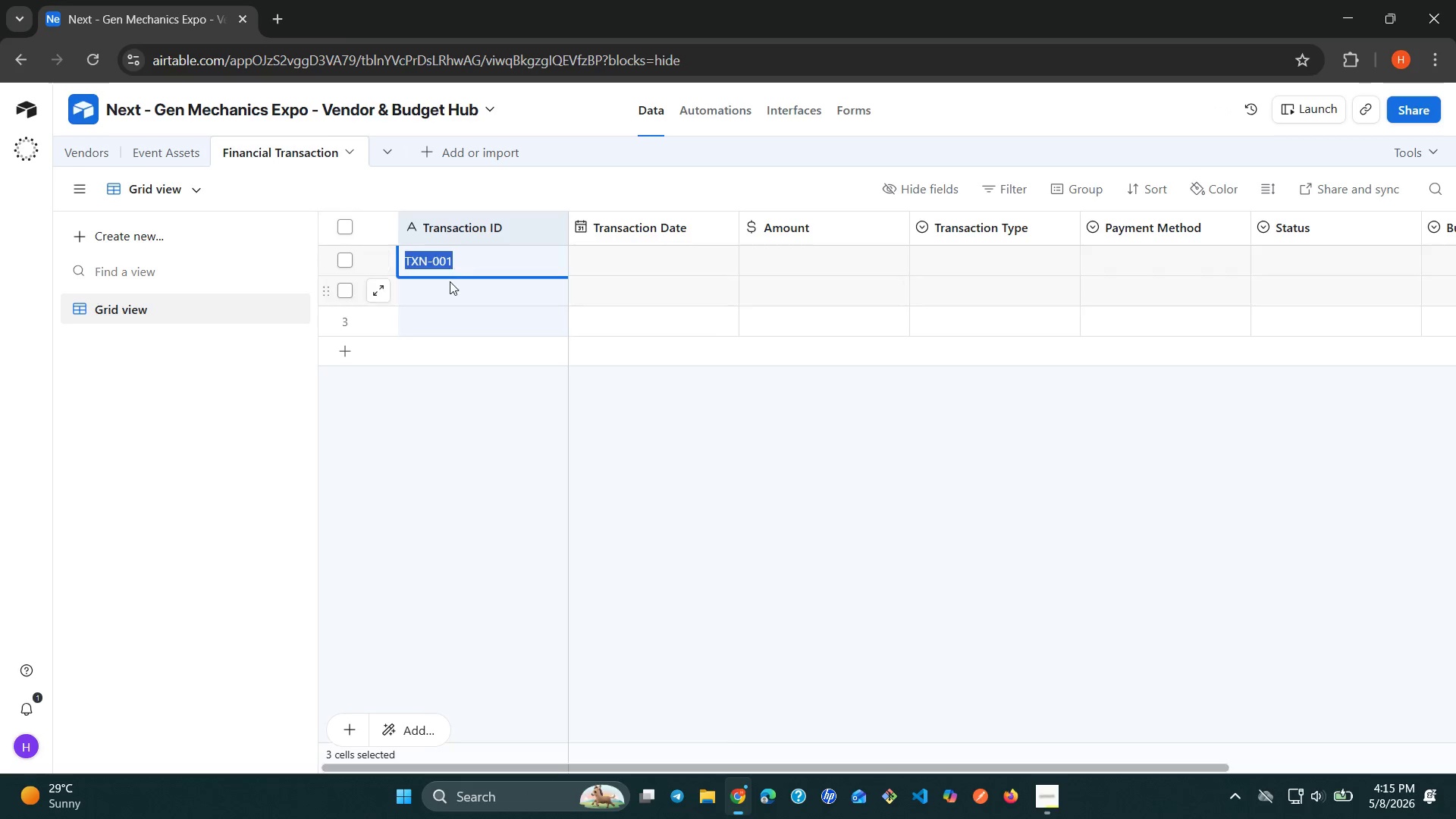 
left_click([449, 282])
 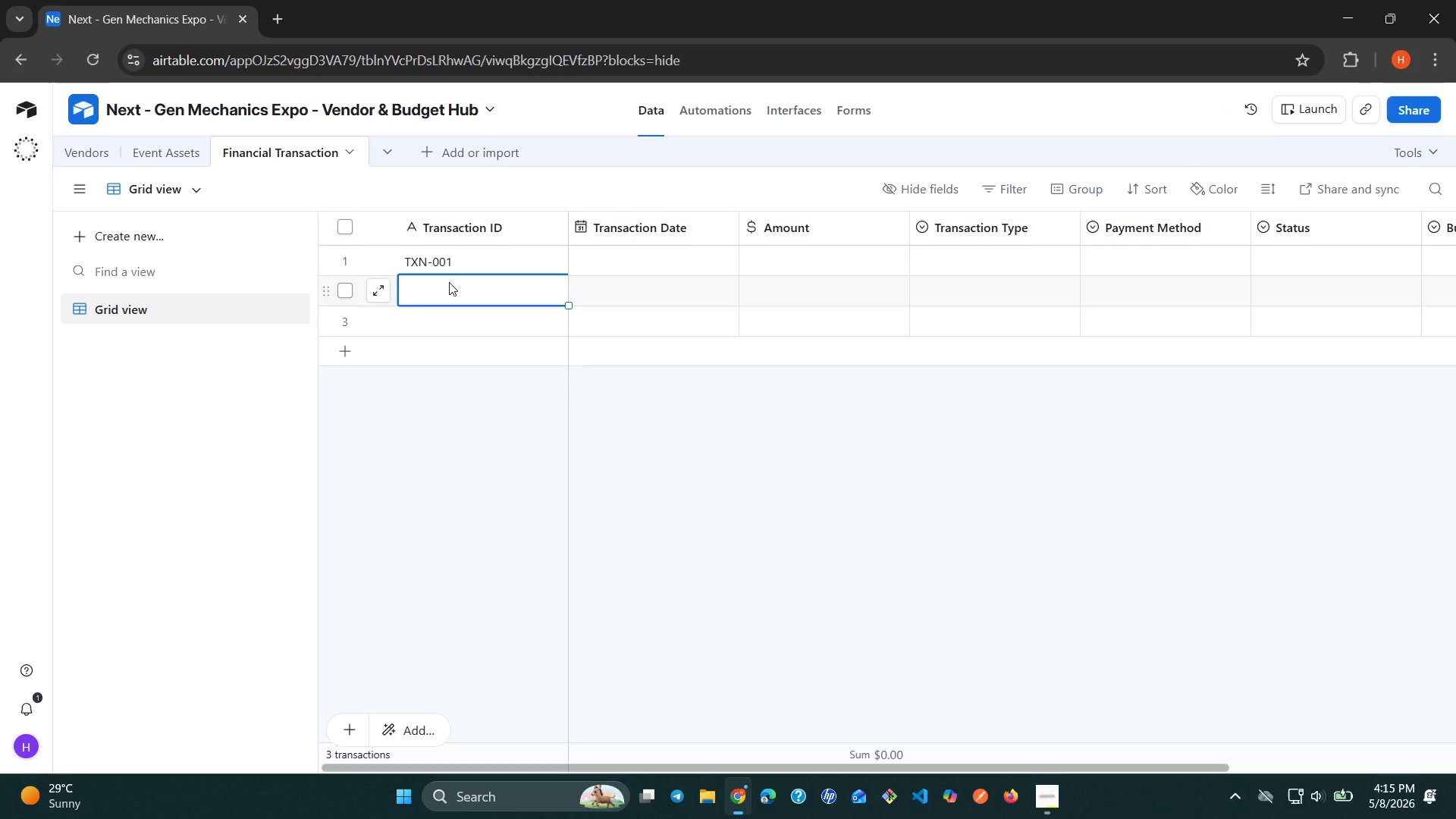 
key(Control+ControlLeft)
 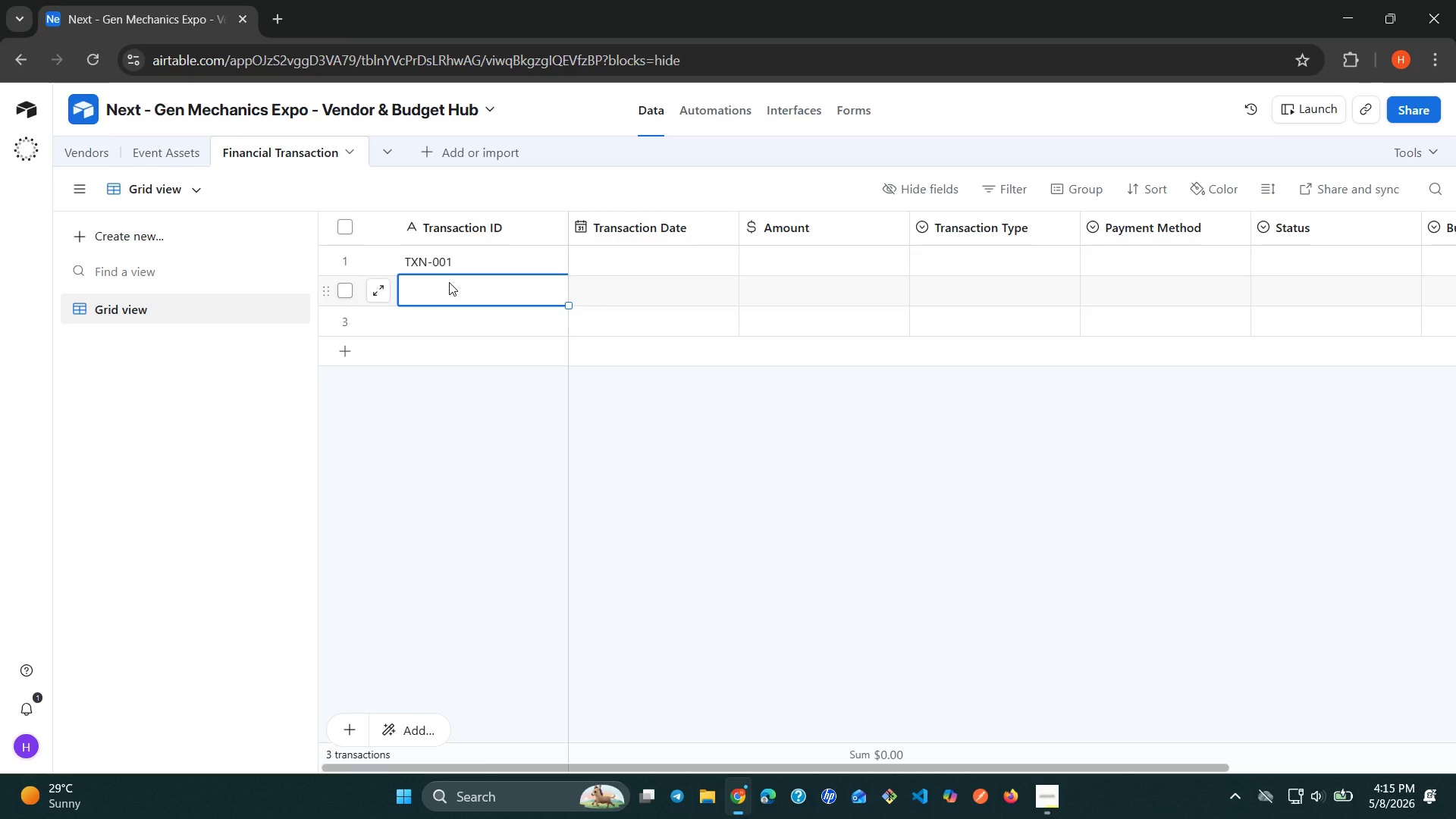 
key(Control+V)
 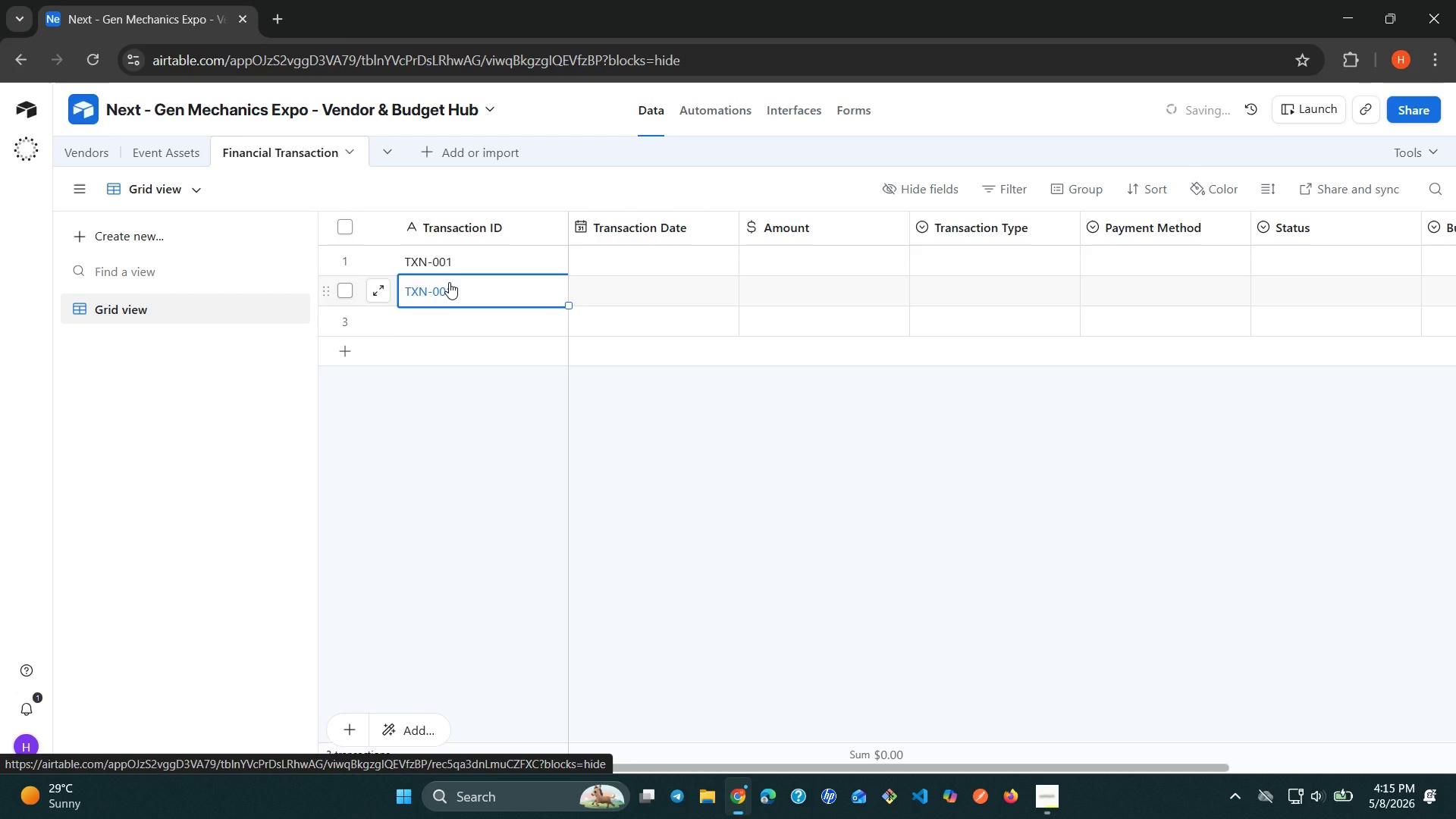 
key(Enter)
 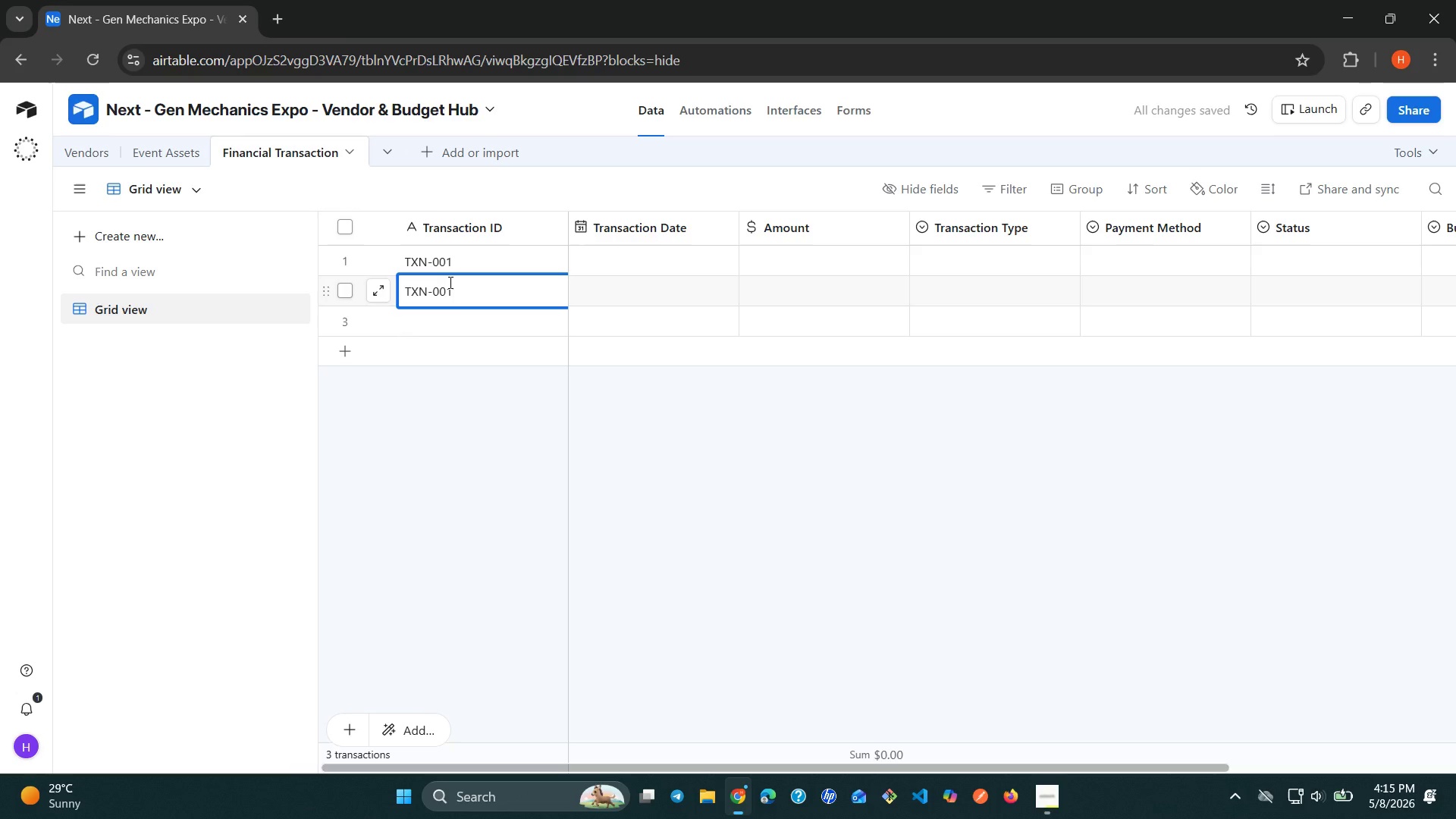 
key(Backspace)
 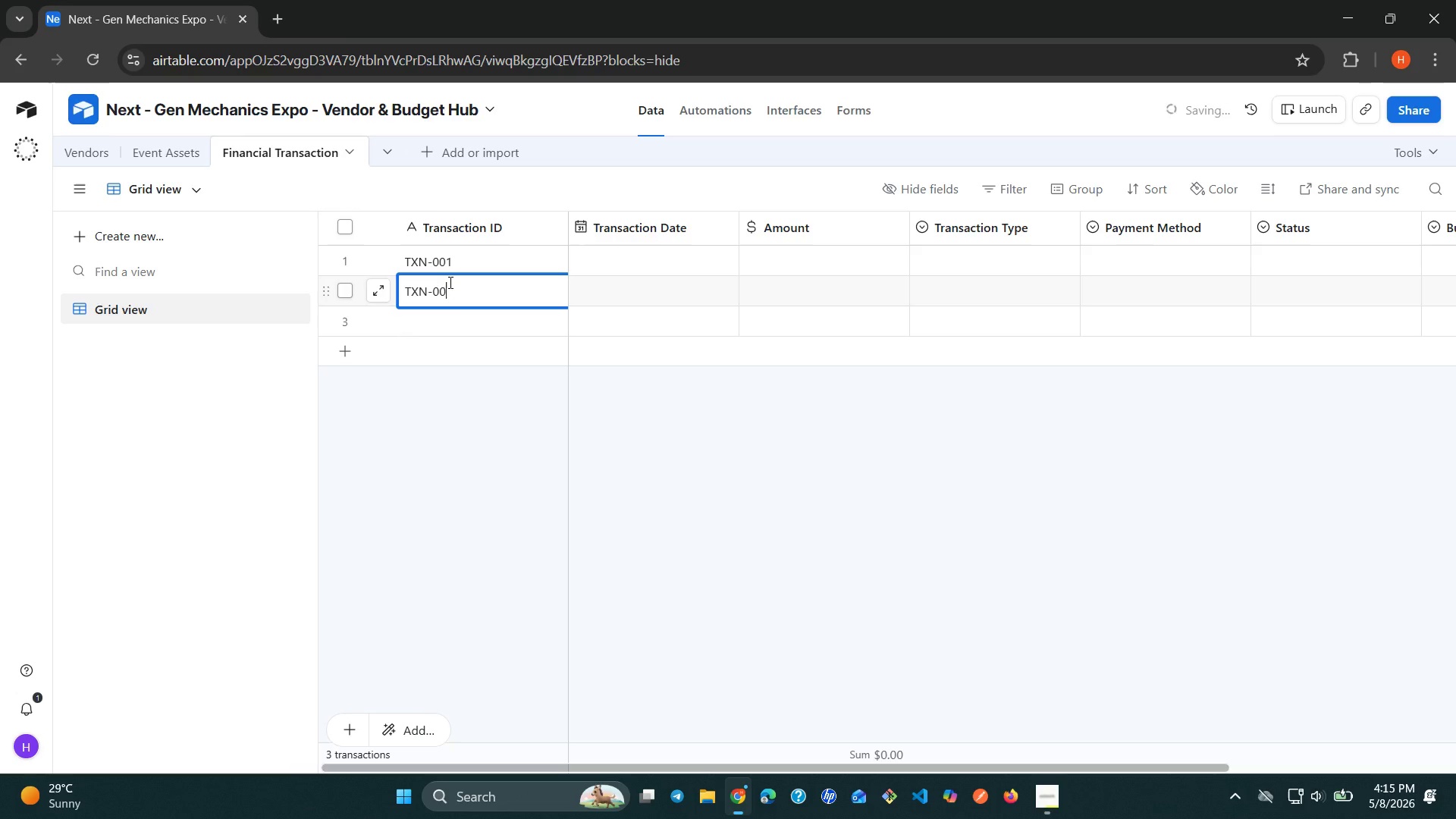 
key(Control+ControlLeft)
 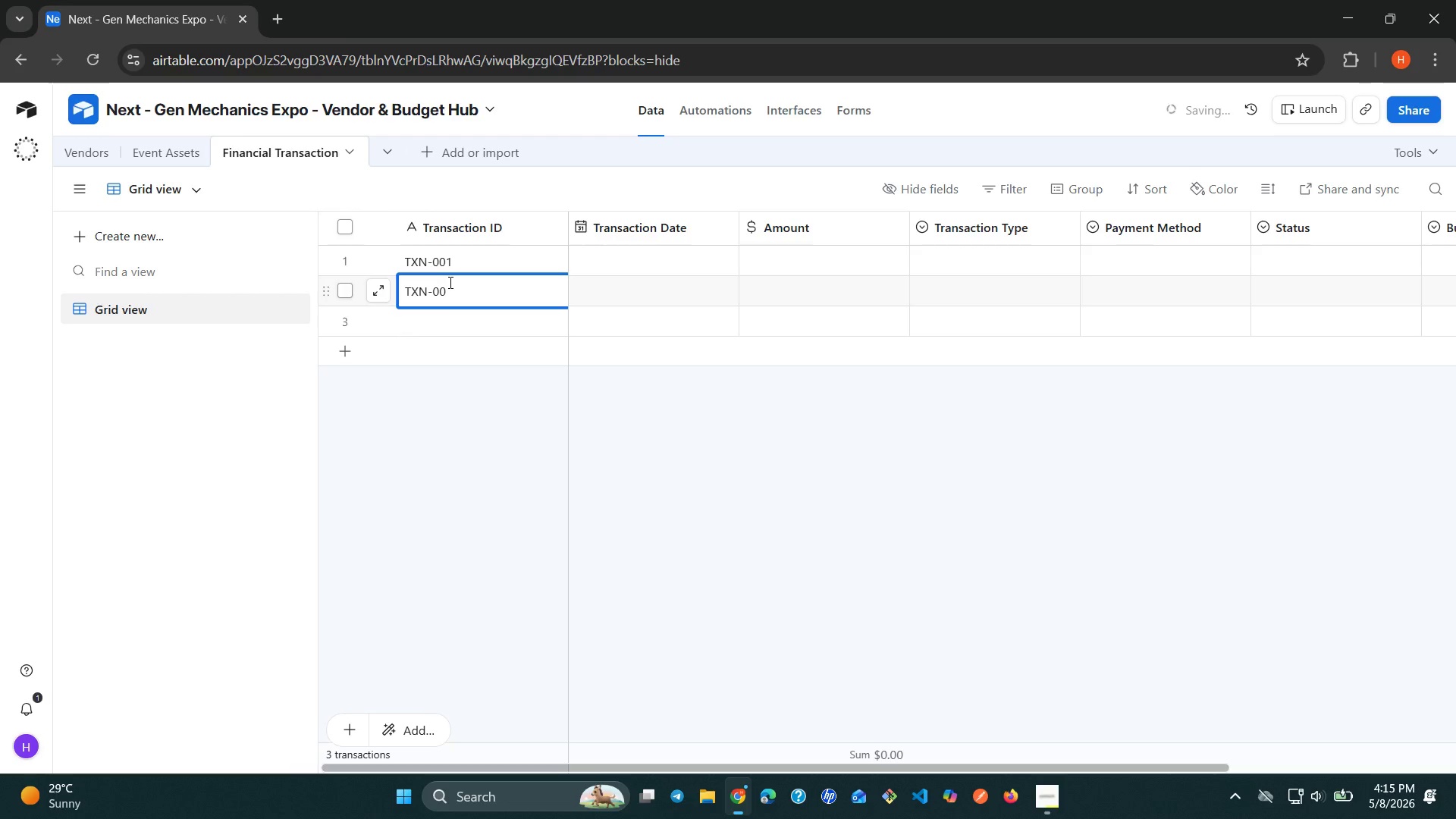 
key(2)
 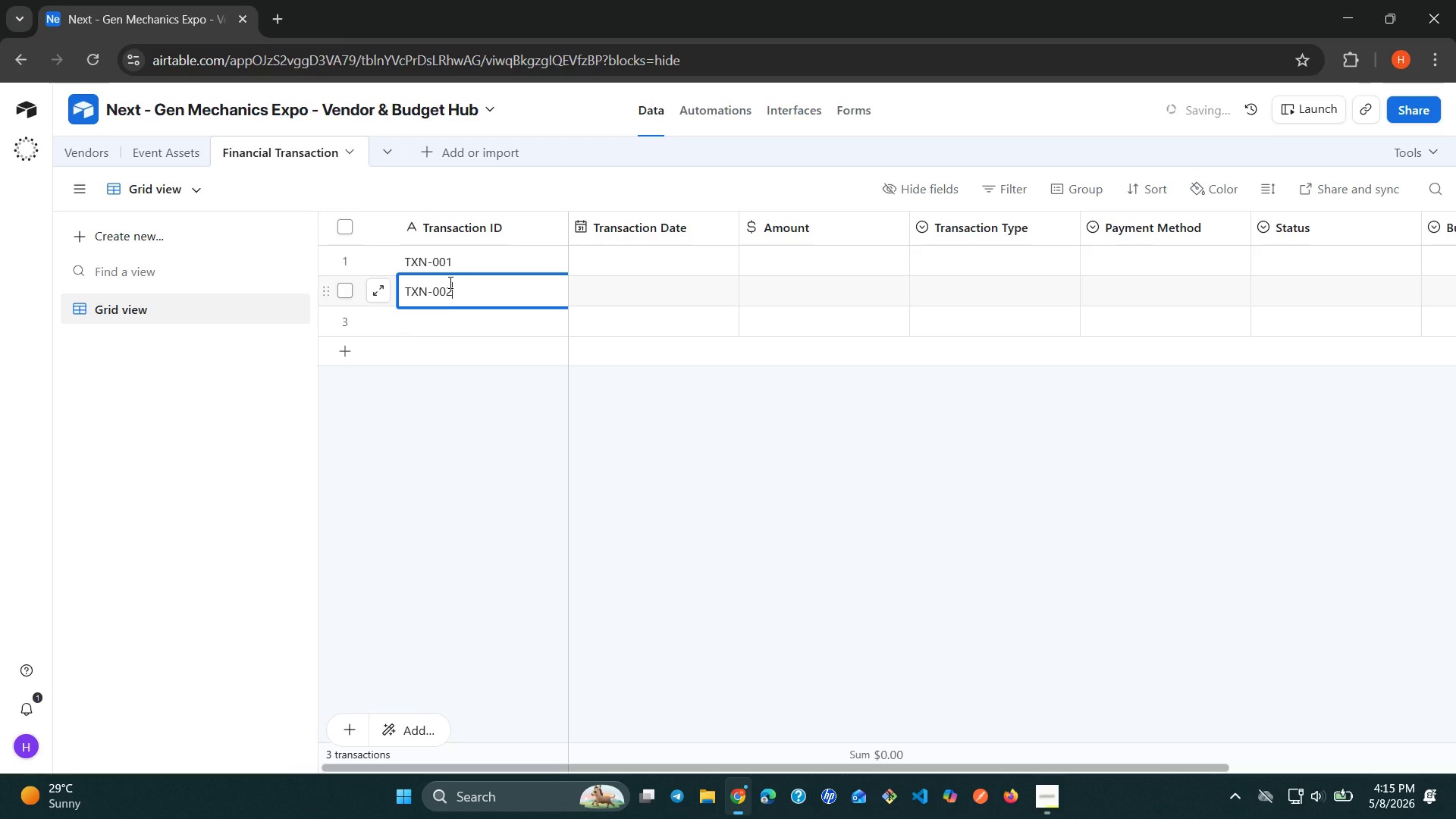 
key(Shift+Enter)
 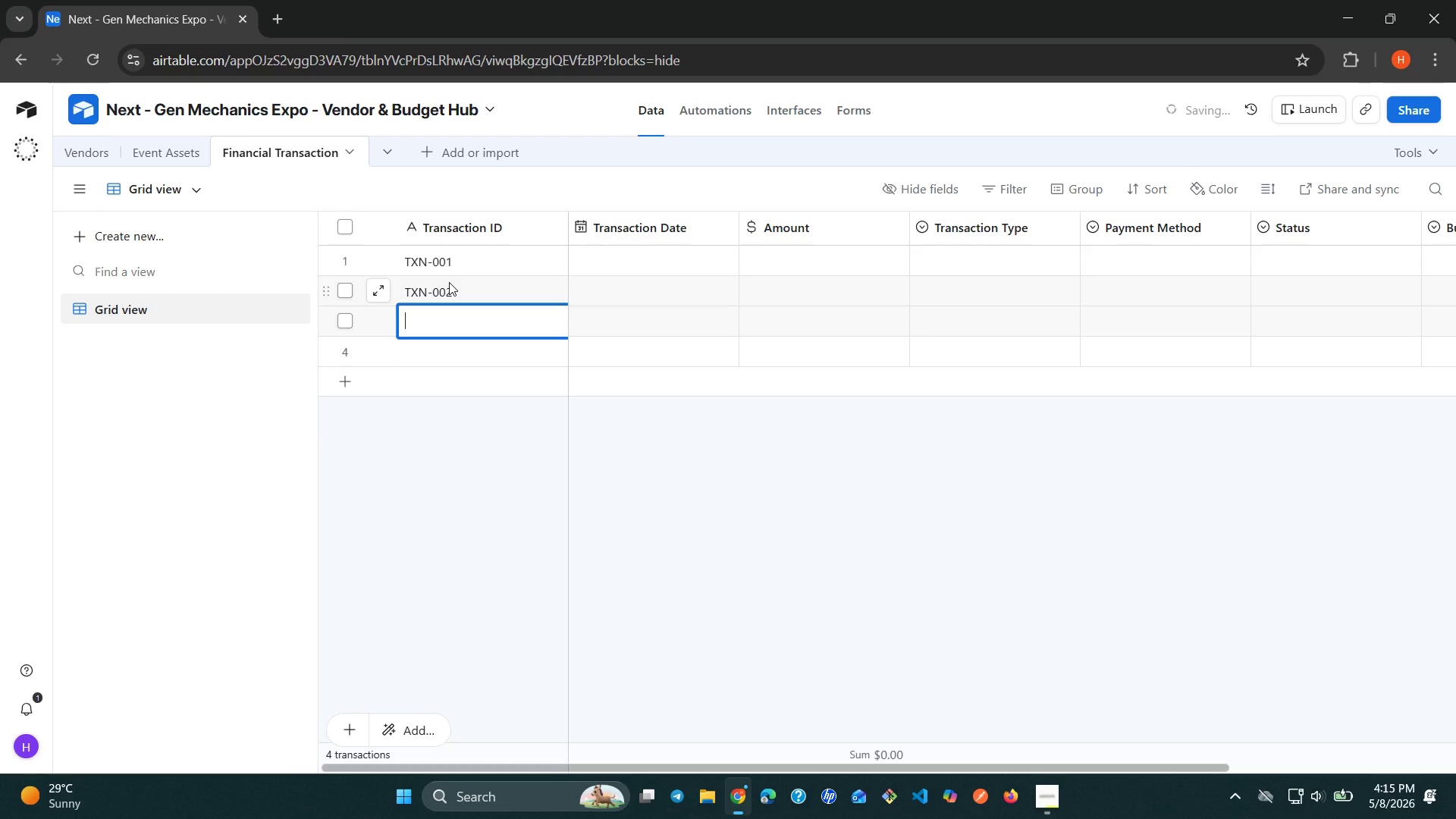 
key(Control+ControlLeft)
 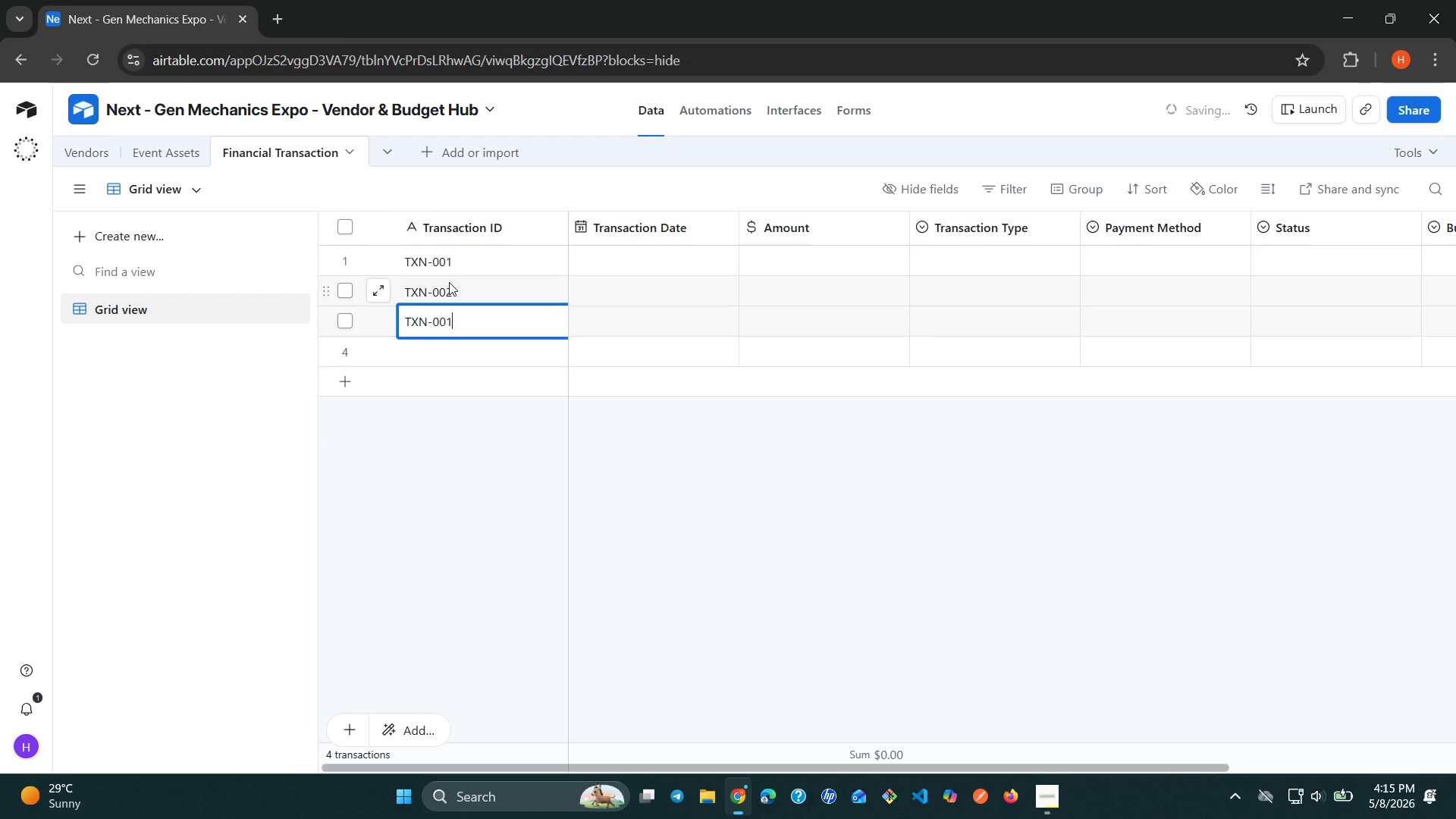 
key(Control+V)
 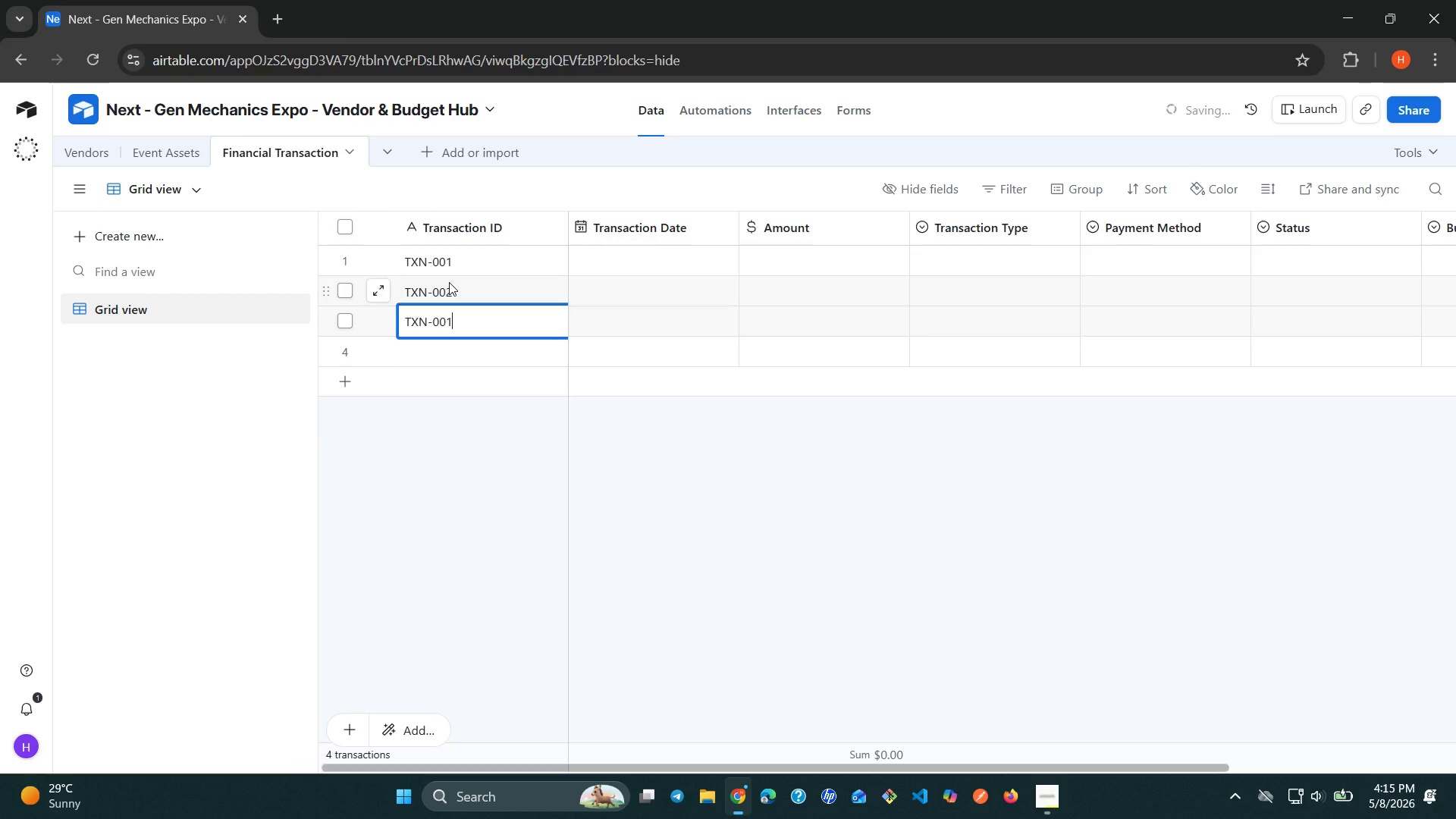 
key(Backspace)
 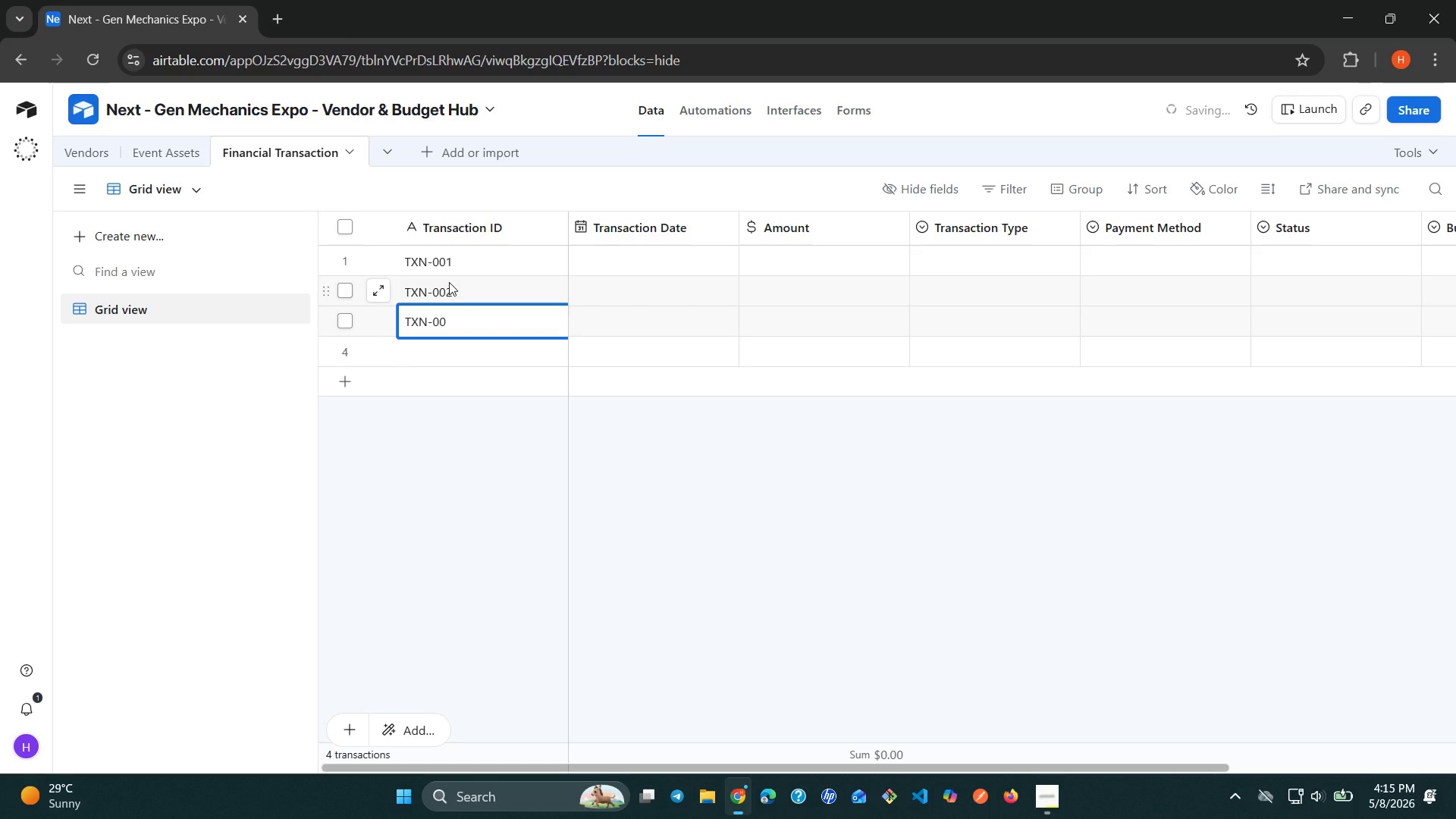 
key(3)
 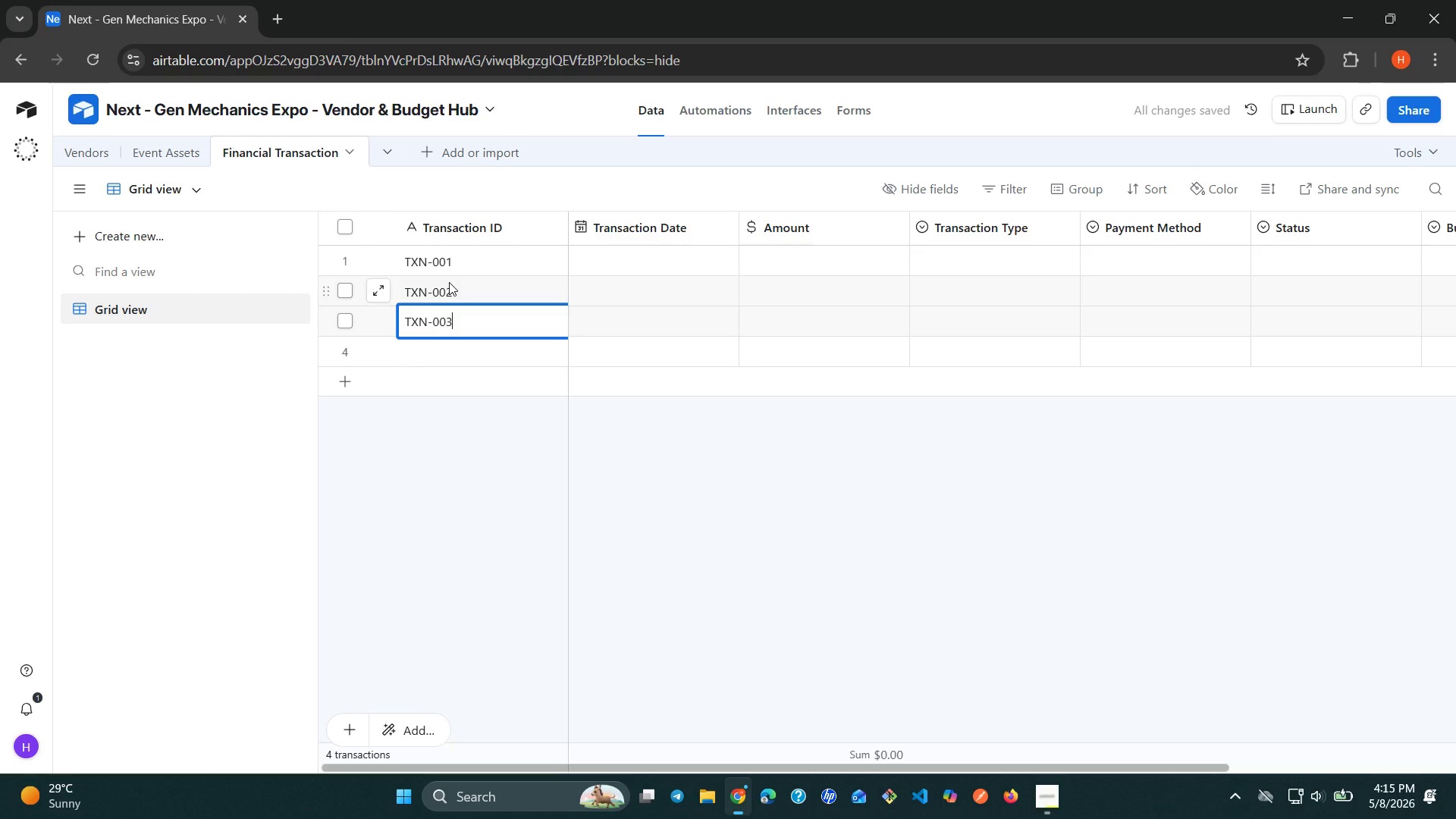 
key(Shift+Enter)
 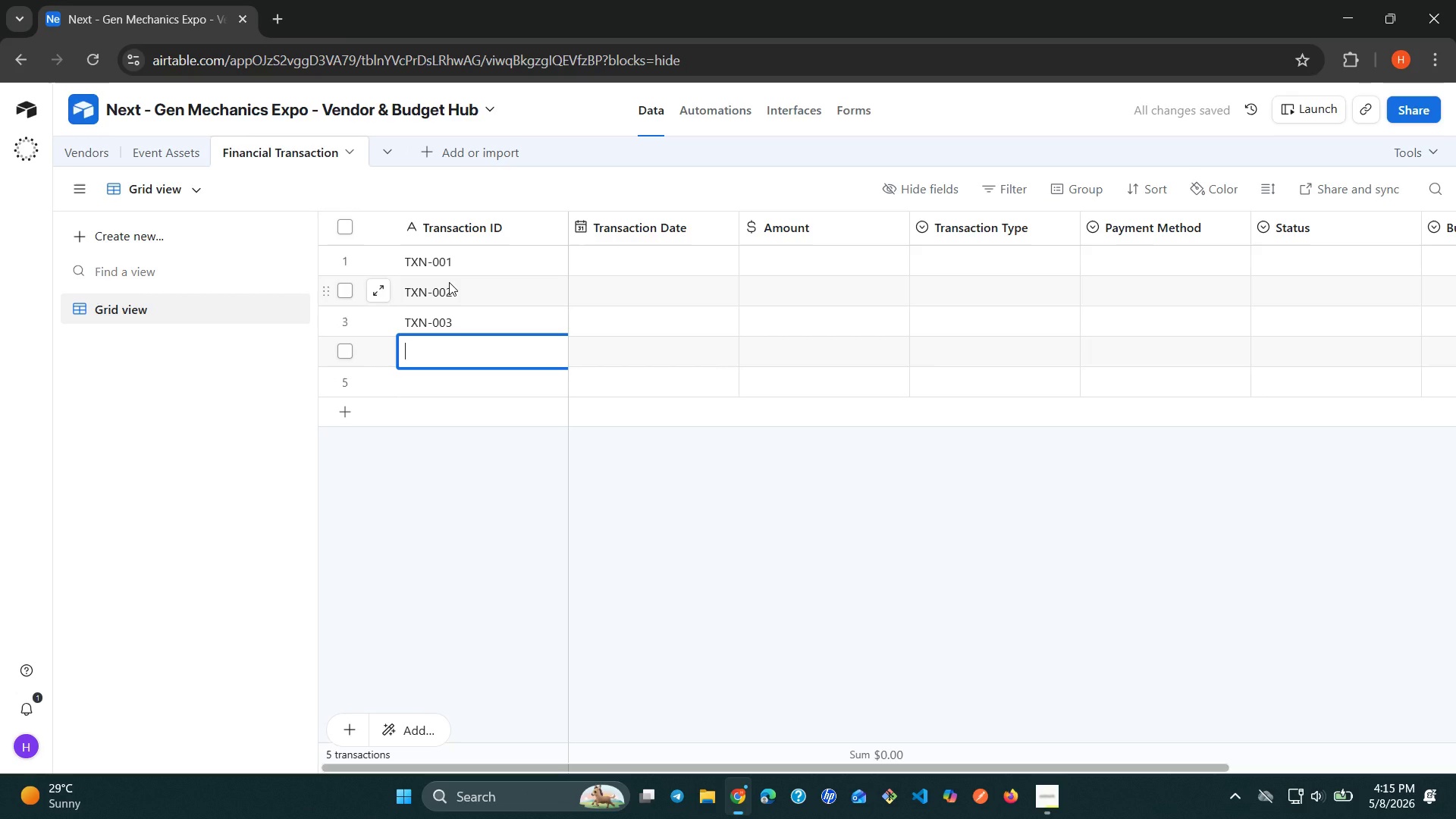 
key(Control+ControlLeft)
 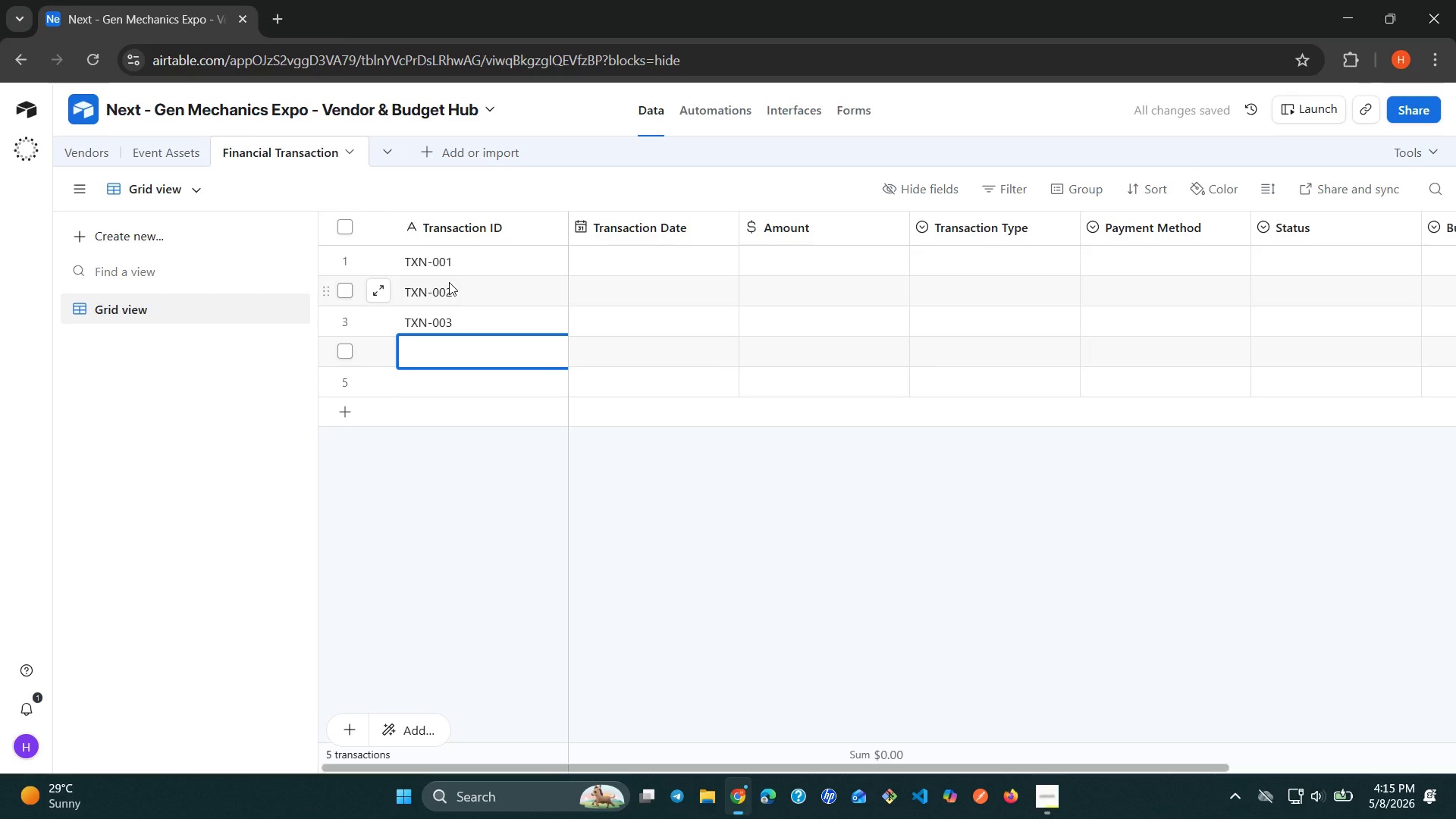 
key(Control+V)
 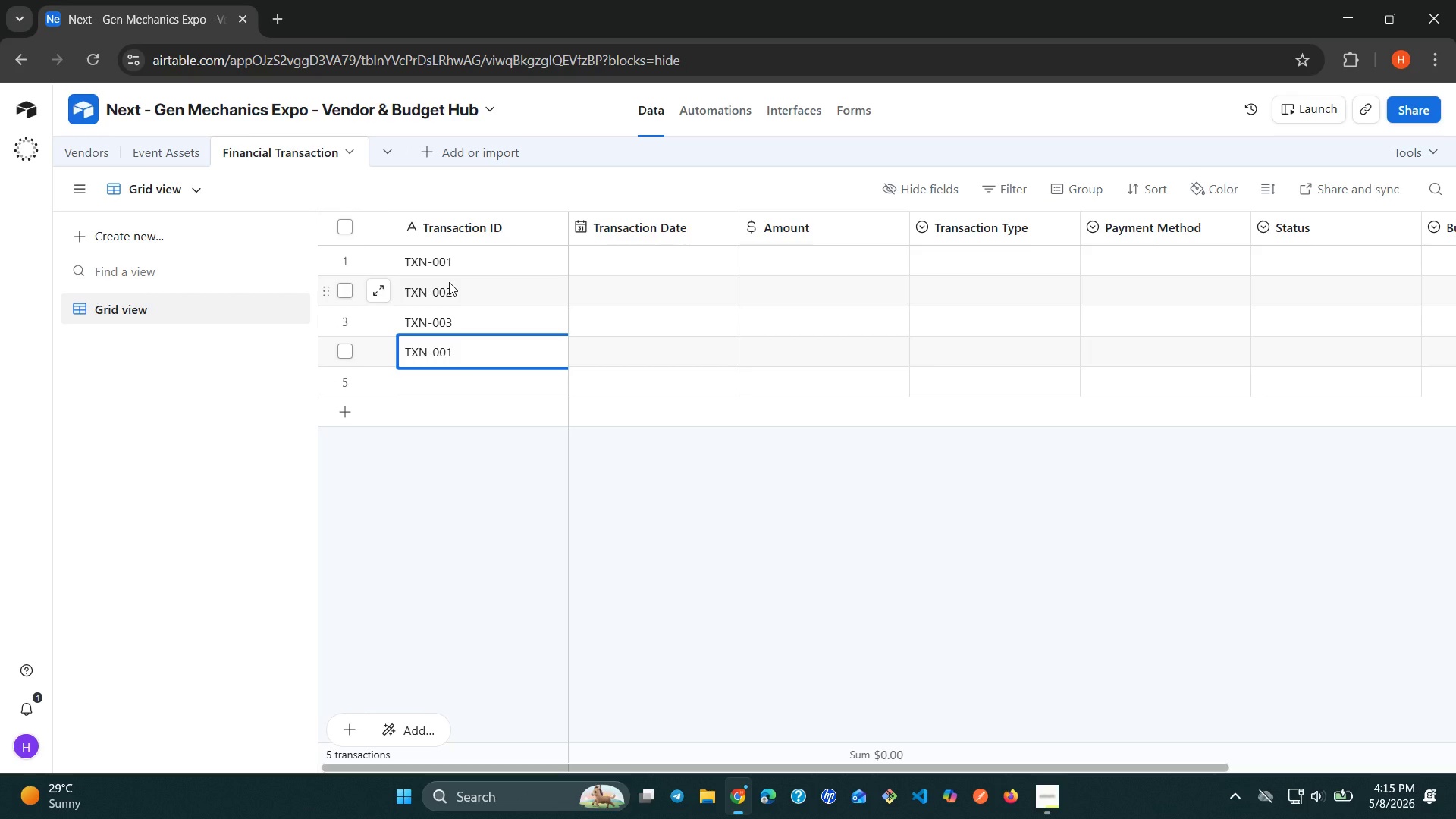 
key(Backspace)
 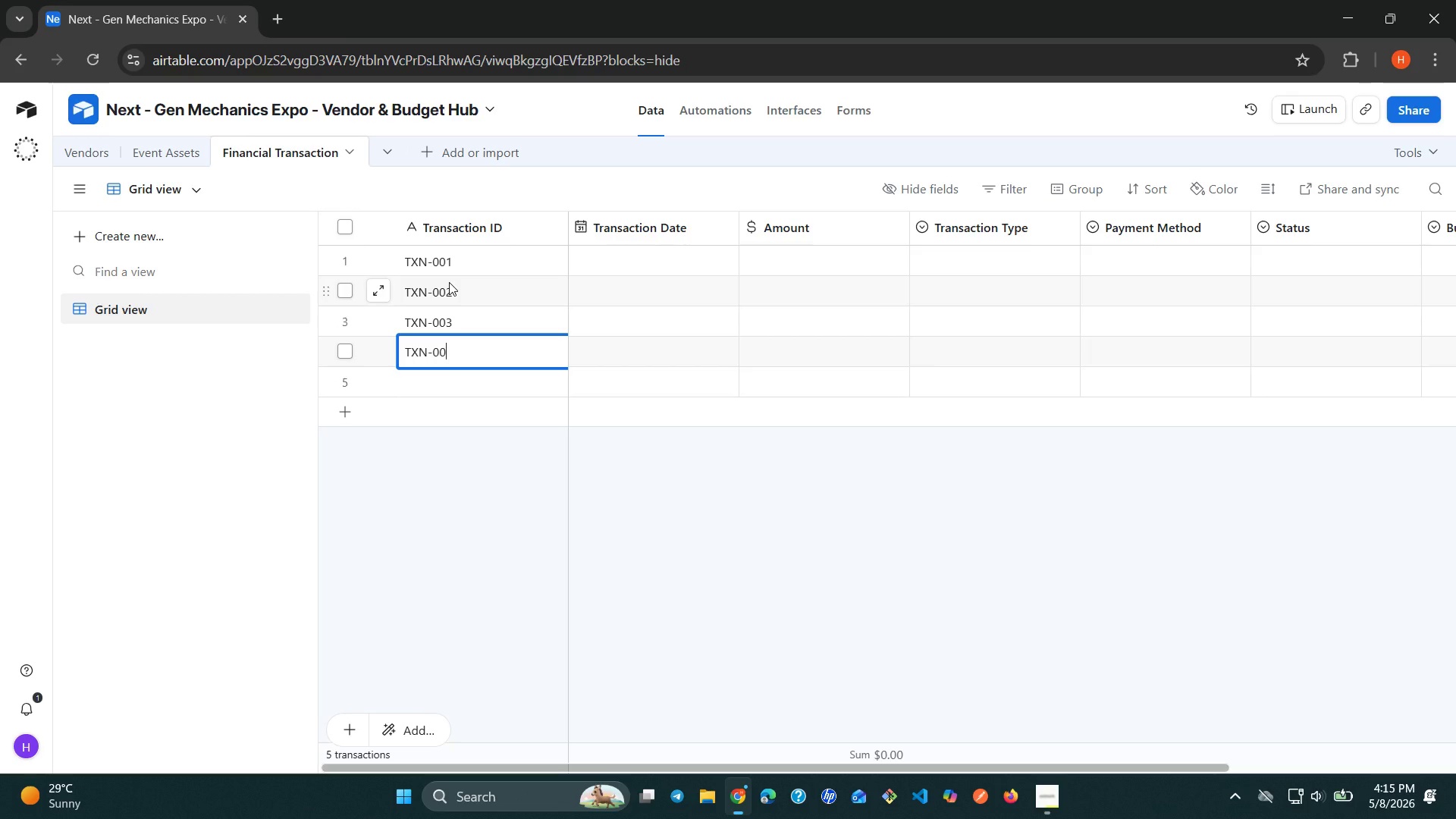 
key(4)
 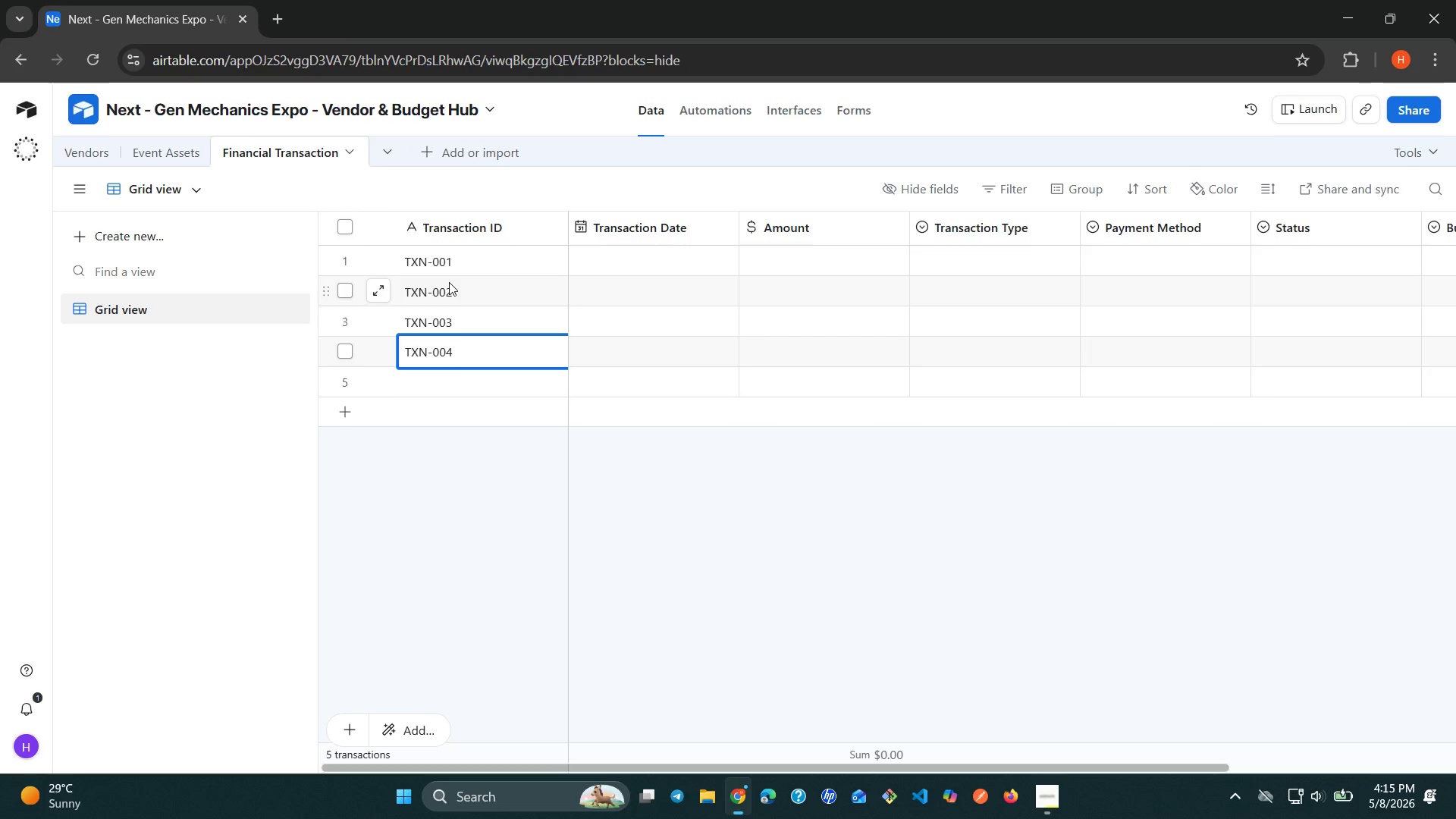 
key(Shift+ShiftLeft)
 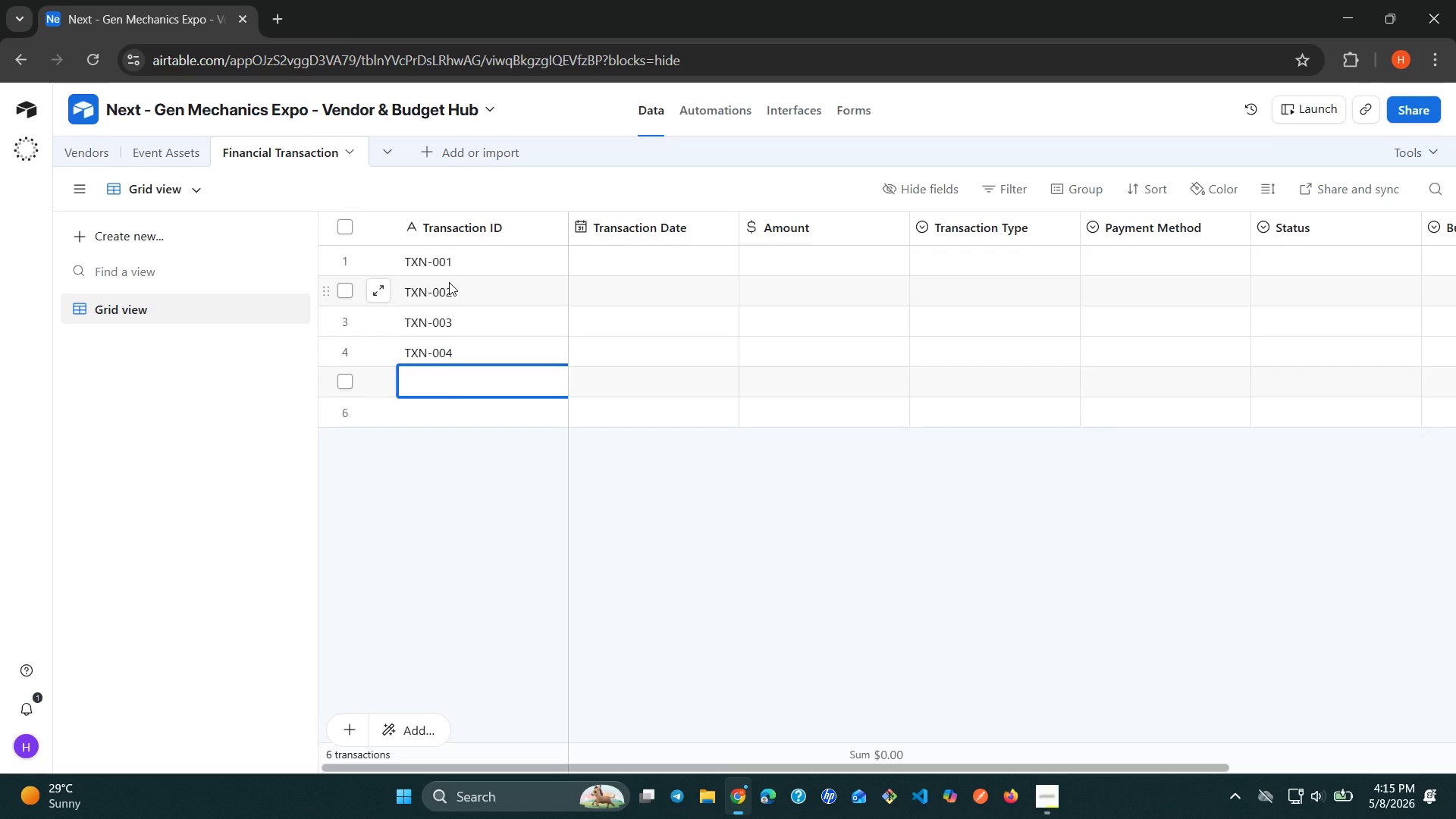 
key(Shift+Enter)
 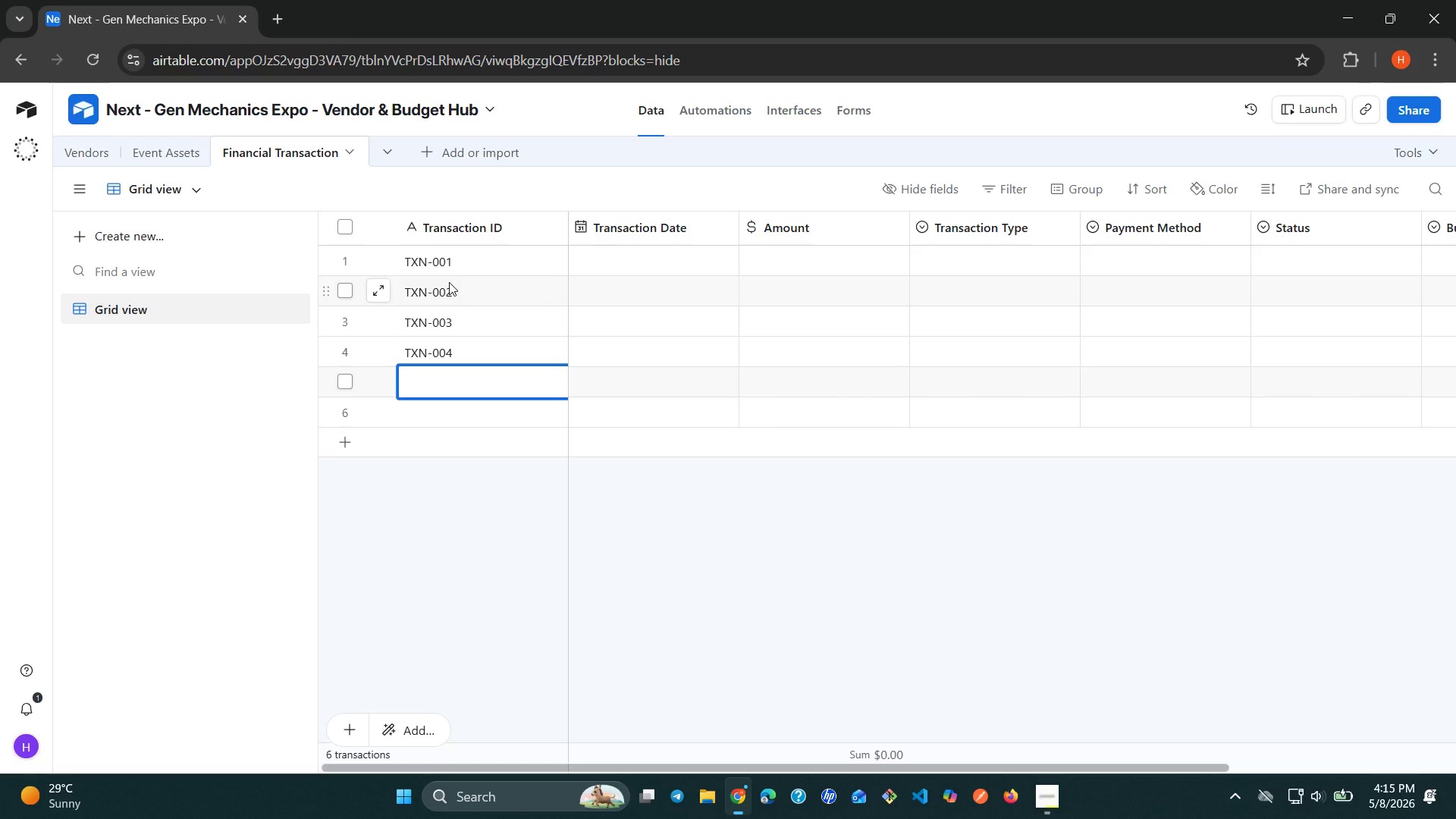 
key(Control+V)
 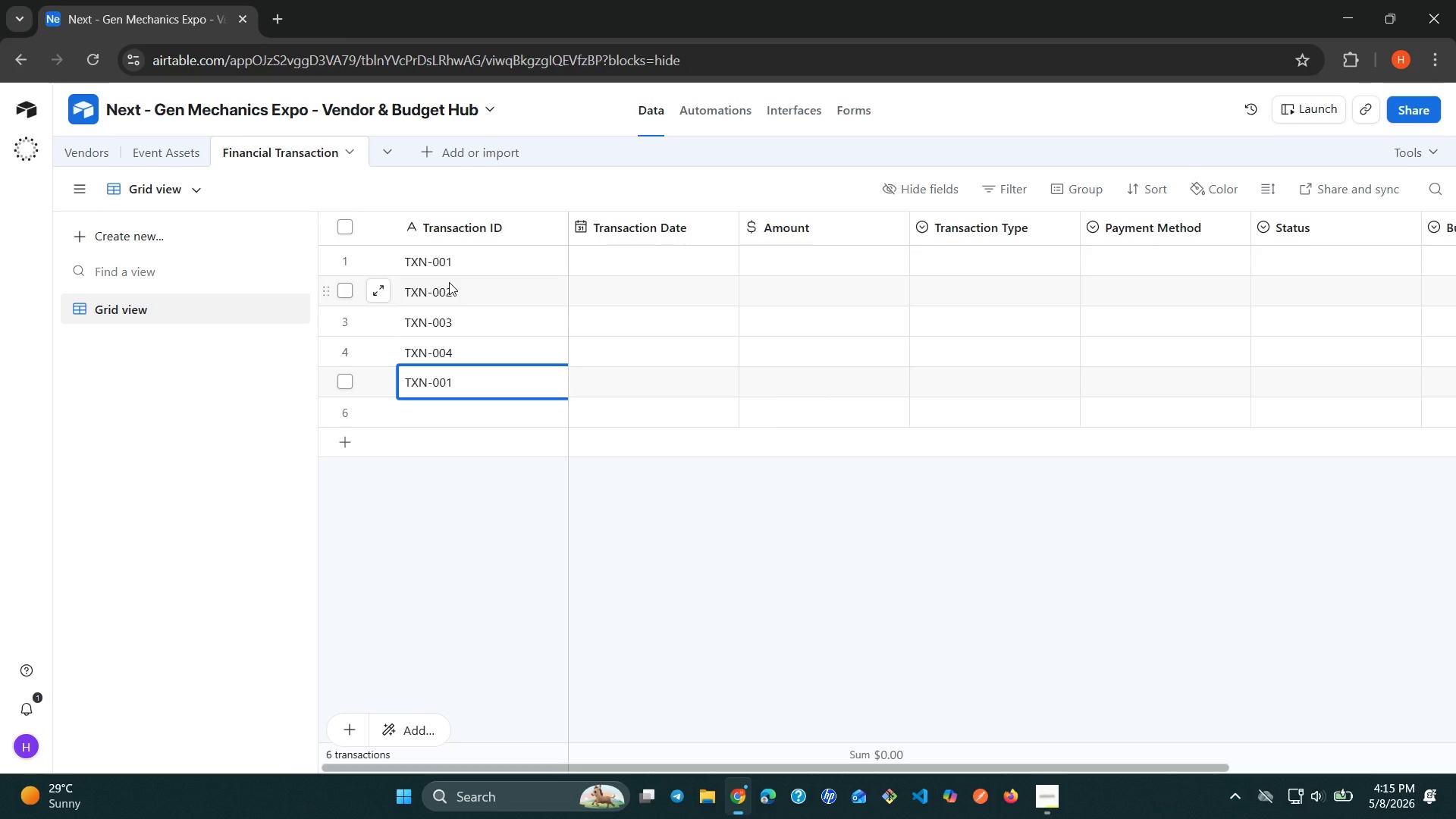 
key(Backspace)
 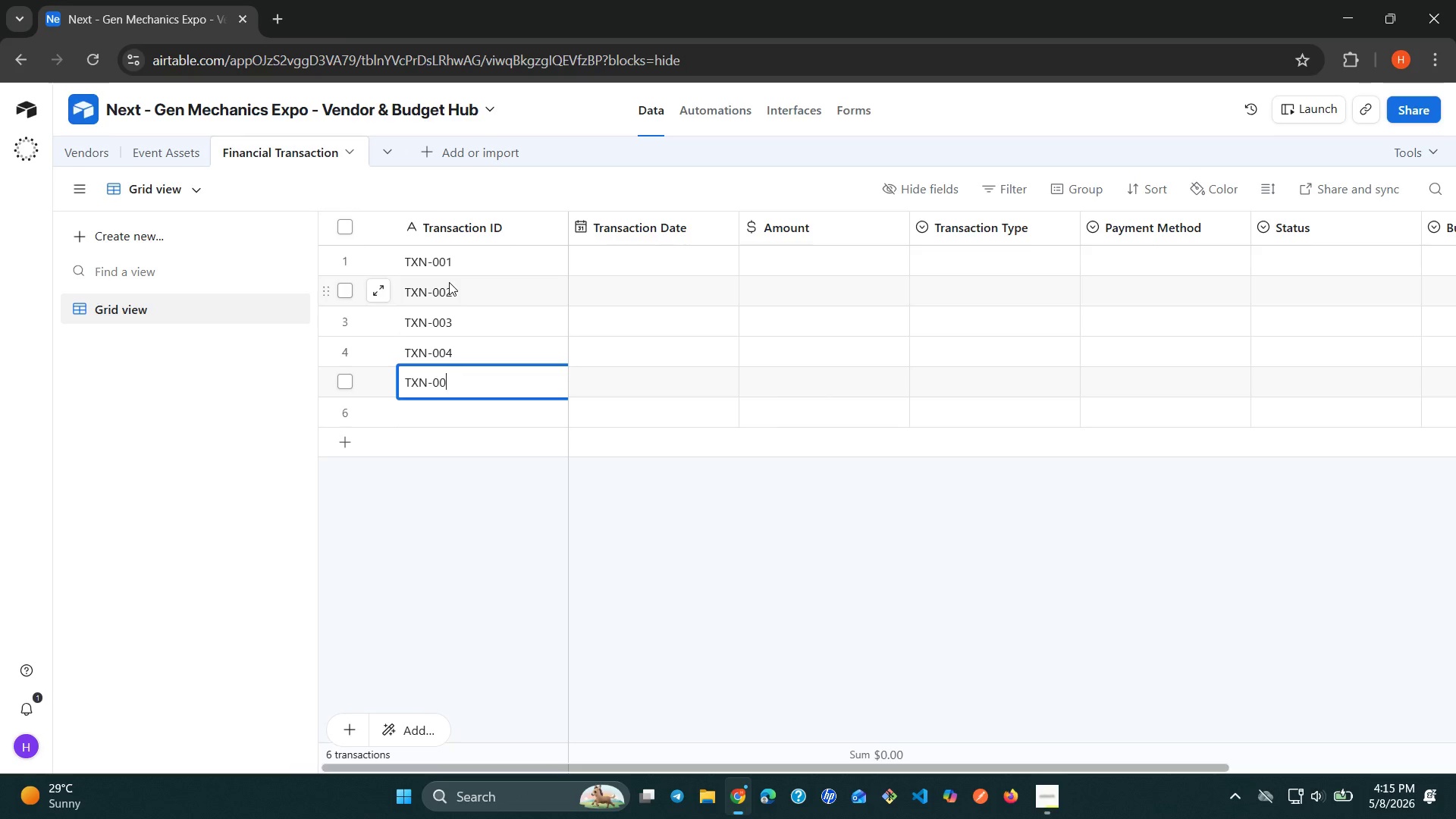 
key(5)
 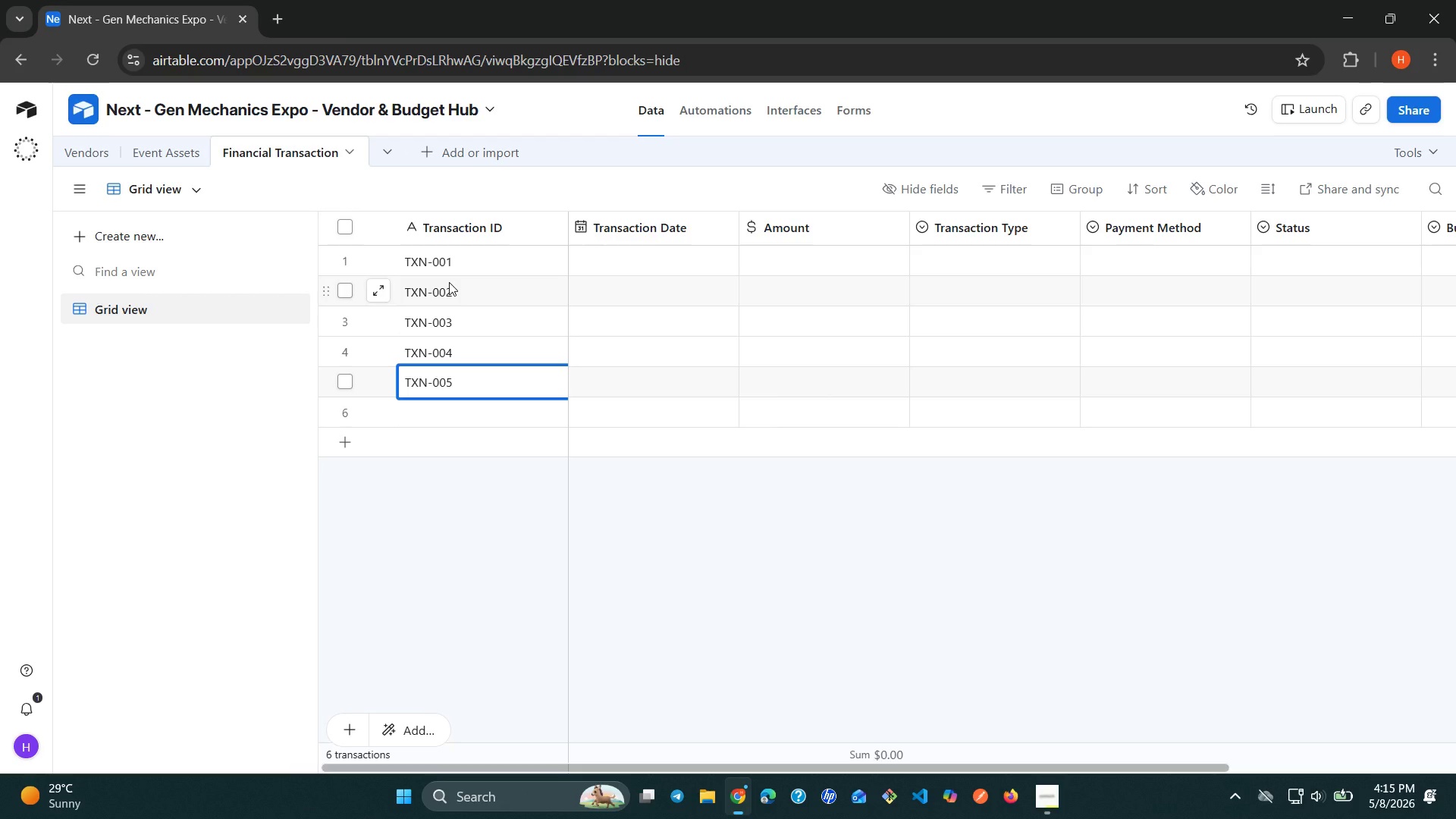 
key(Shift+ShiftLeft)
 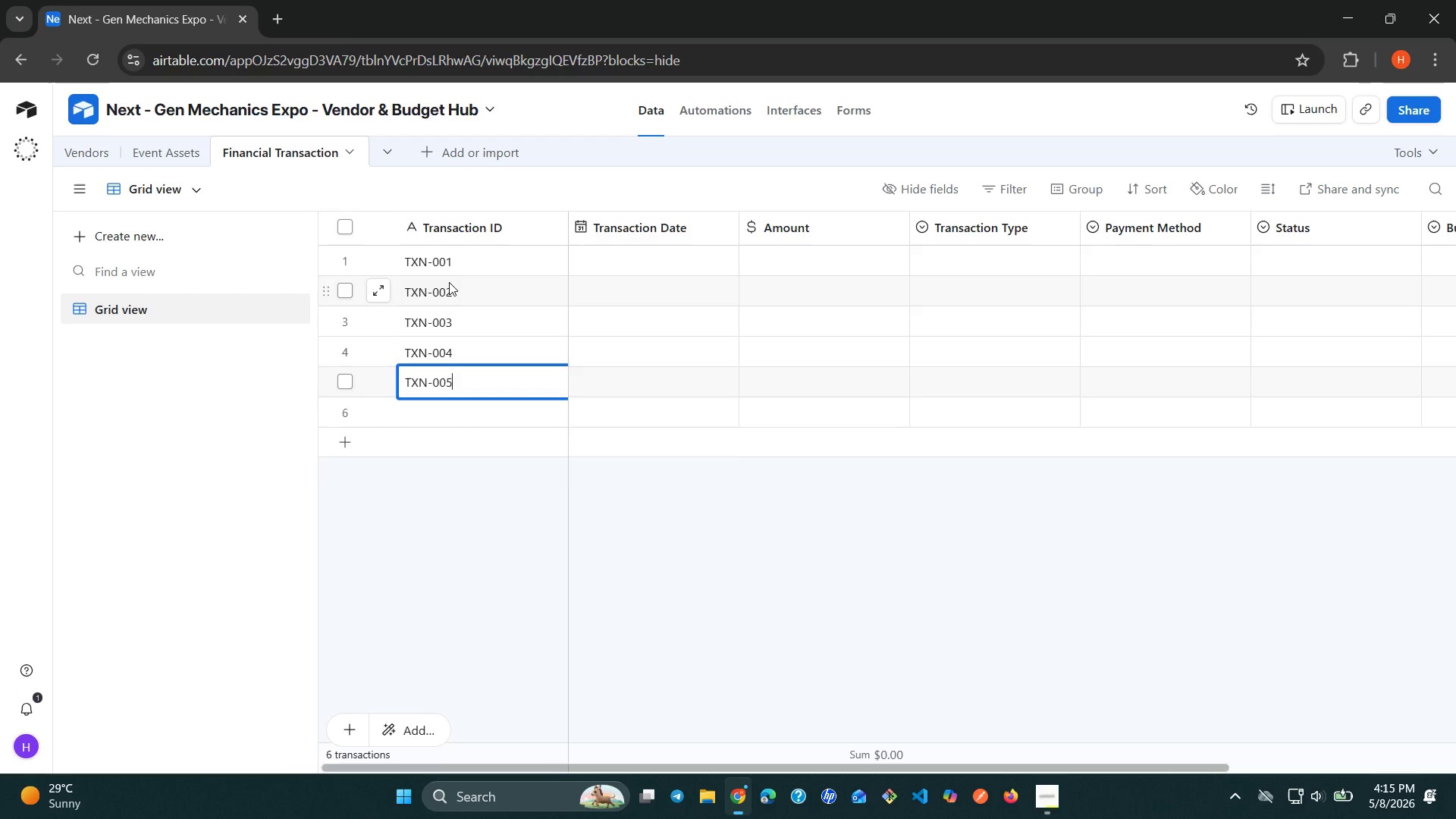 
key(Shift+Enter)
 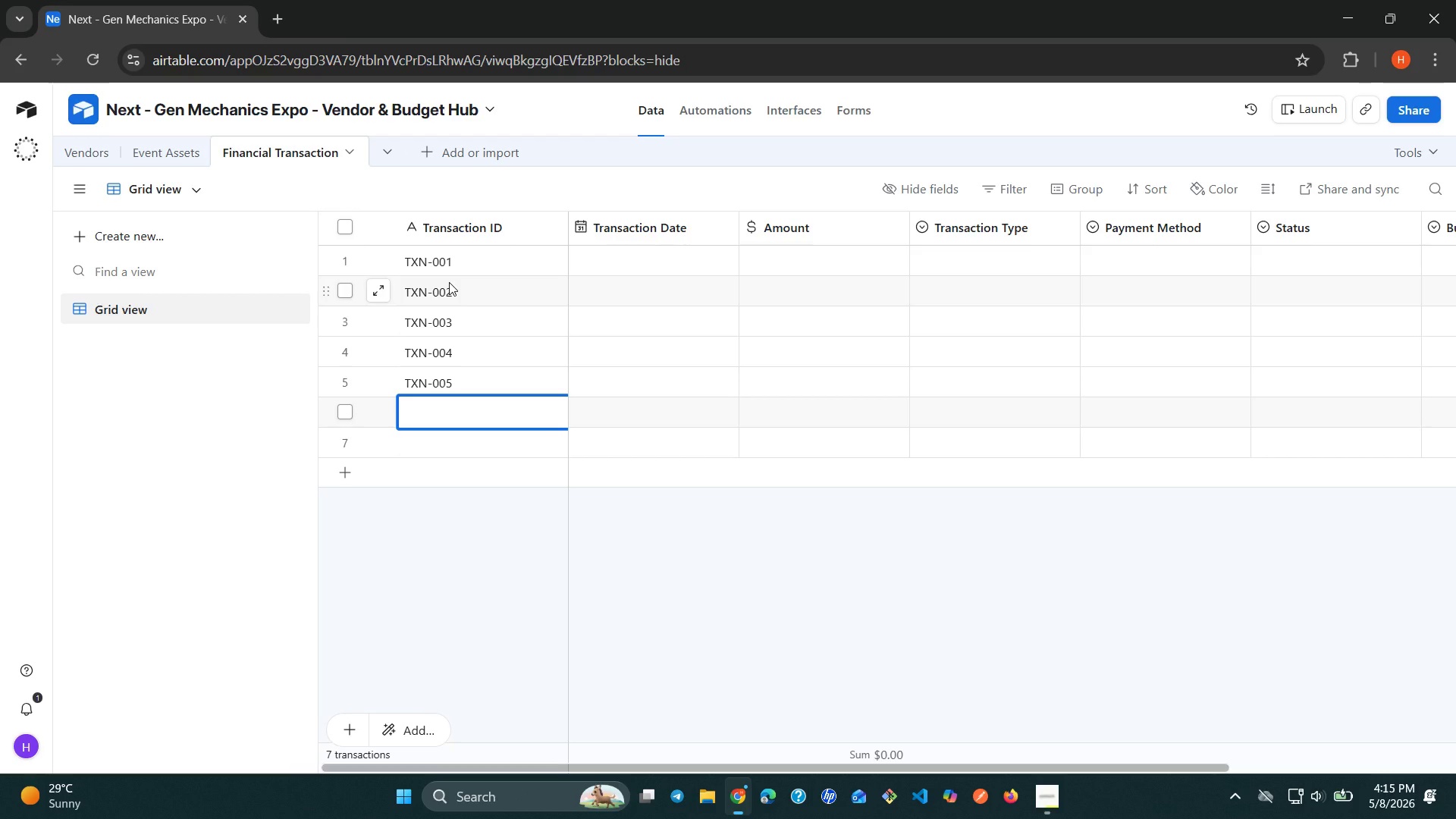 
key(Control+V)
 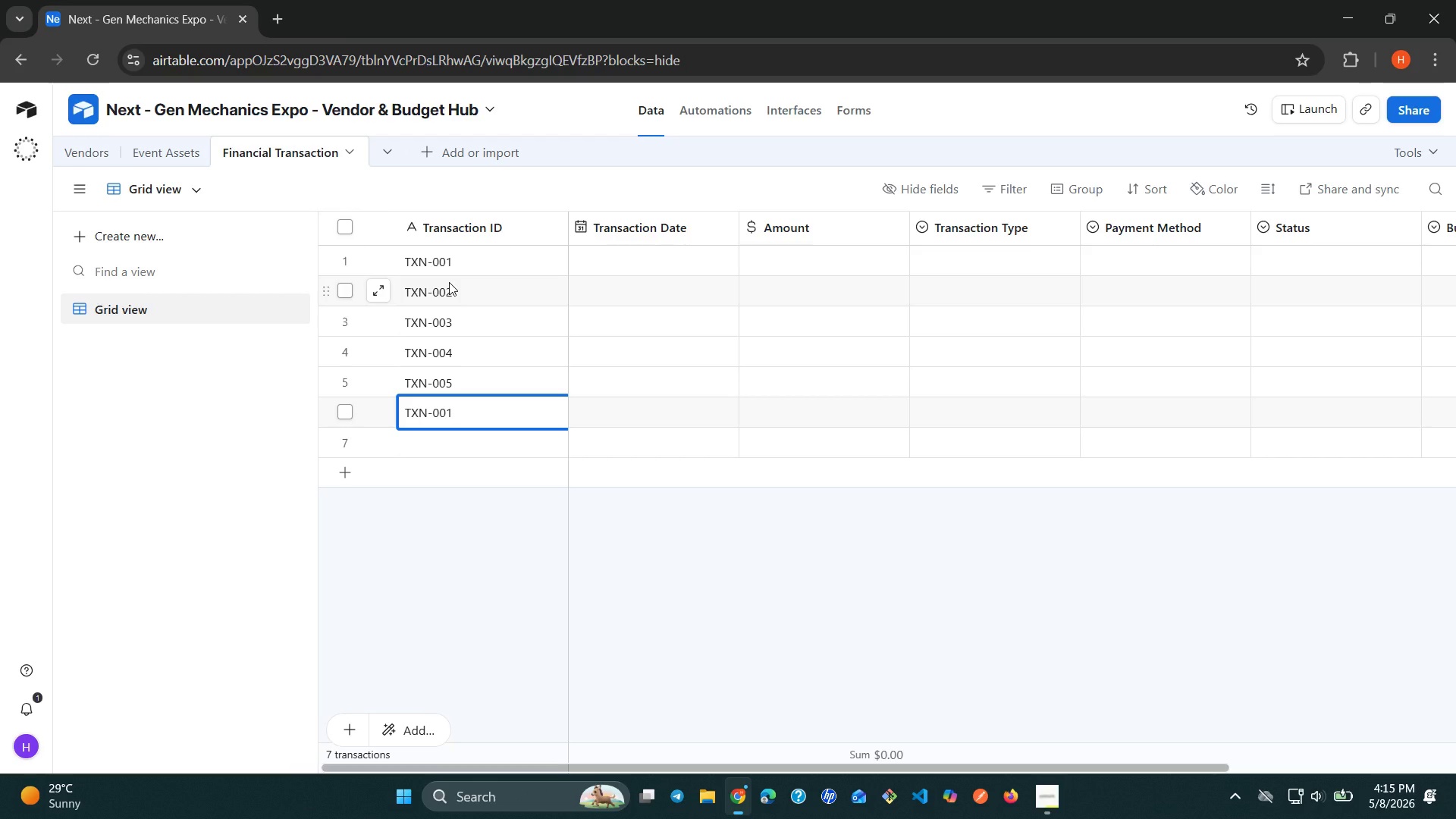 
key(Backspace)
 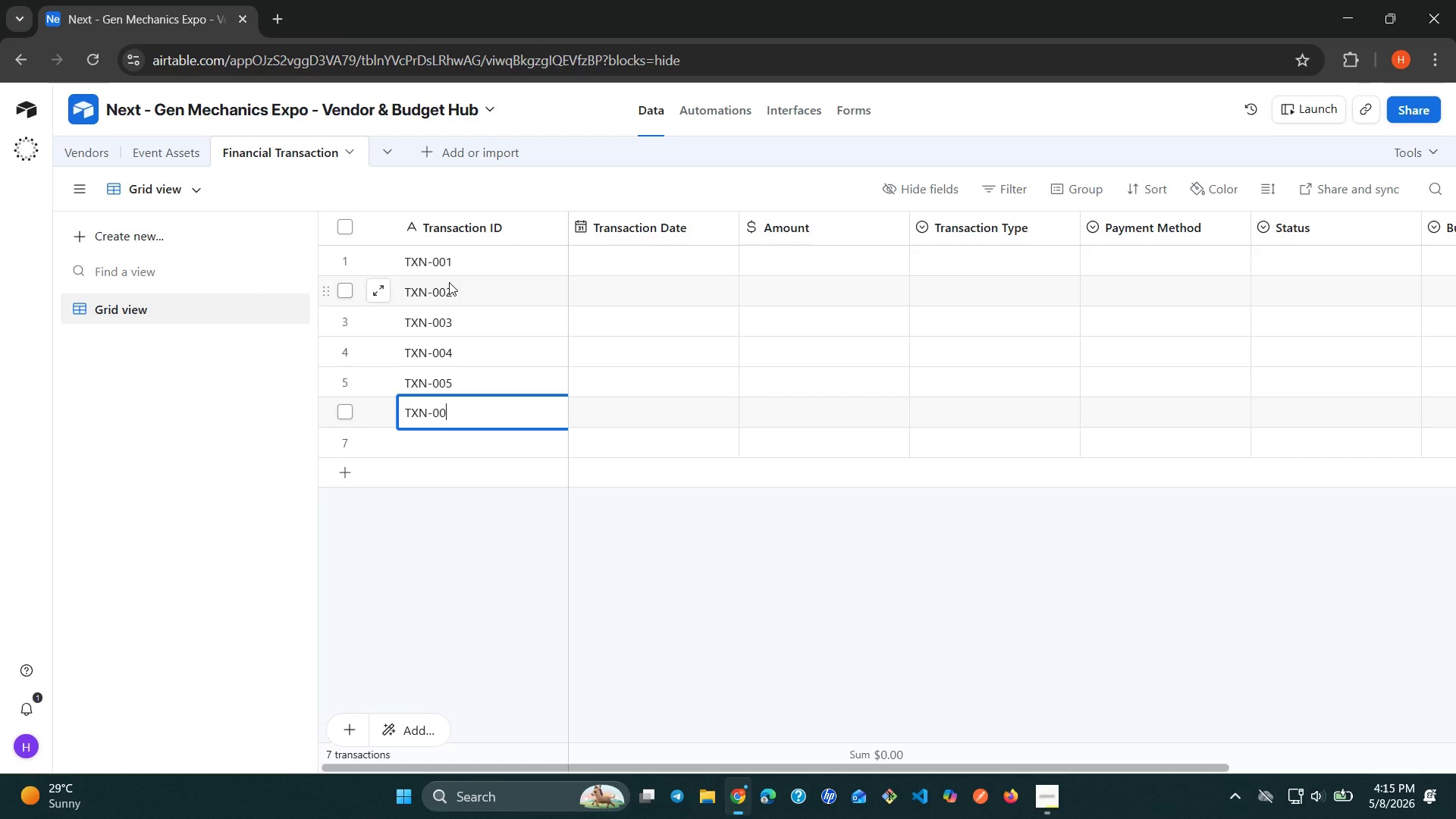 
key(6)
 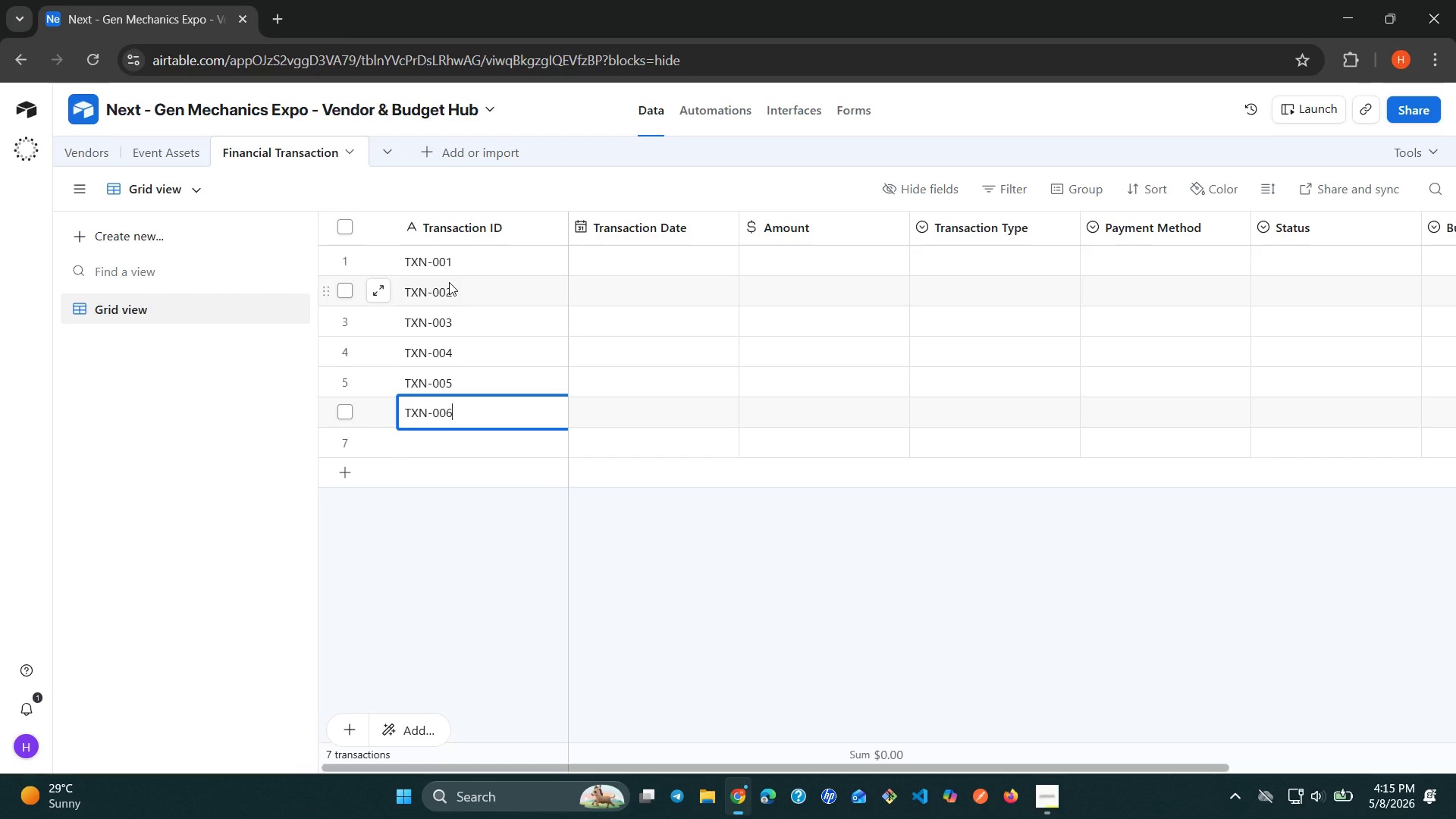 
key(Shift+ShiftLeft)
 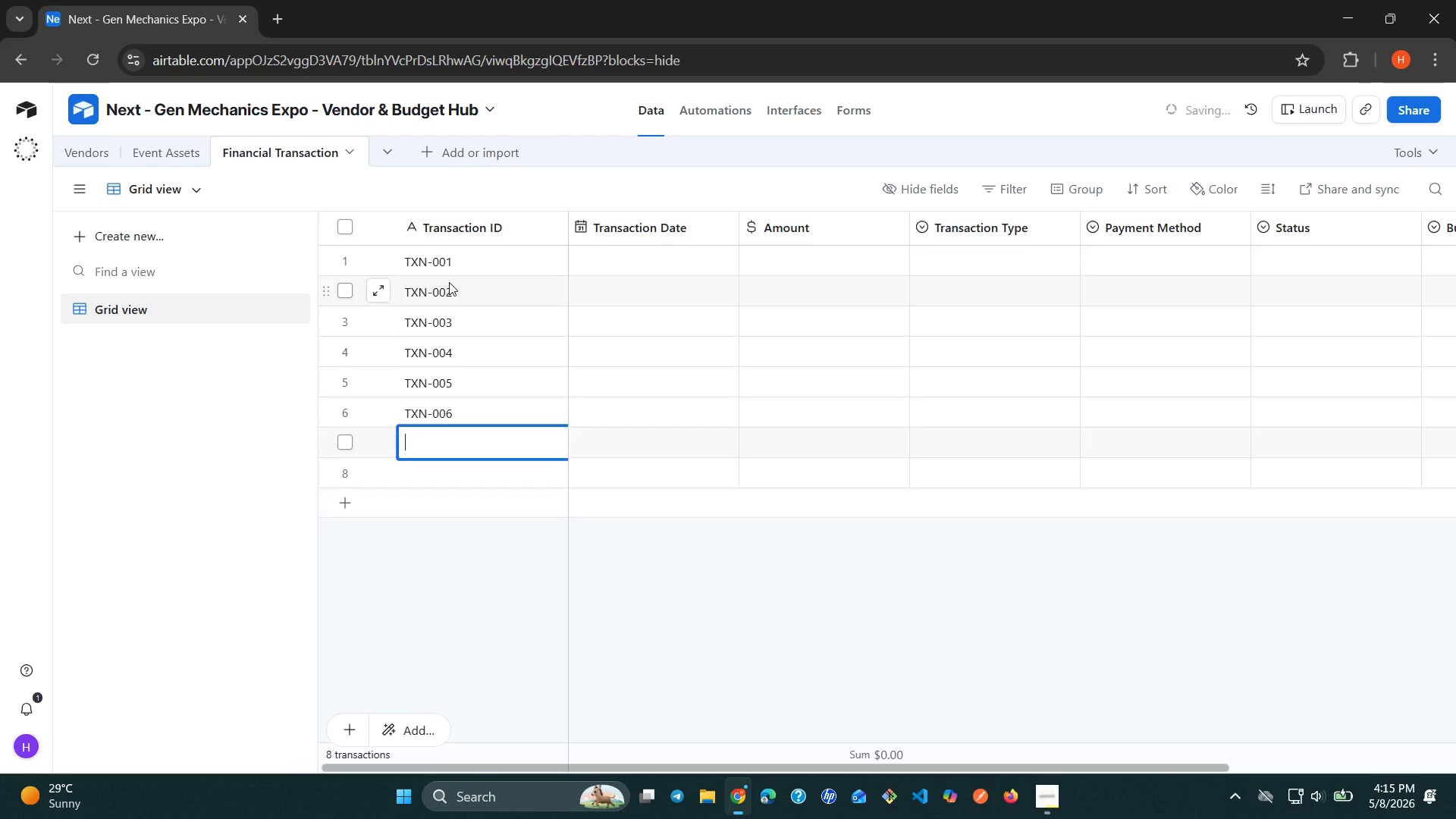 
key(Shift+Enter)
 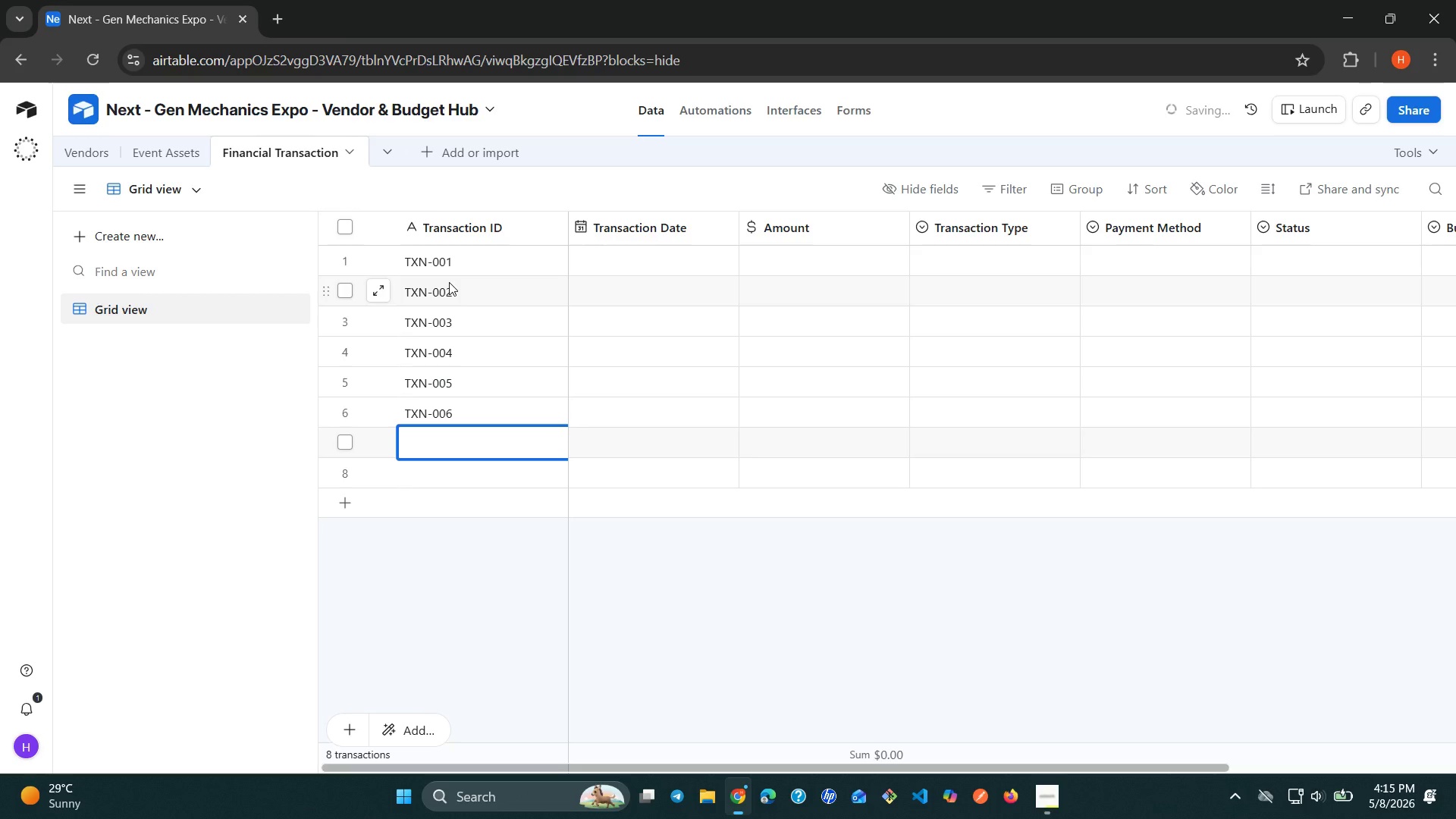 
key(Control+V)
 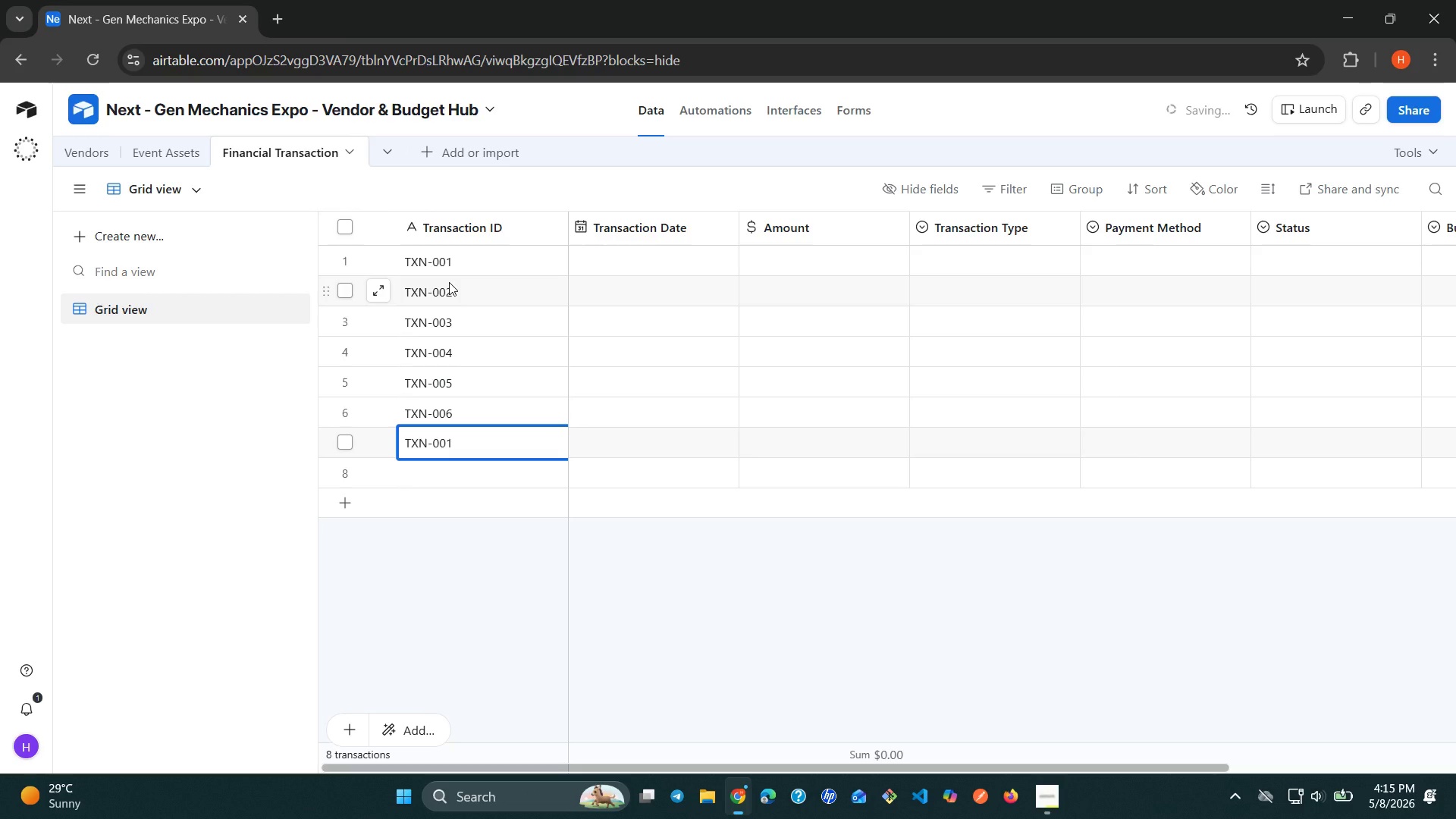 
key(Backspace)
 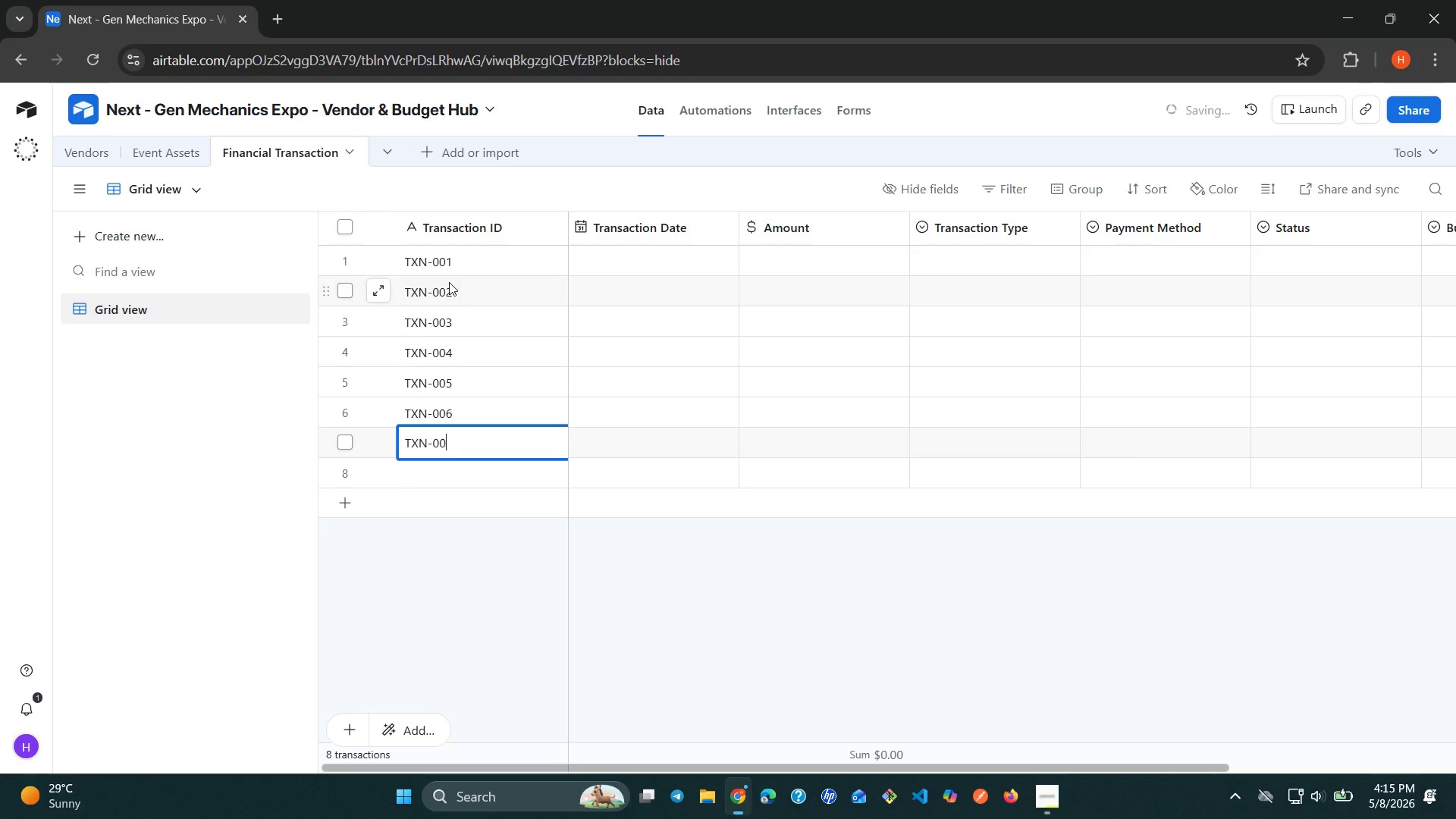 
key(7)
 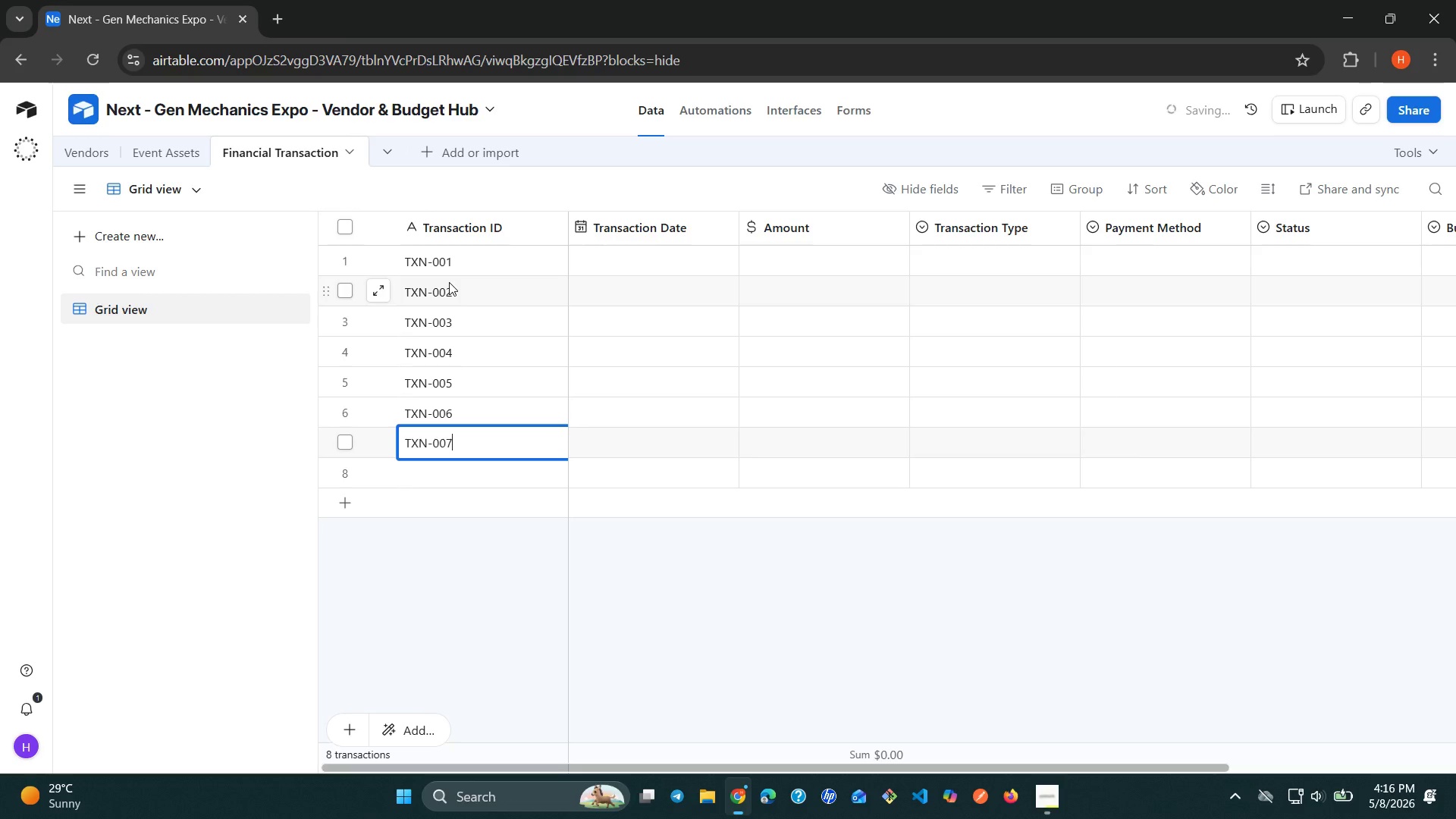 
key(Shift+Enter)
 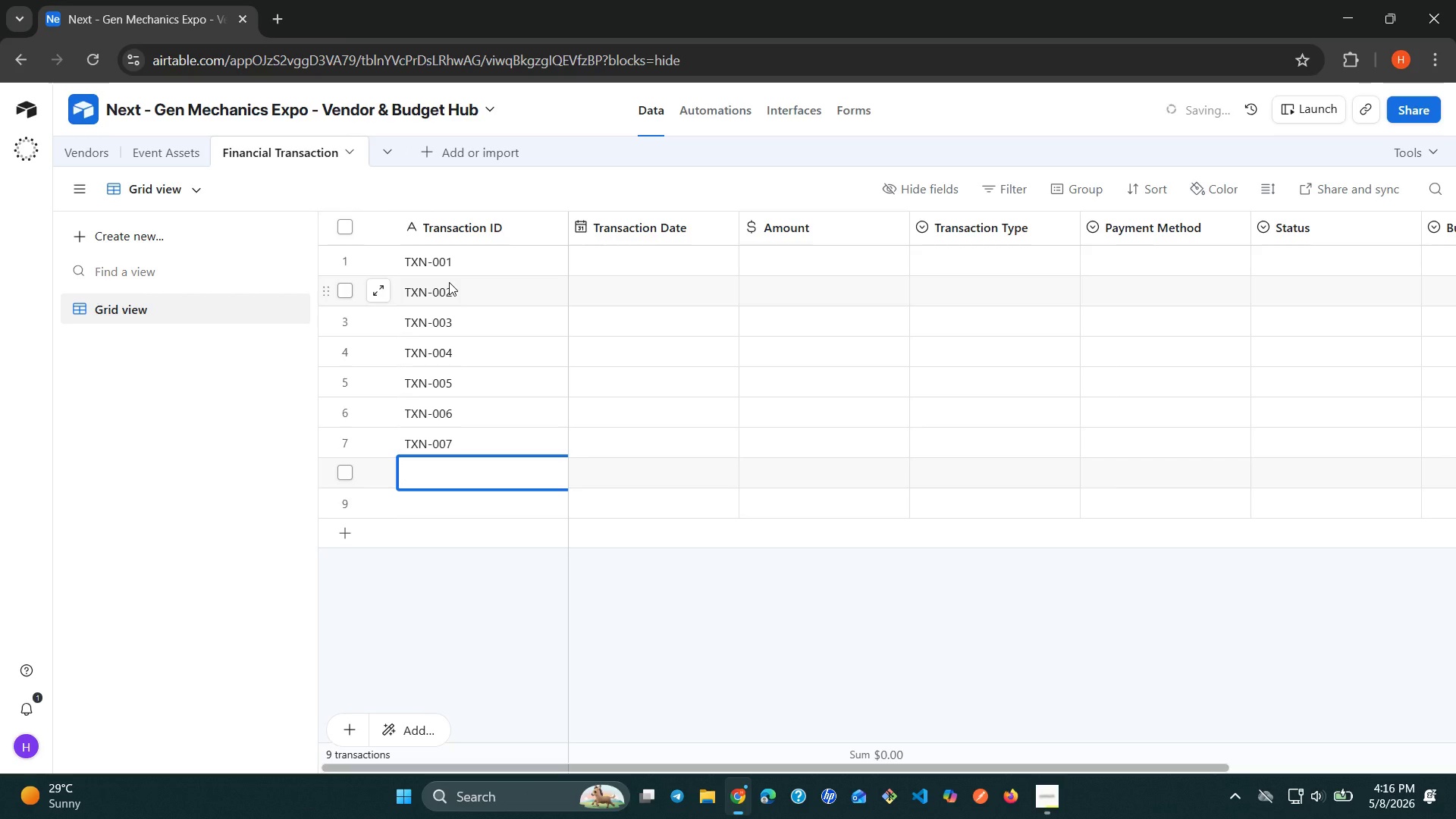 
key(Control+ControlLeft)
 